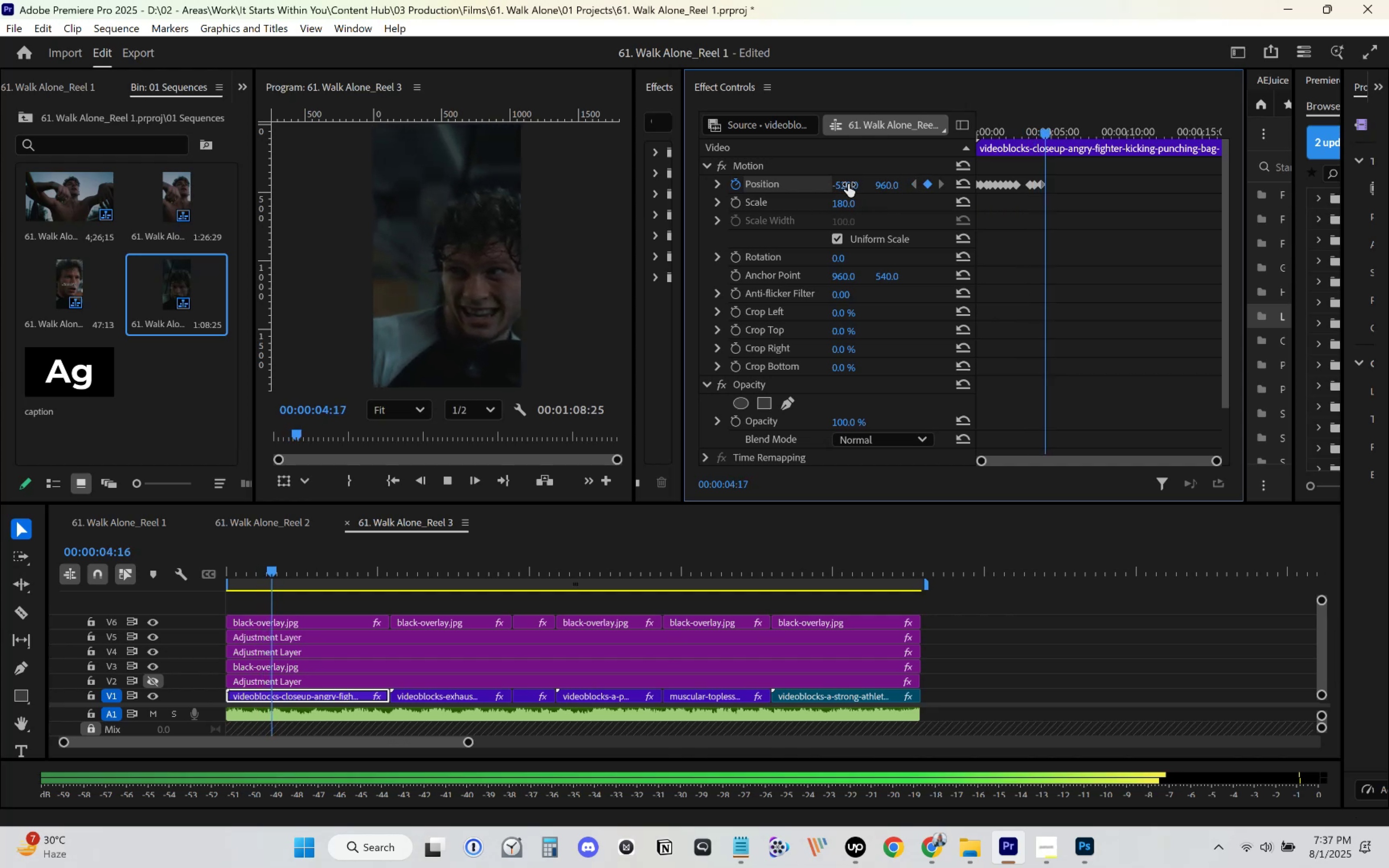 
key(Space)
 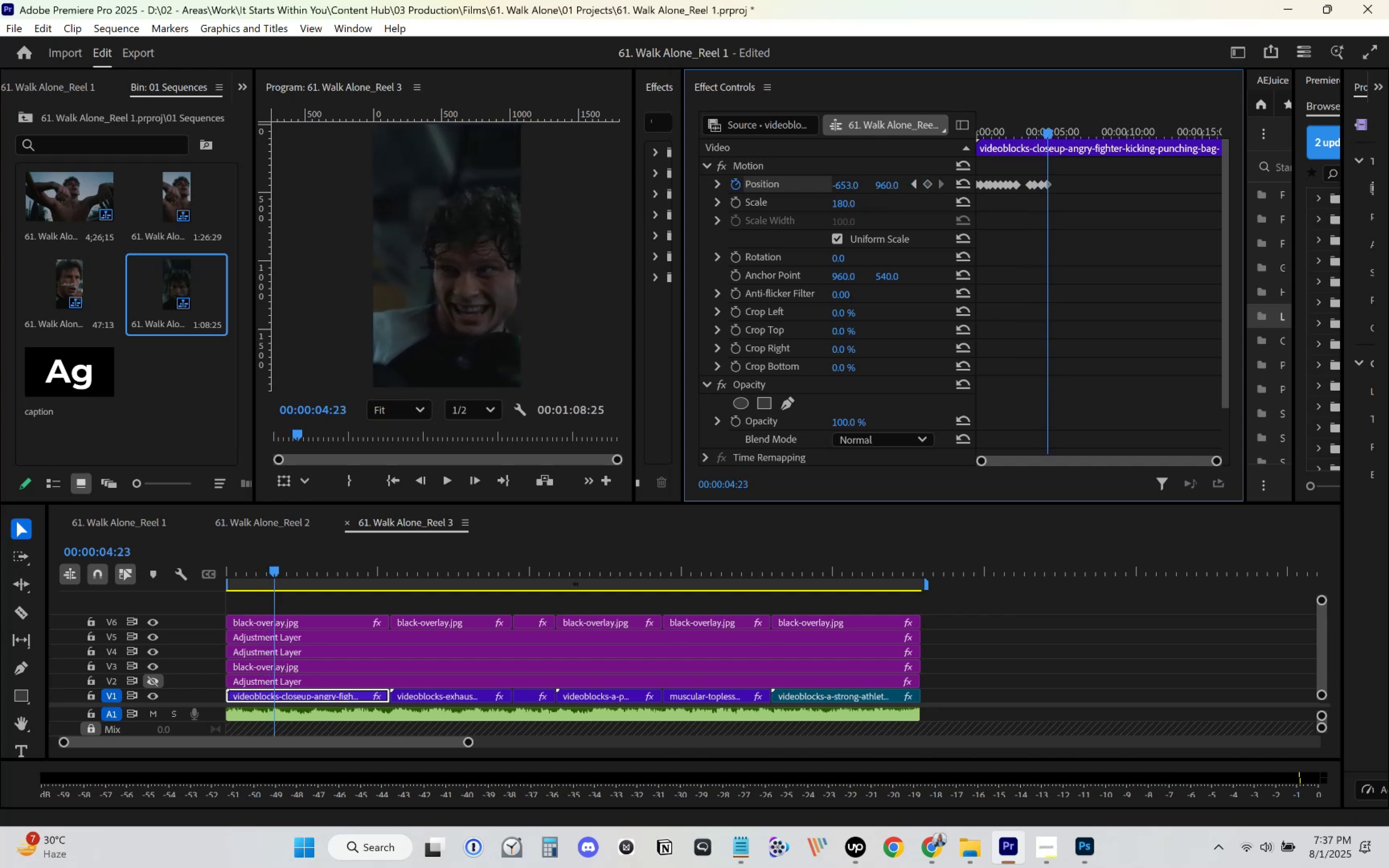 
key(Space)
 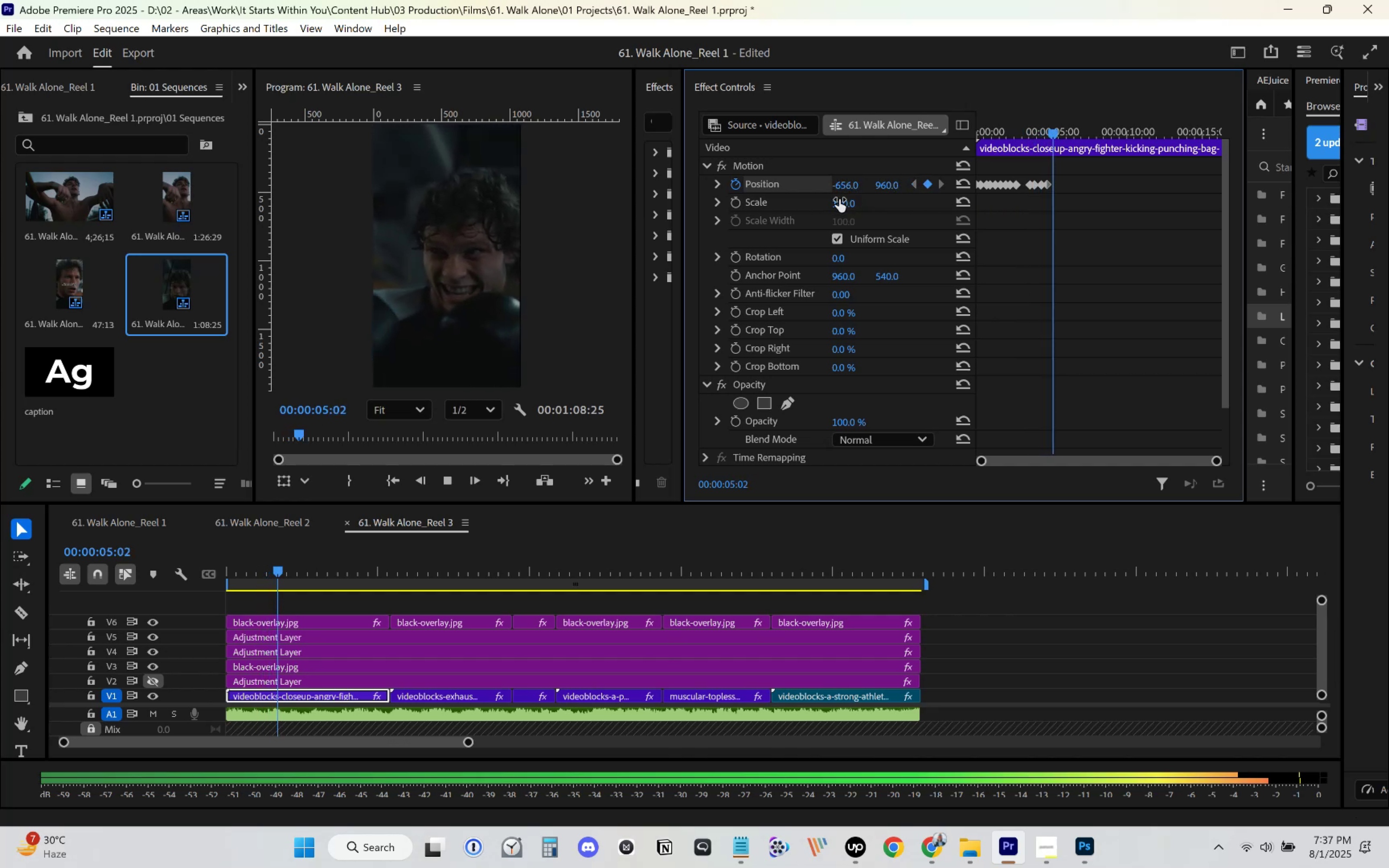 
key(Space)
 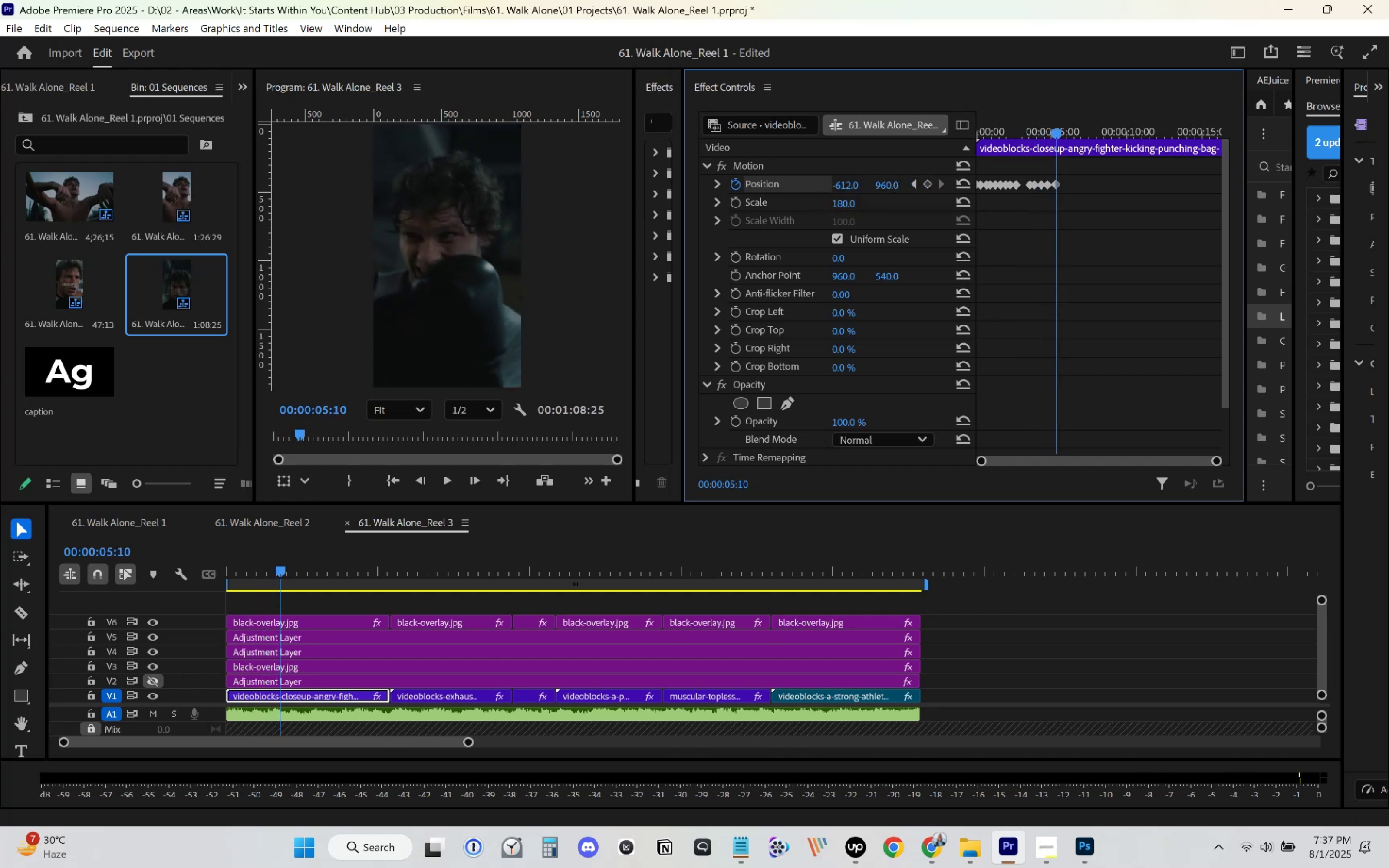 
key(Space)
 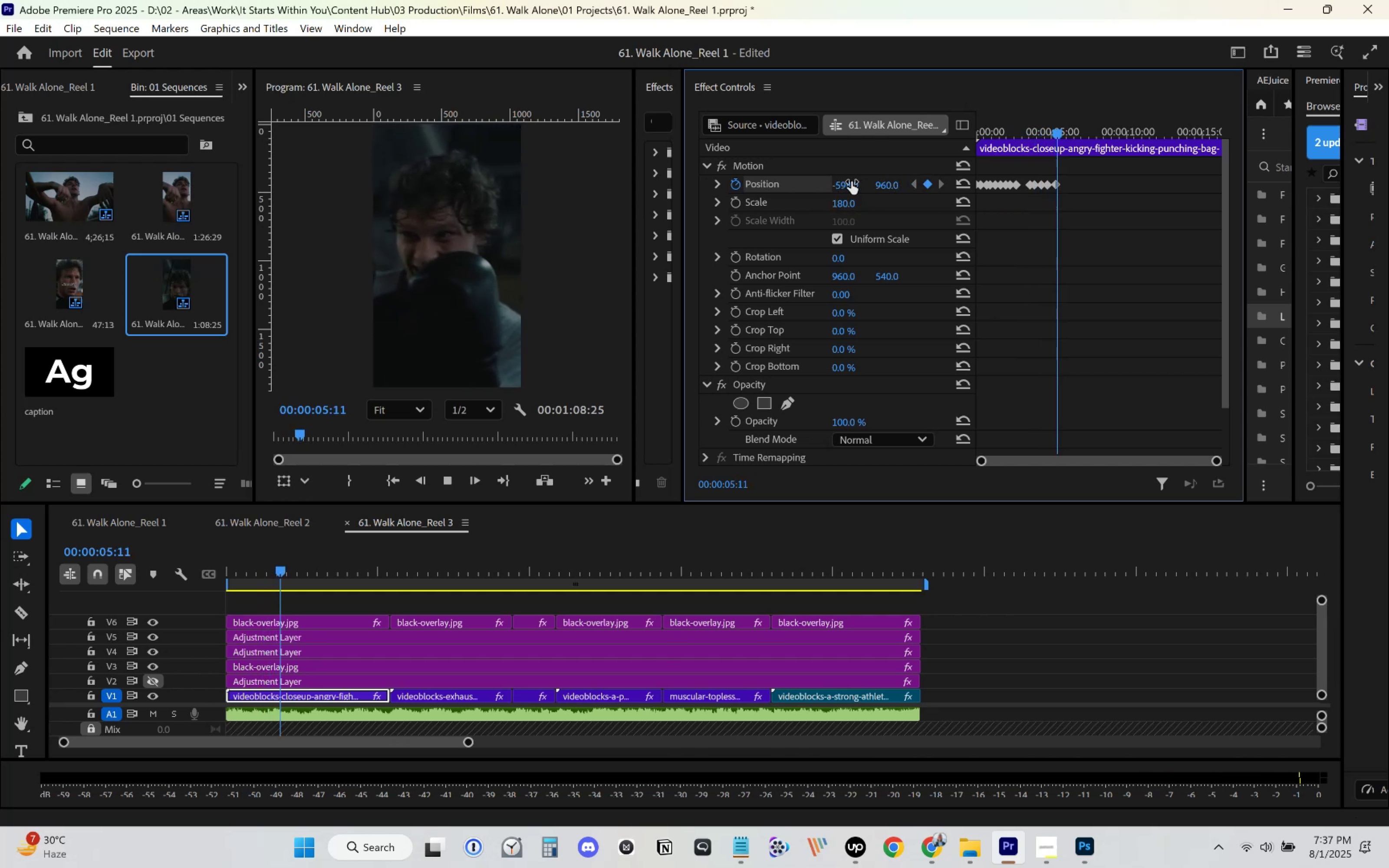 
key(Space)
 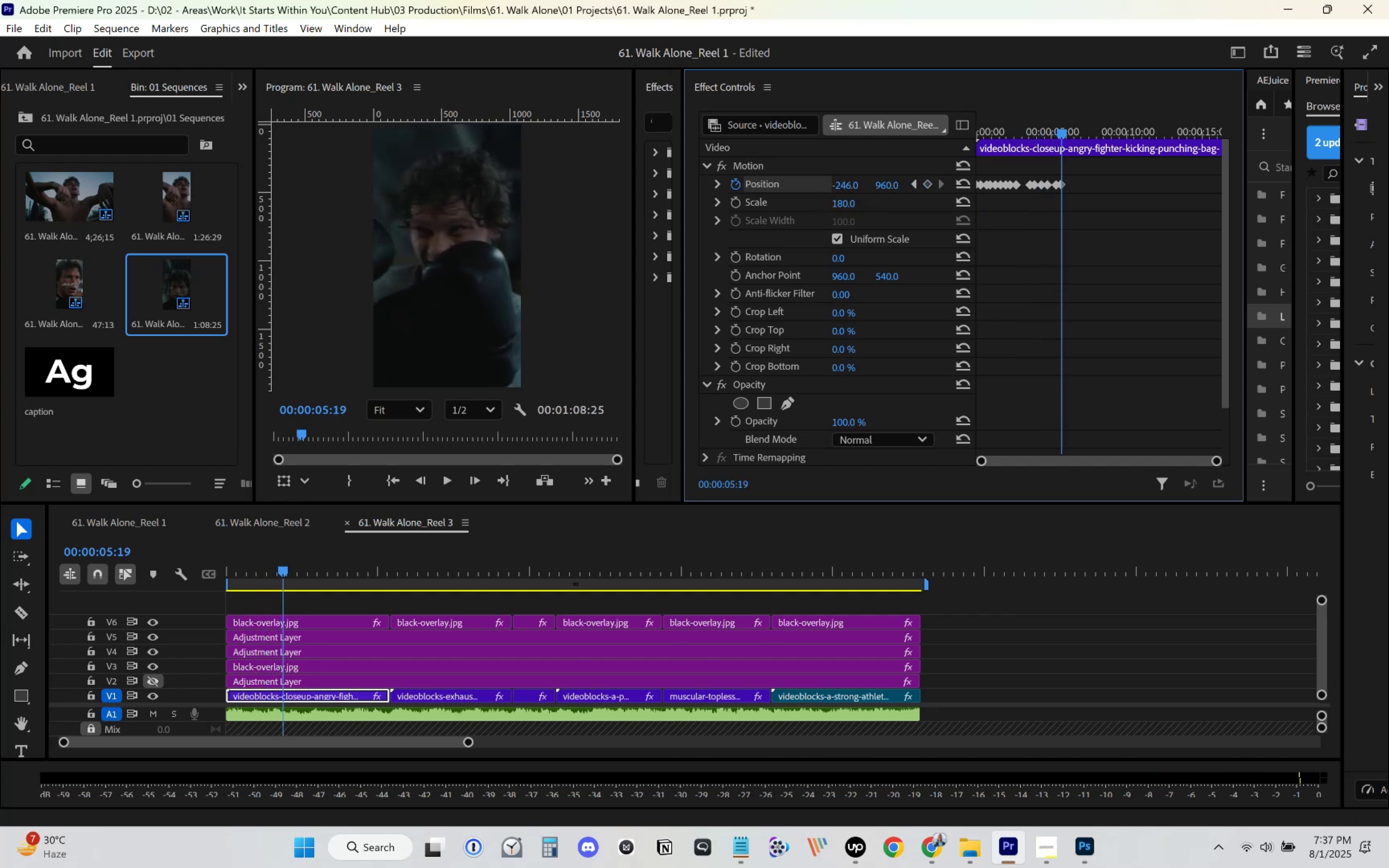 
key(Space)
 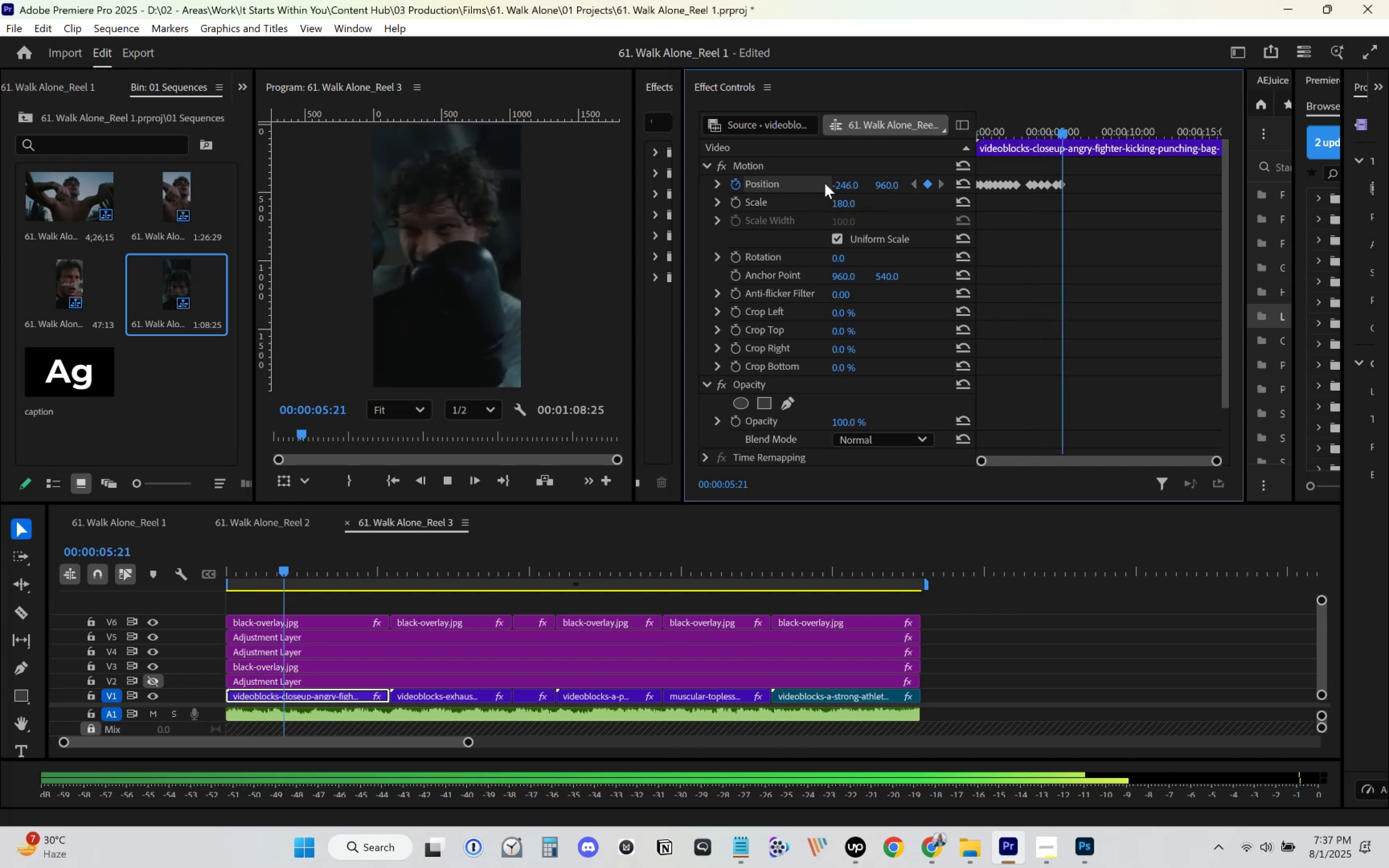 
key(Space)
 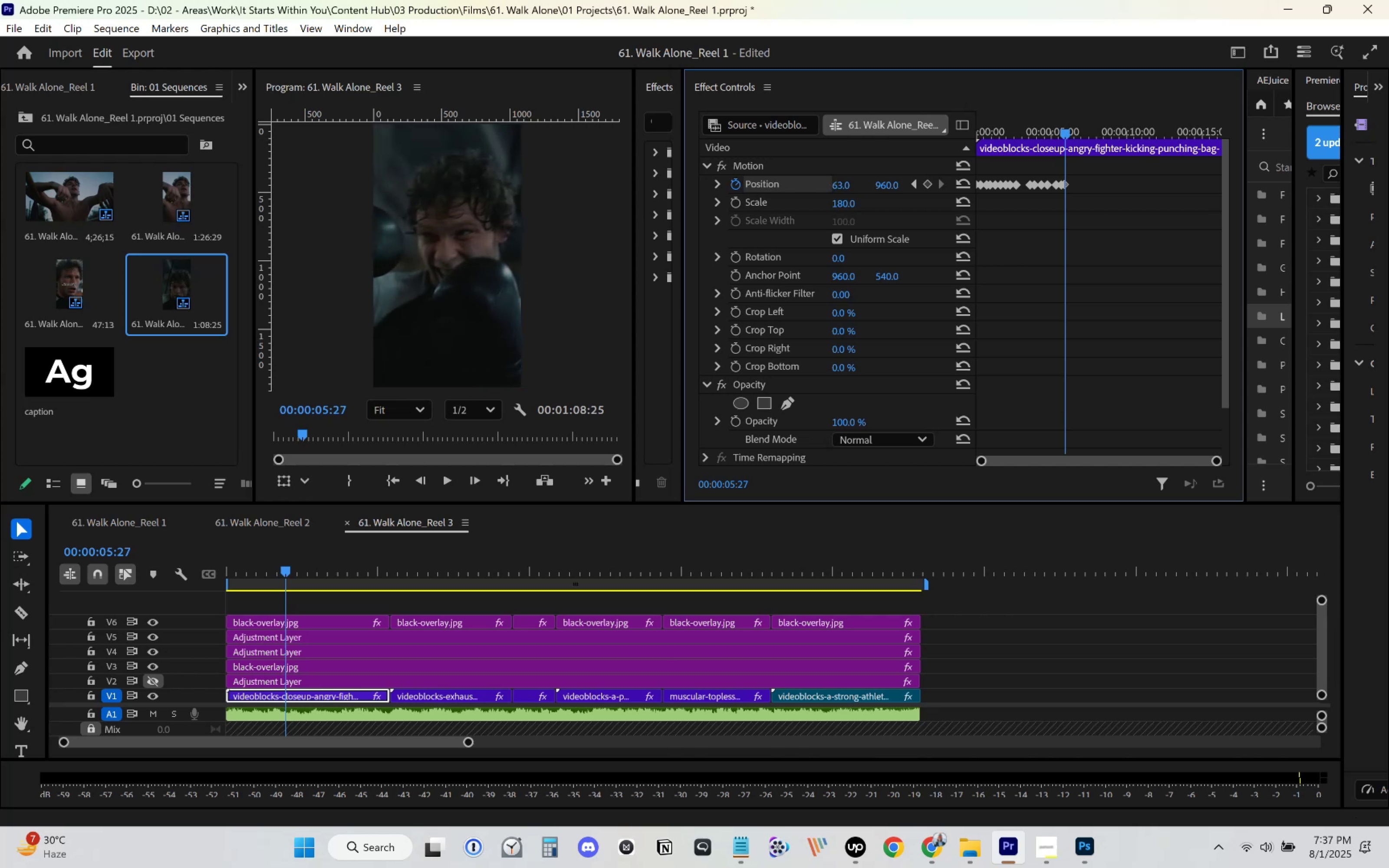 
key(Space)
 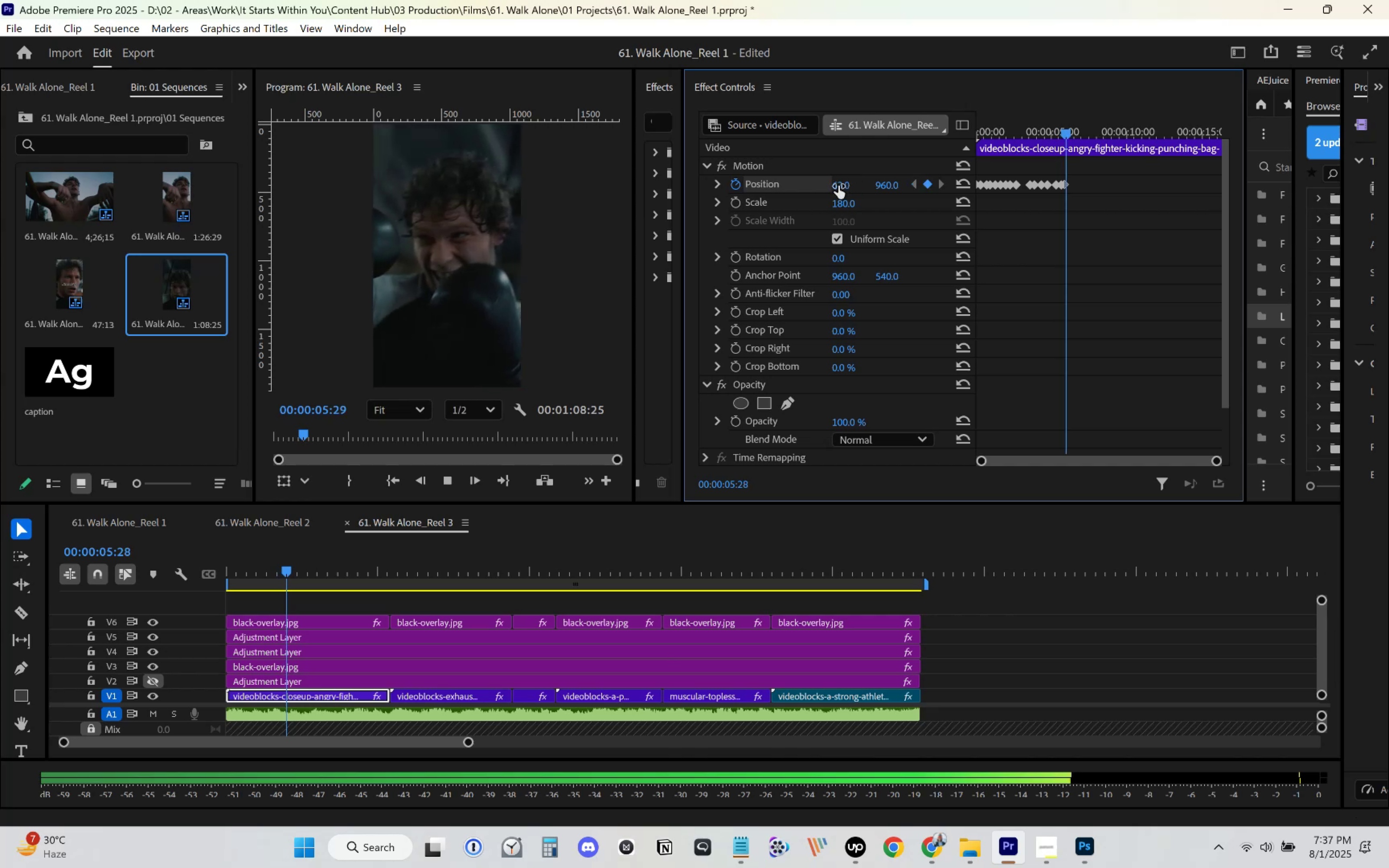 
key(Space)
 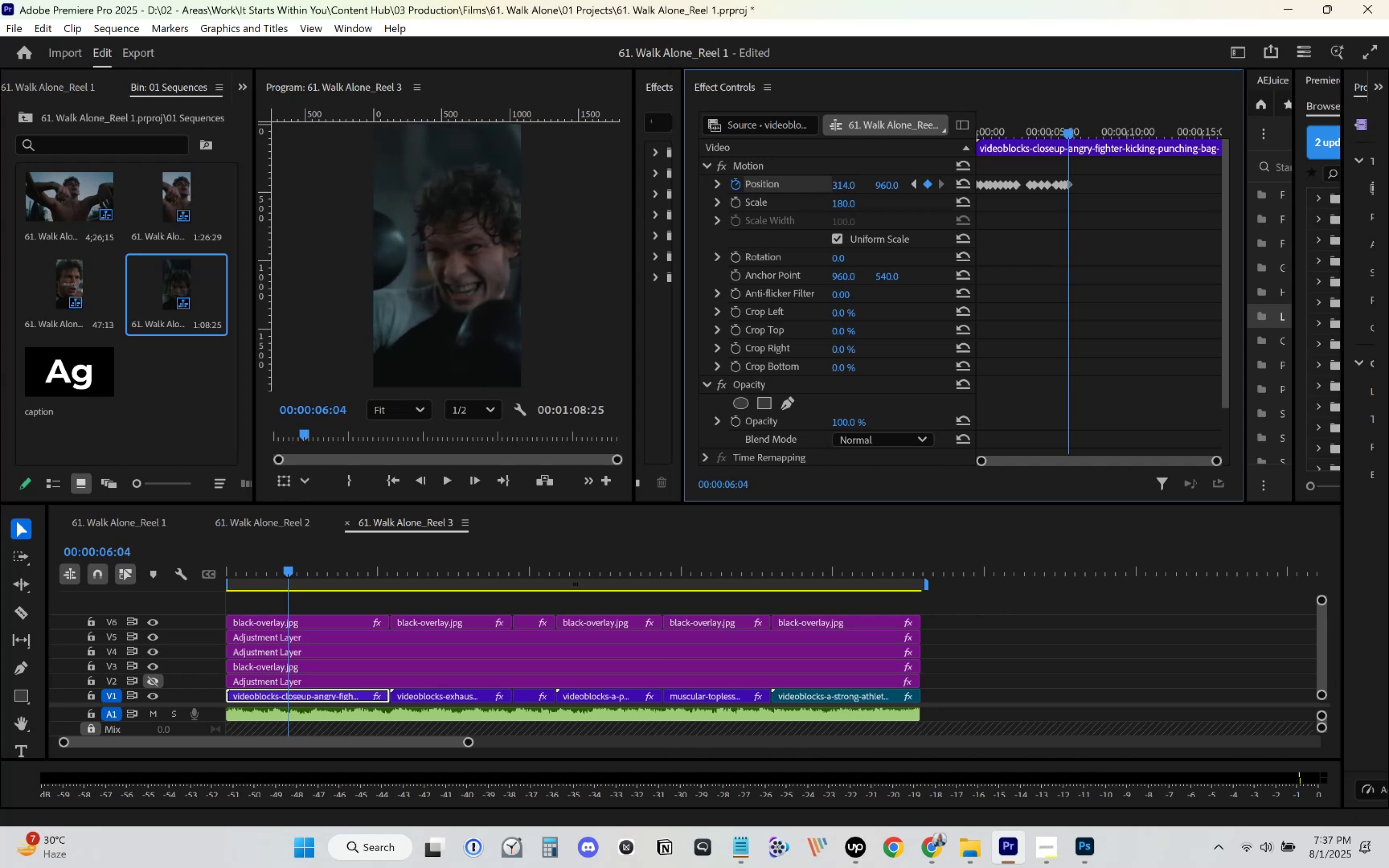 
key(Space)
 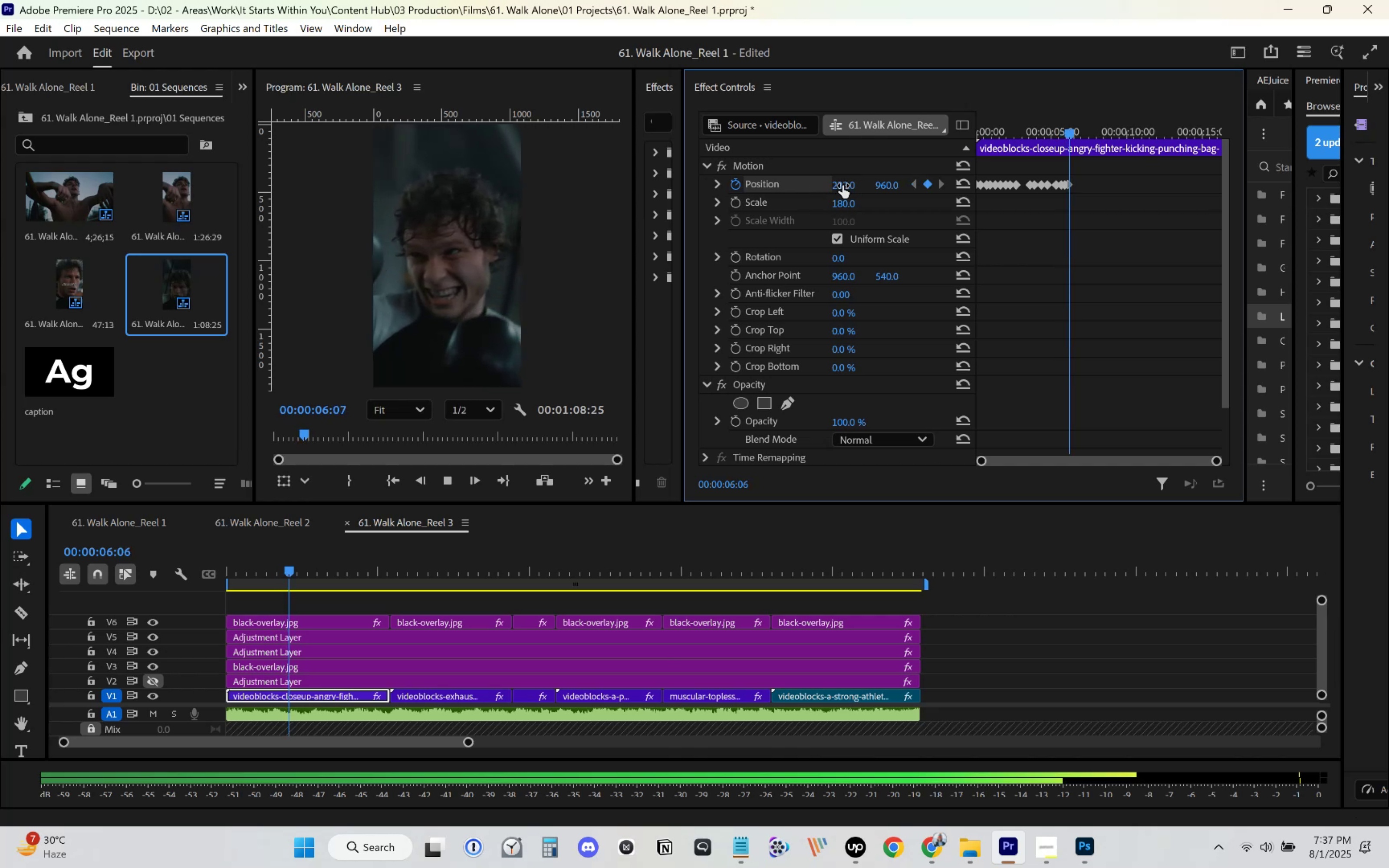 
key(Space)
 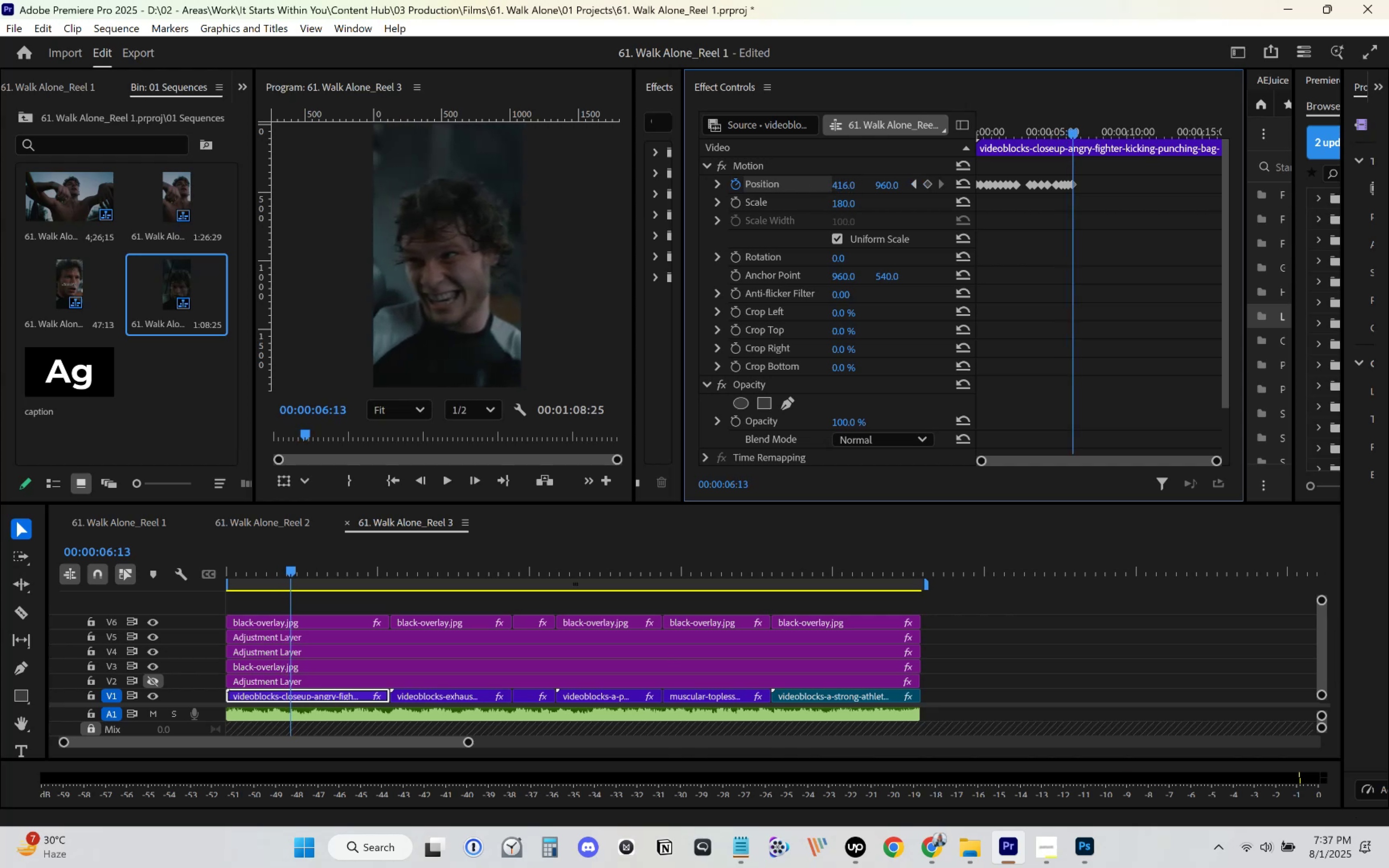 
key(Space)
 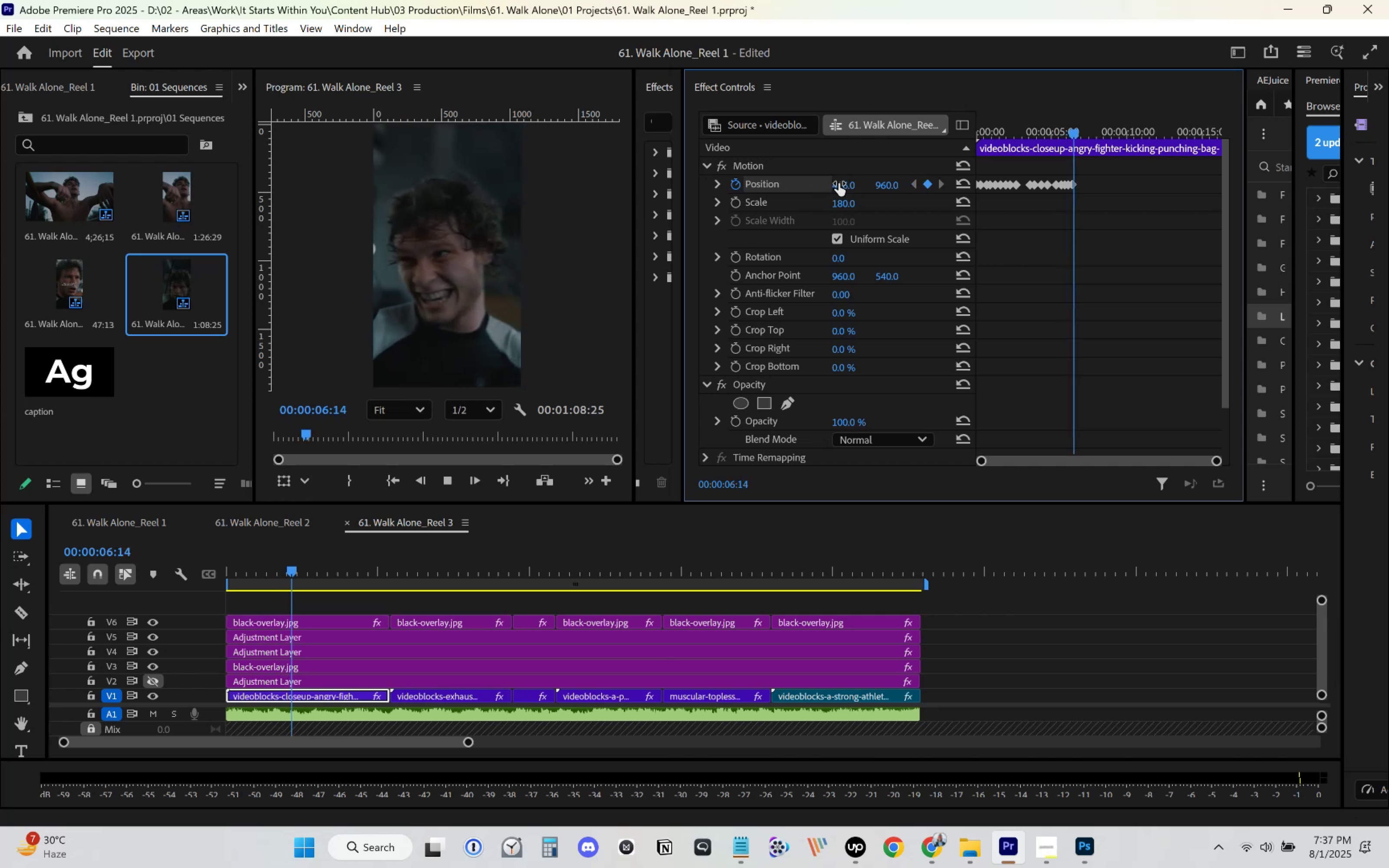 
key(Space)
 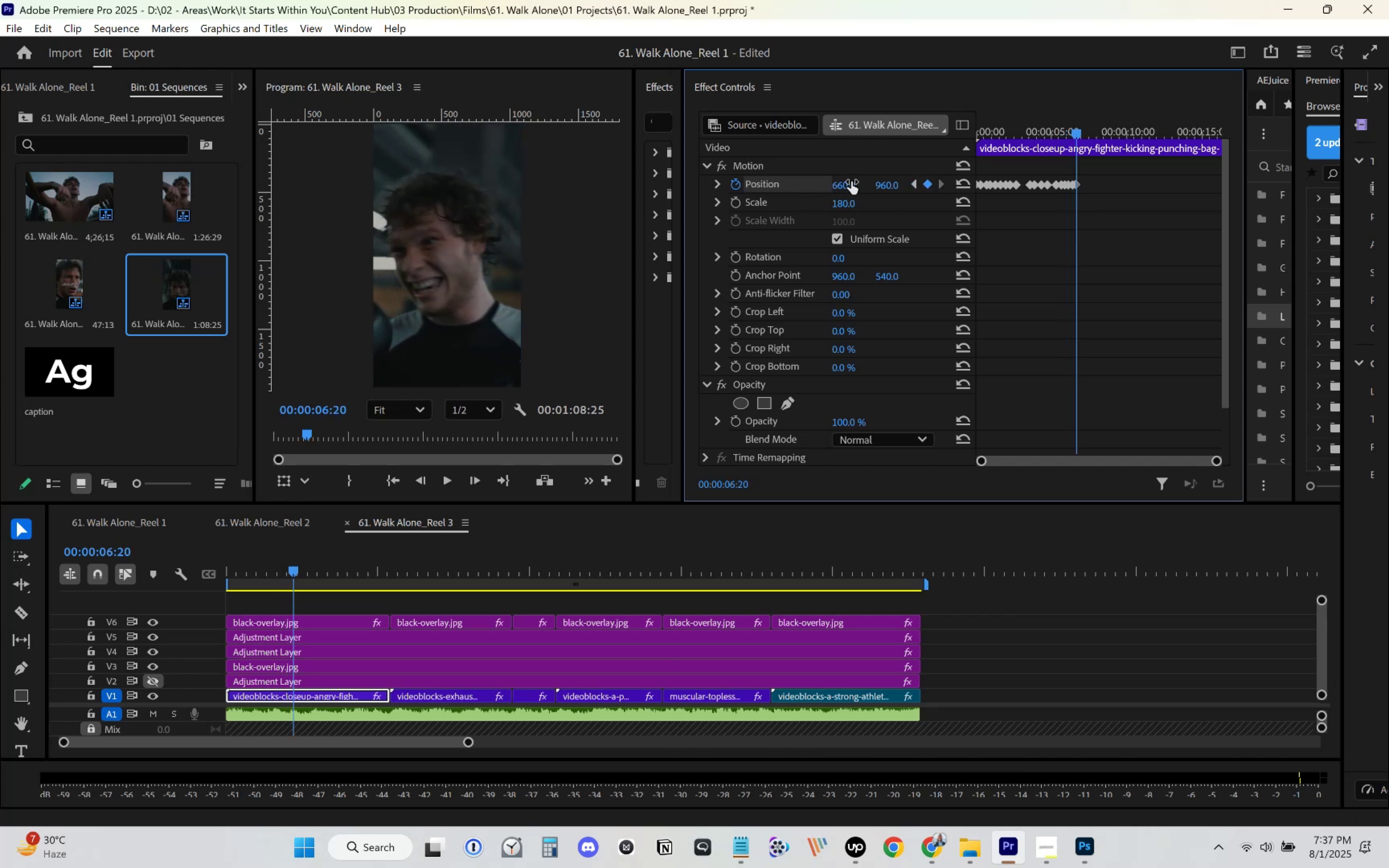 
key(Space)
 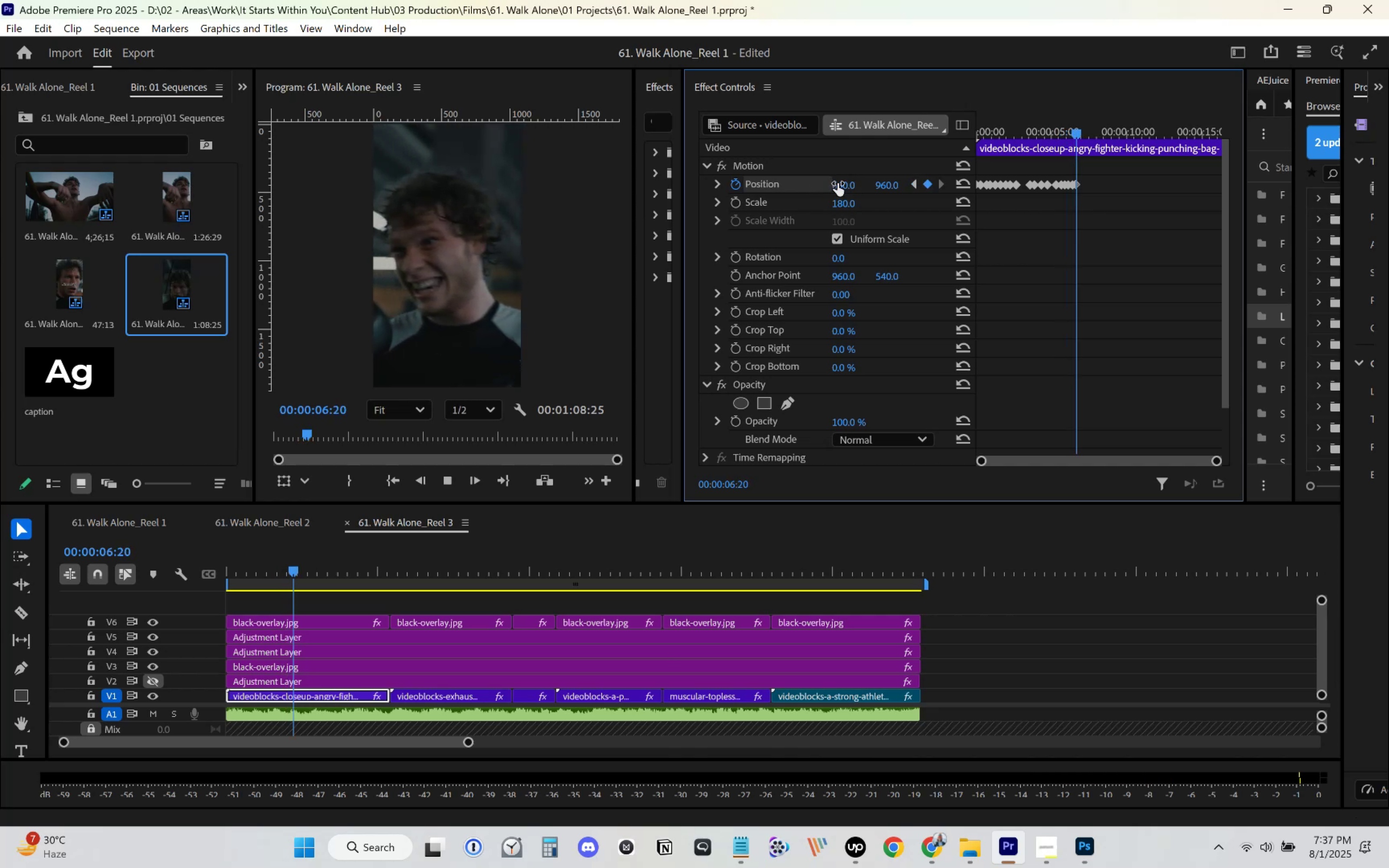 
key(Space)
 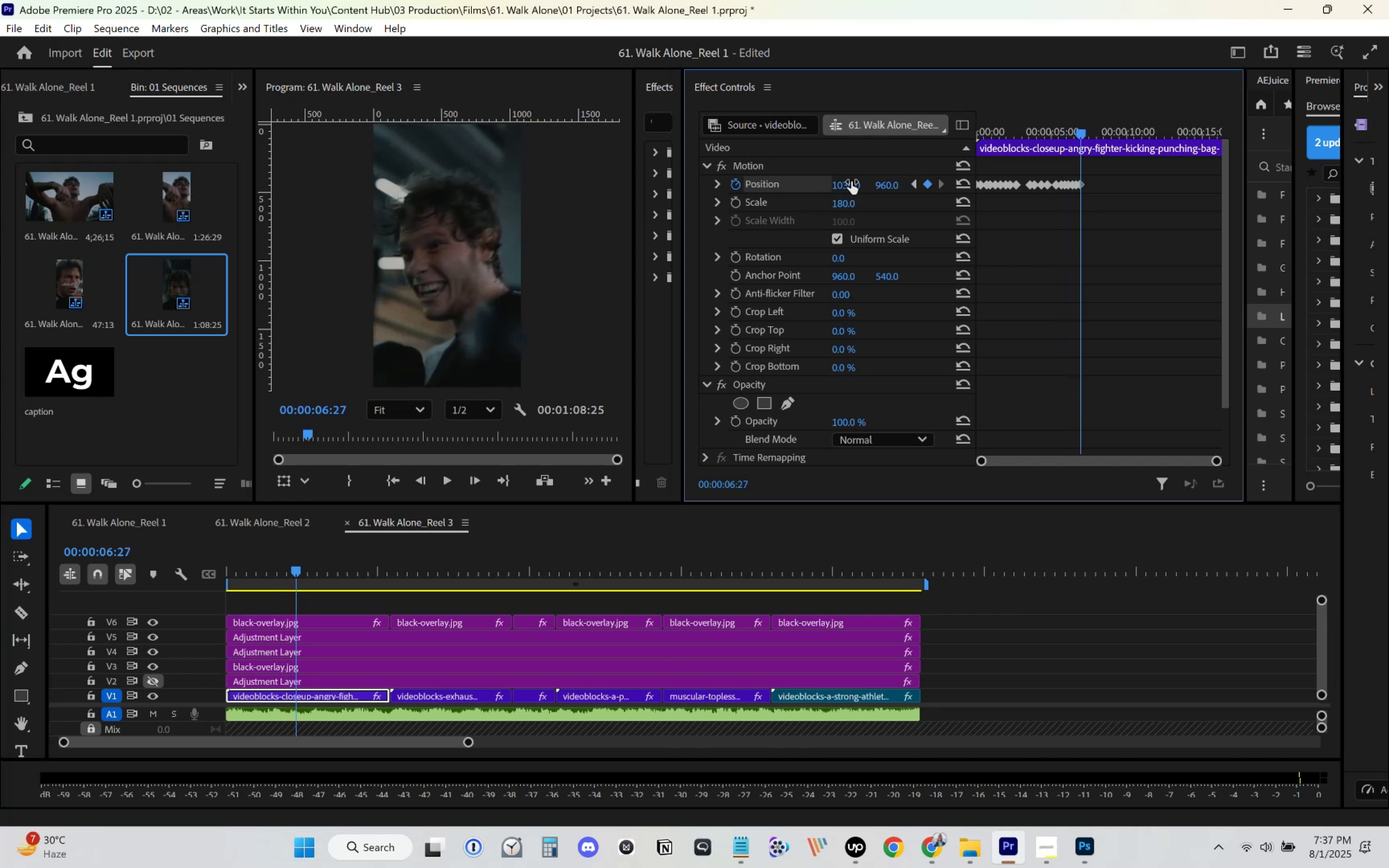 
key(Space)
 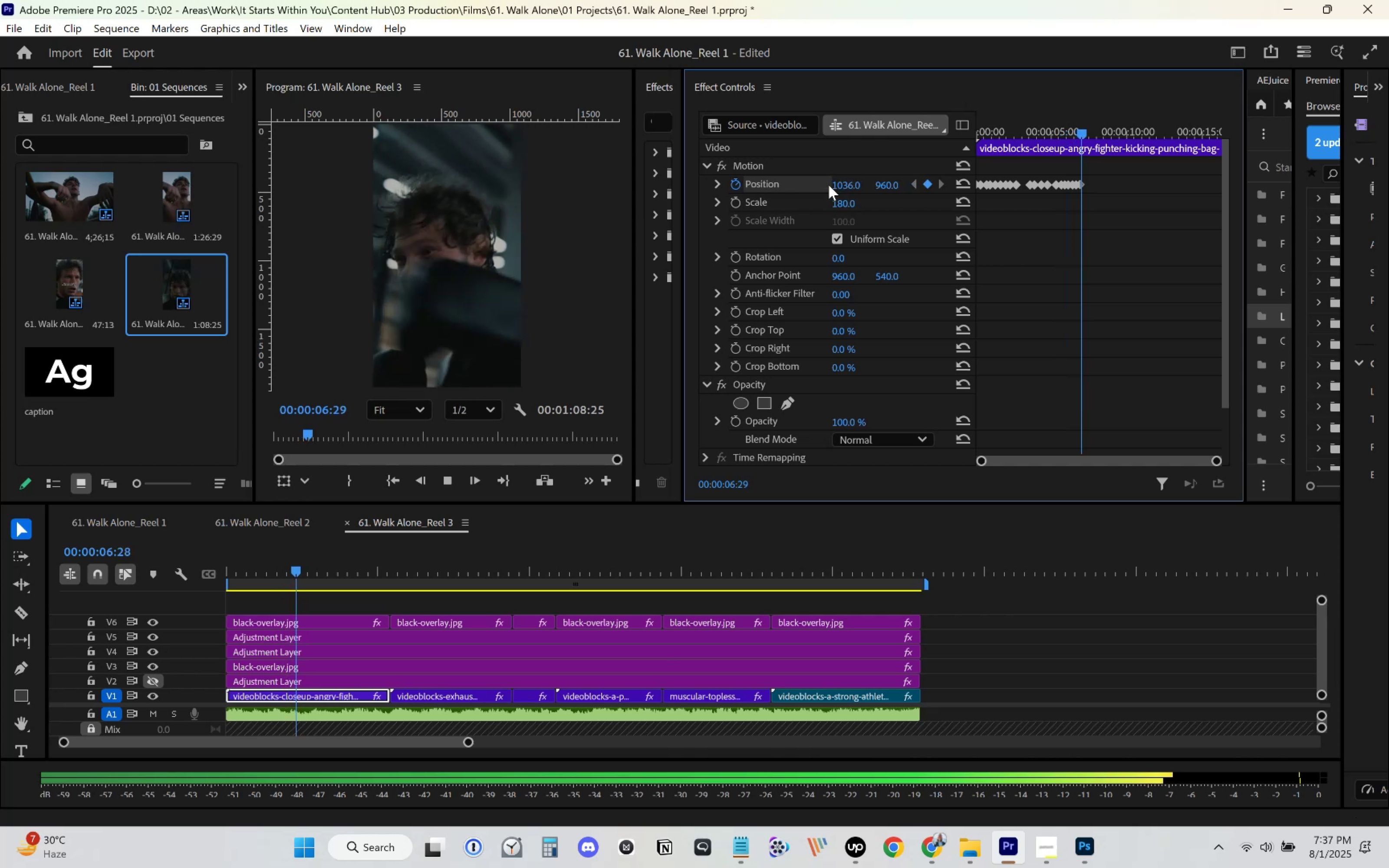 
key(Space)
 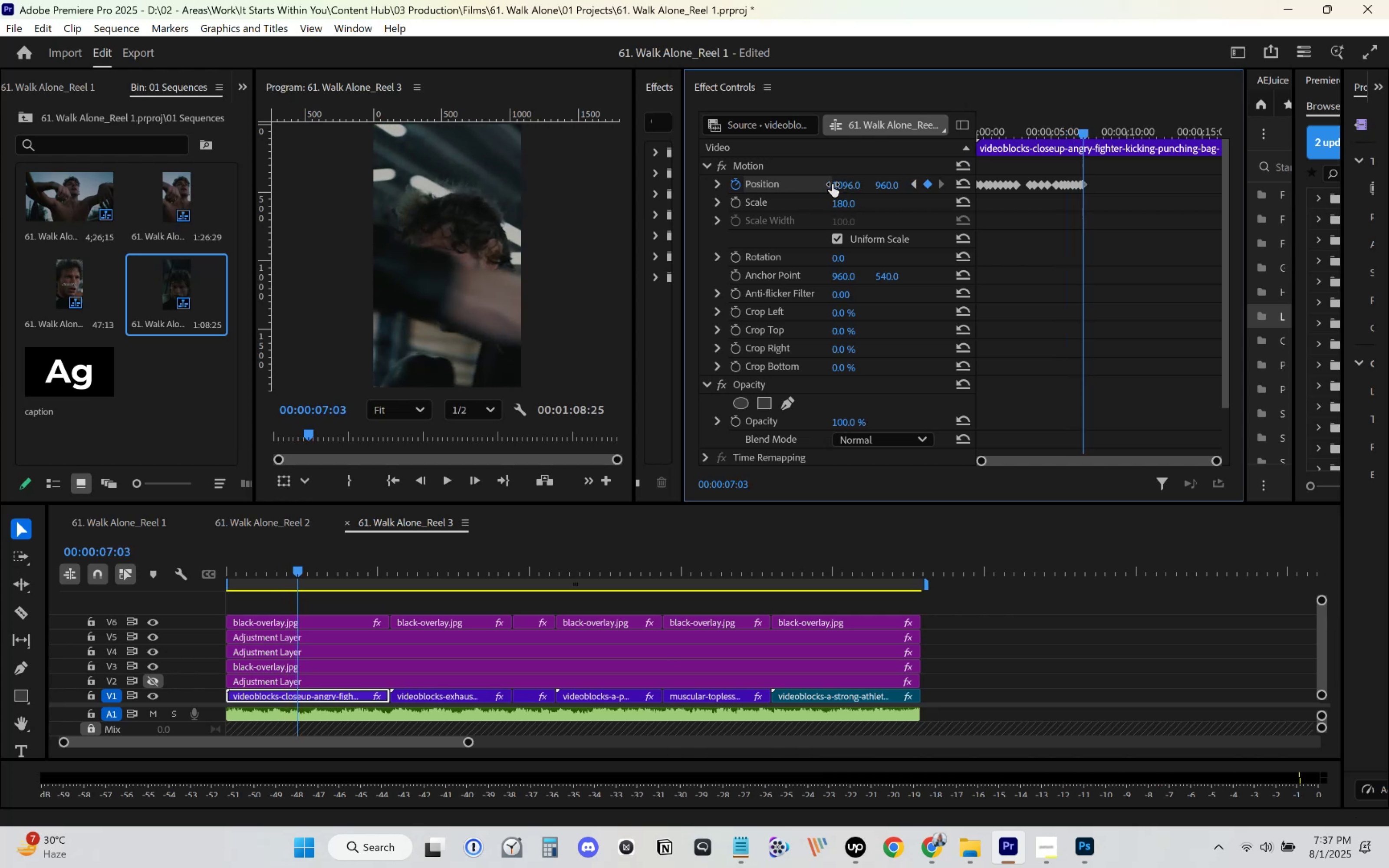 
key(Space)
 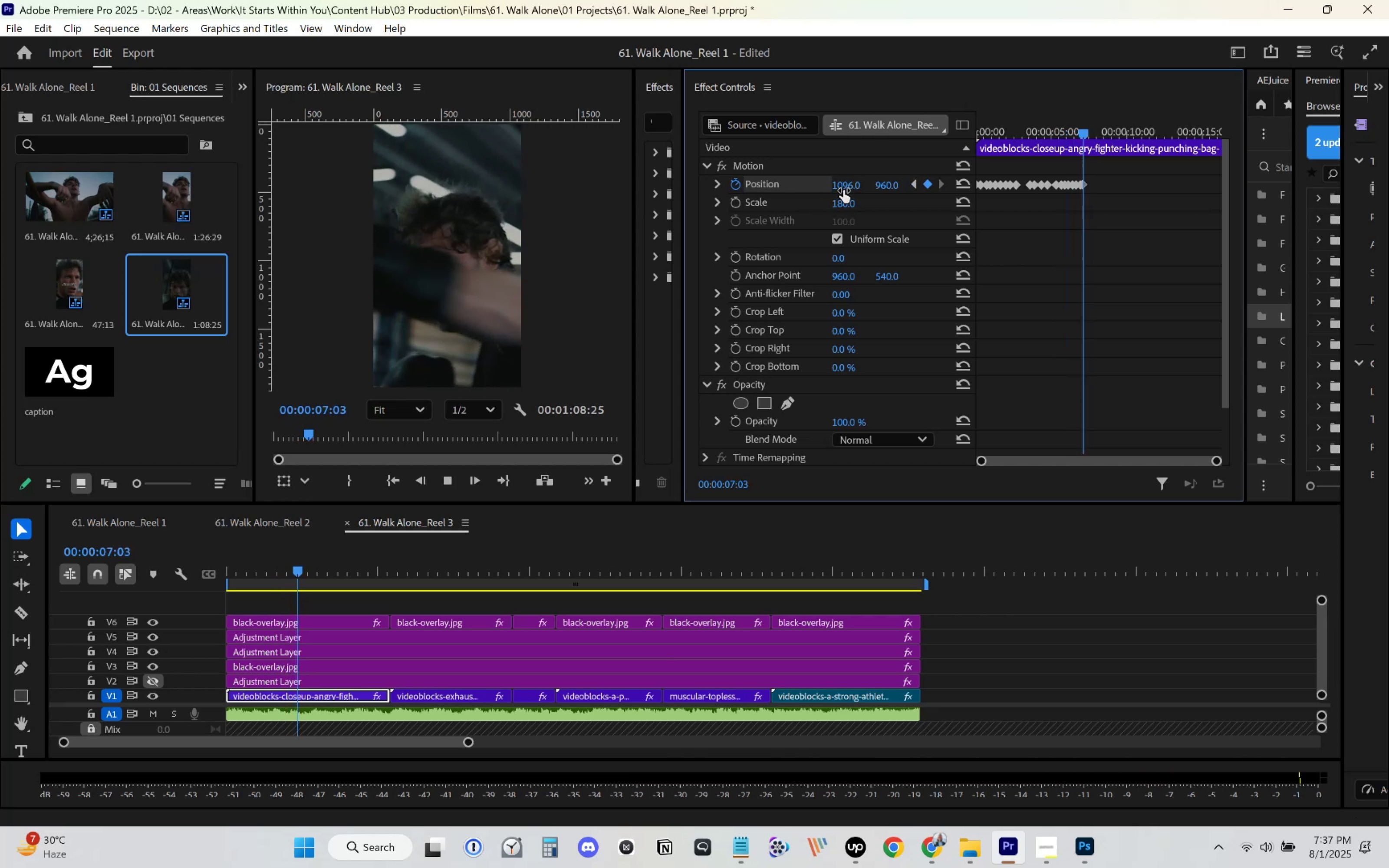 
key(Space)
 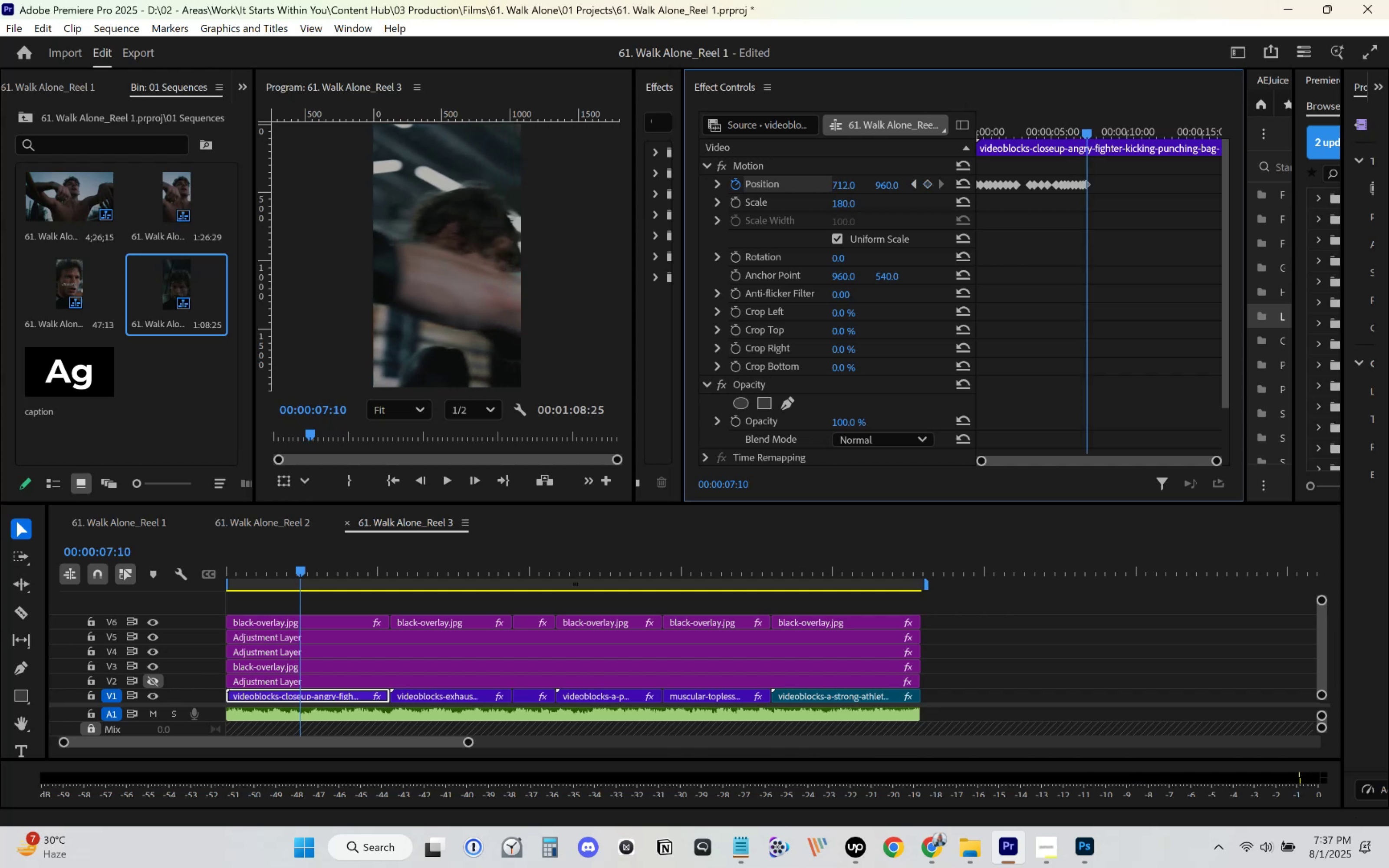 
key(Space)
 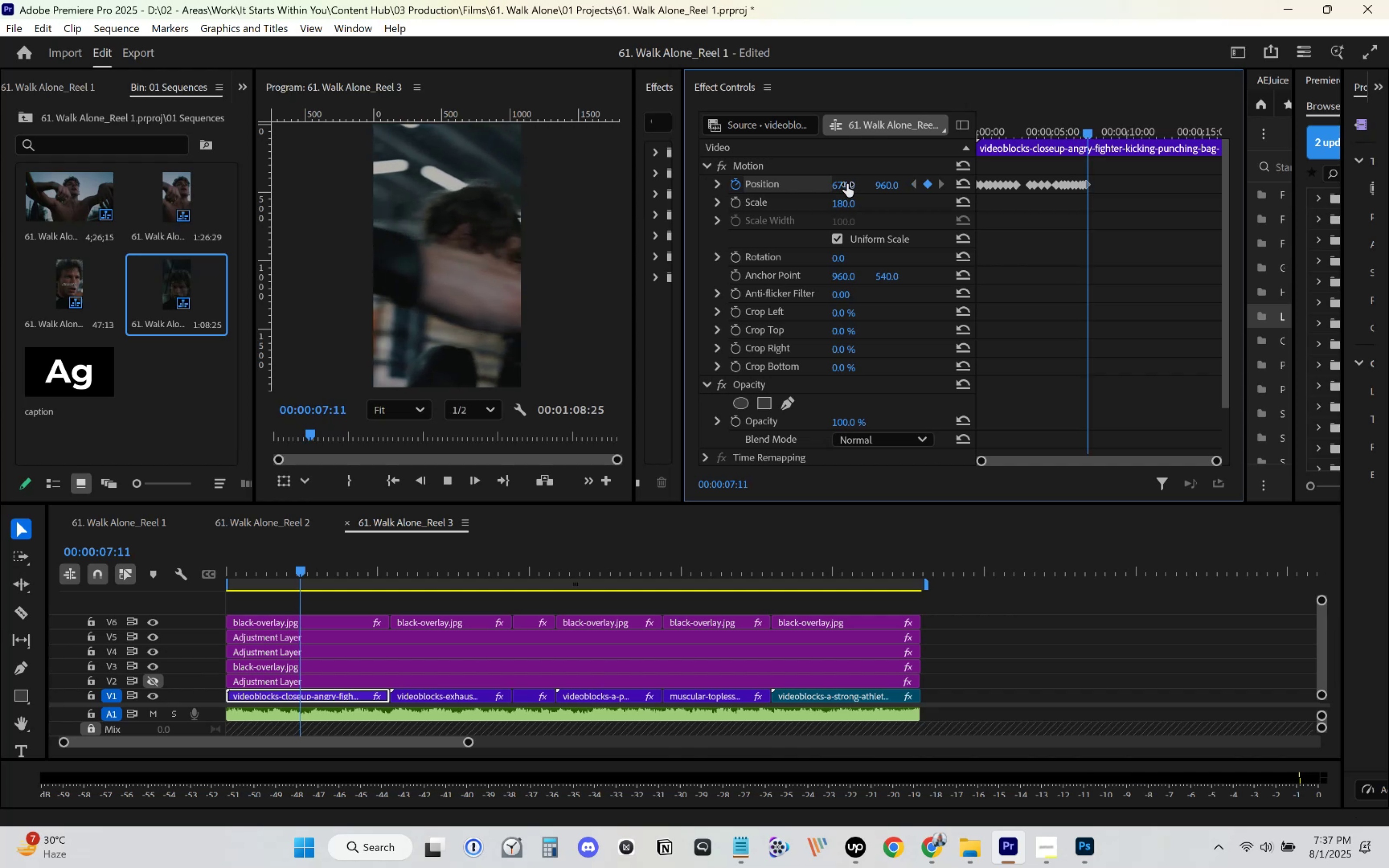 
key(Space)
 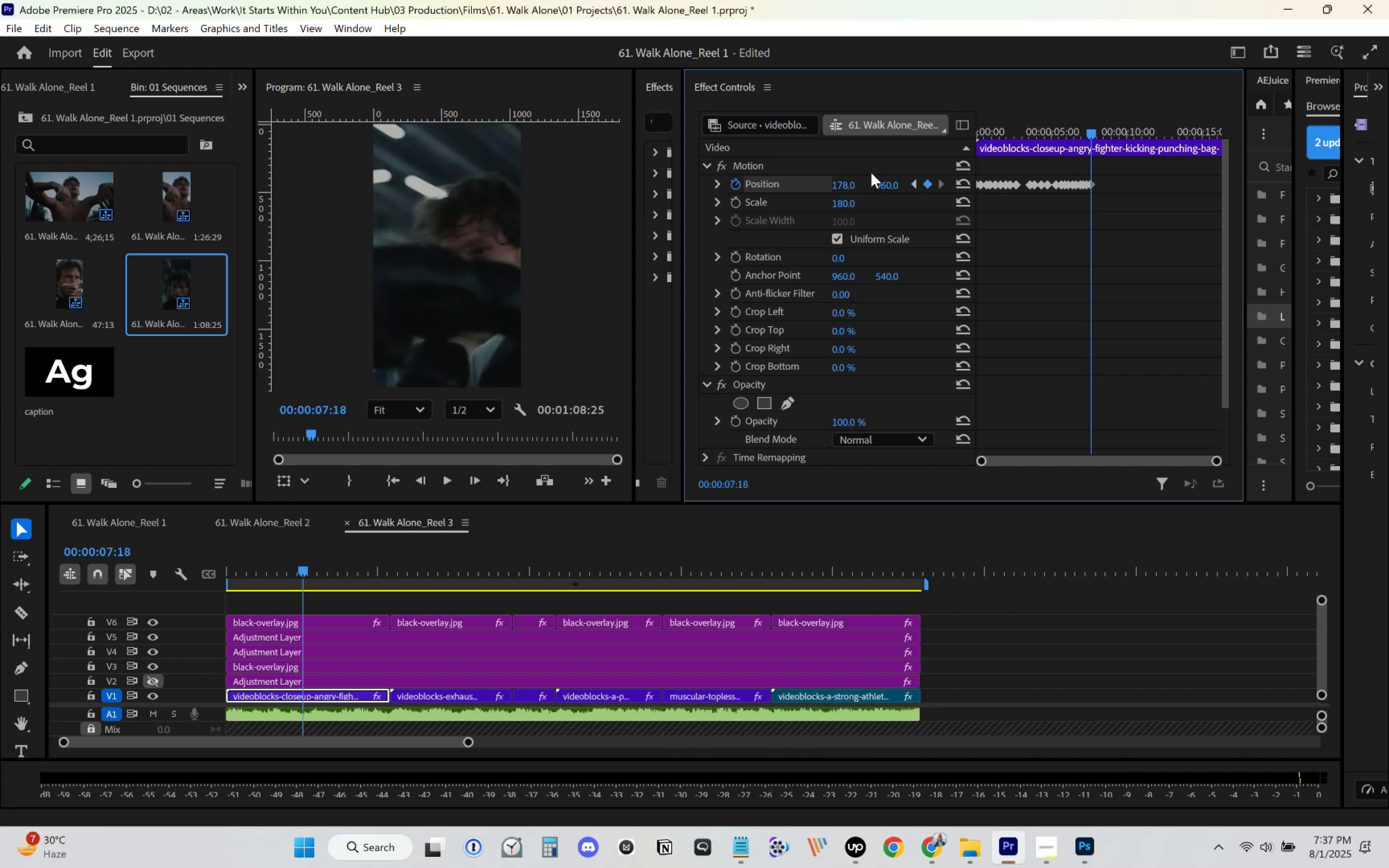 
key(Space)
 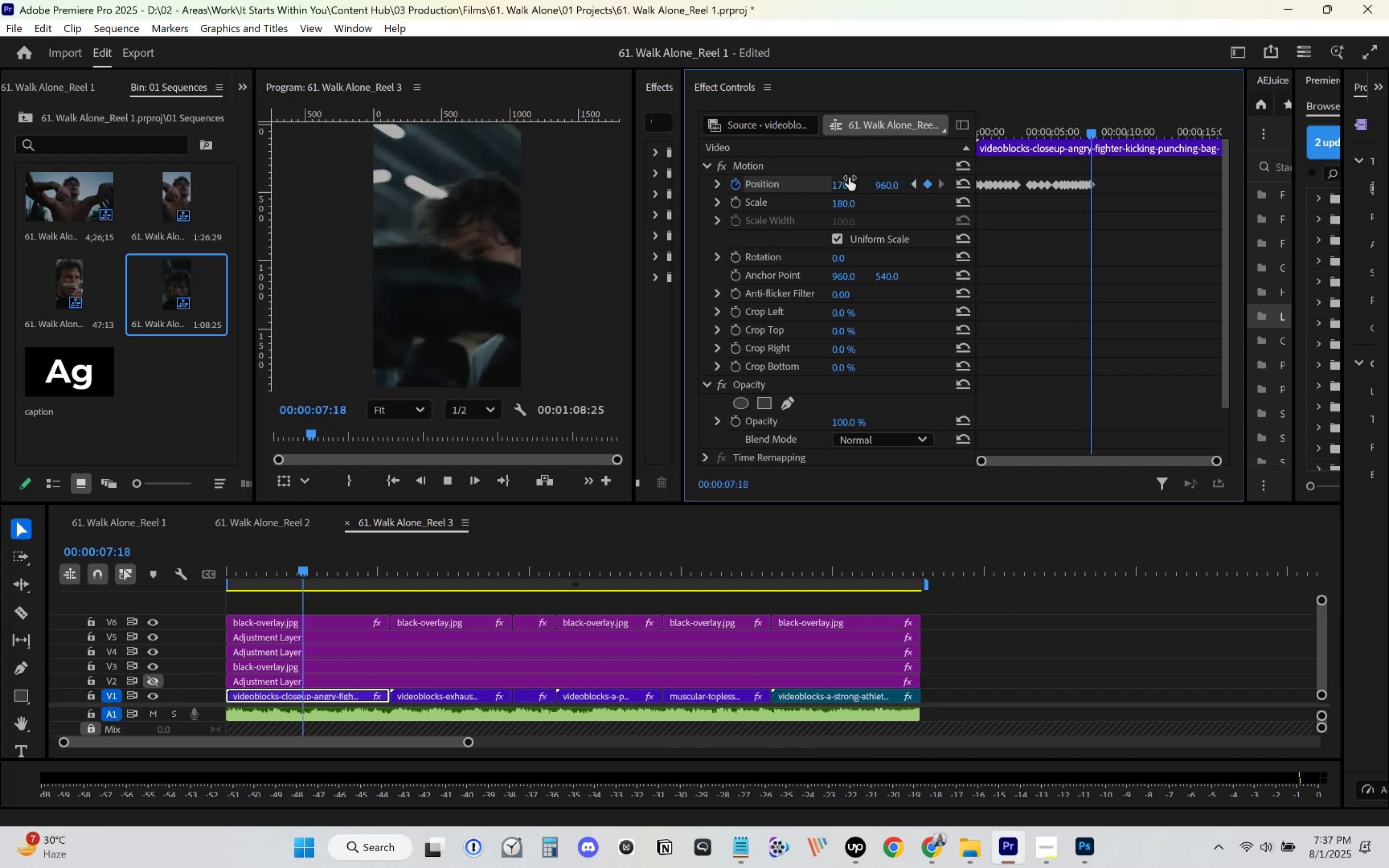 
key(Space)
 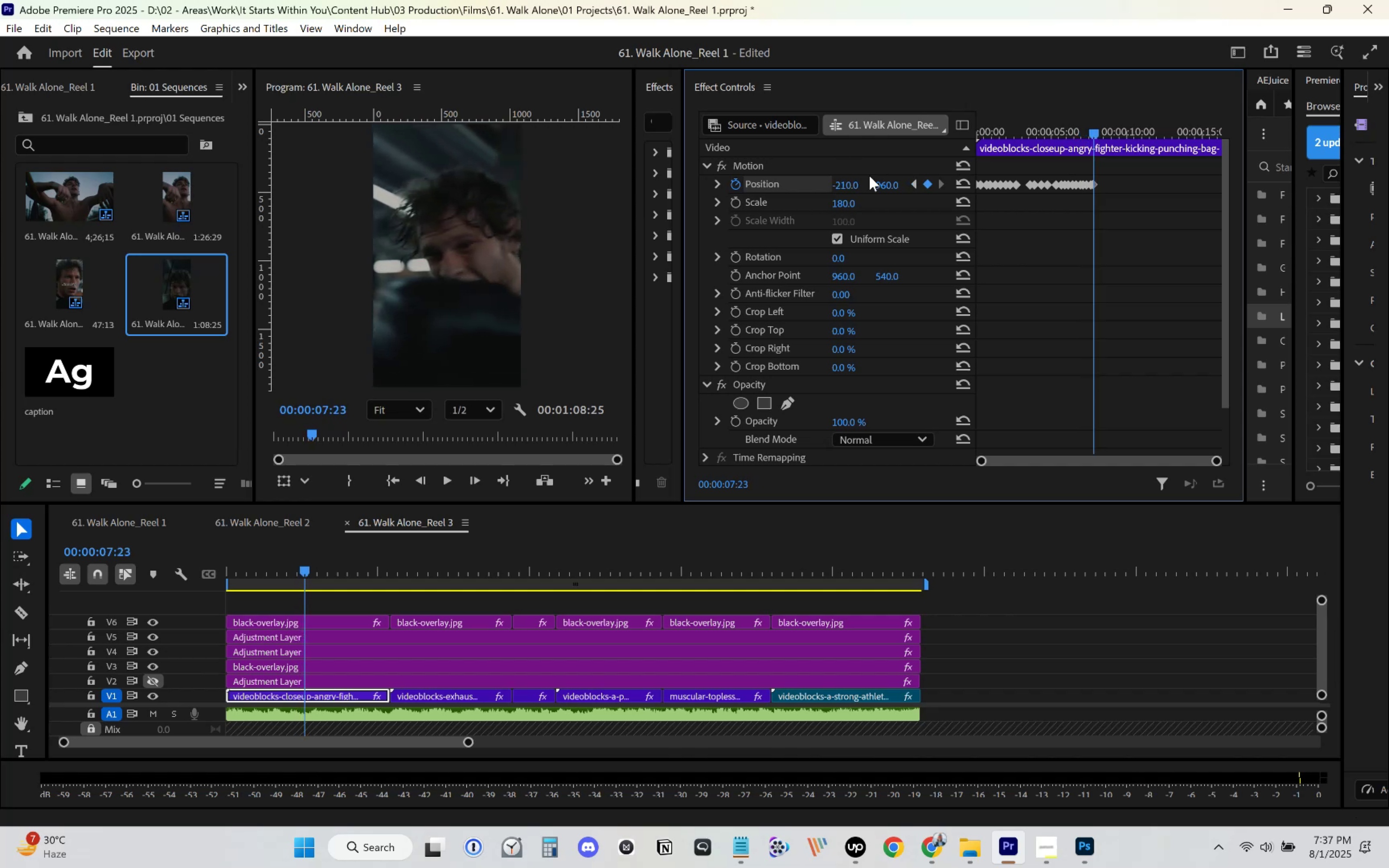 
key(Space)
 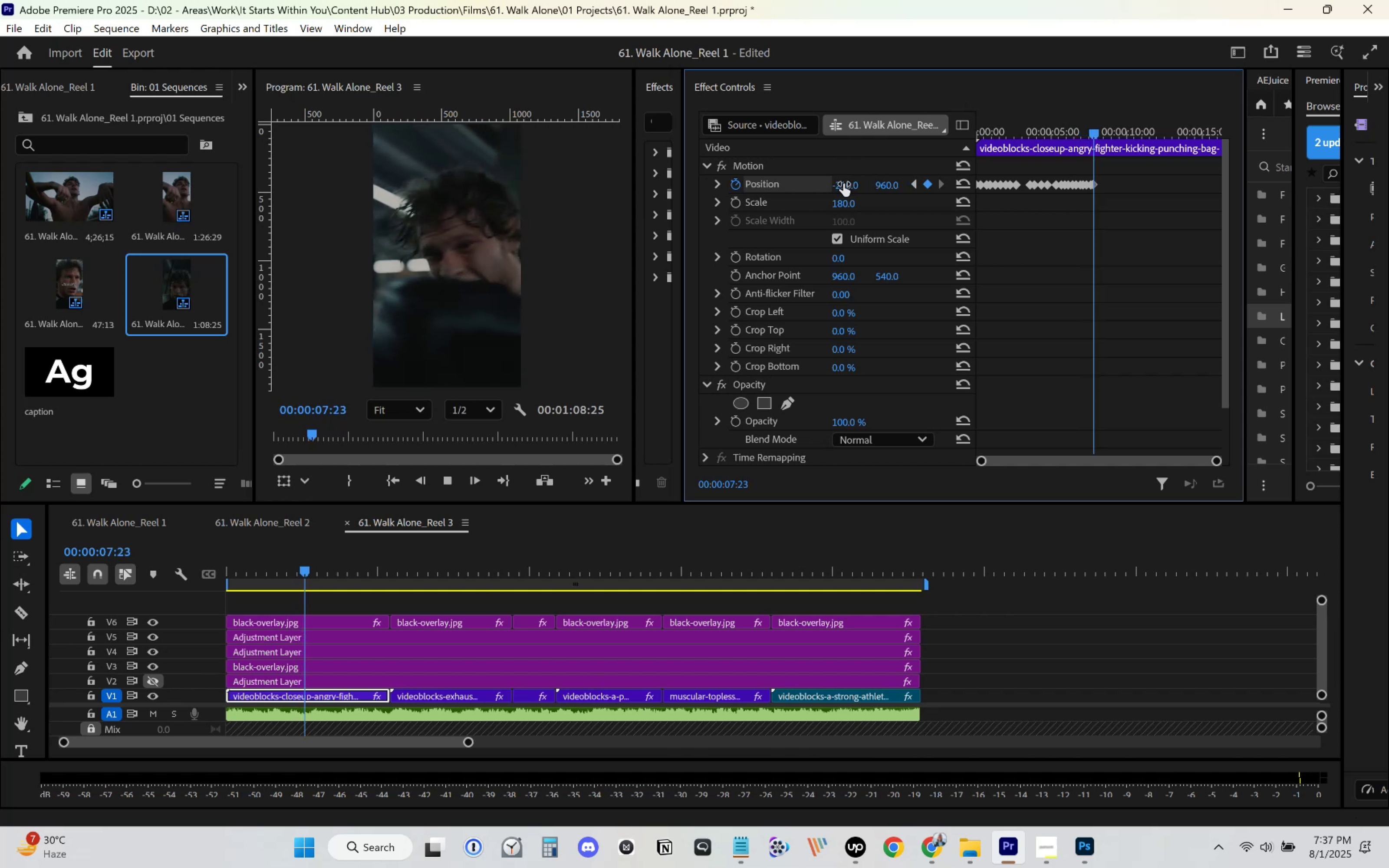 
key(Space)
 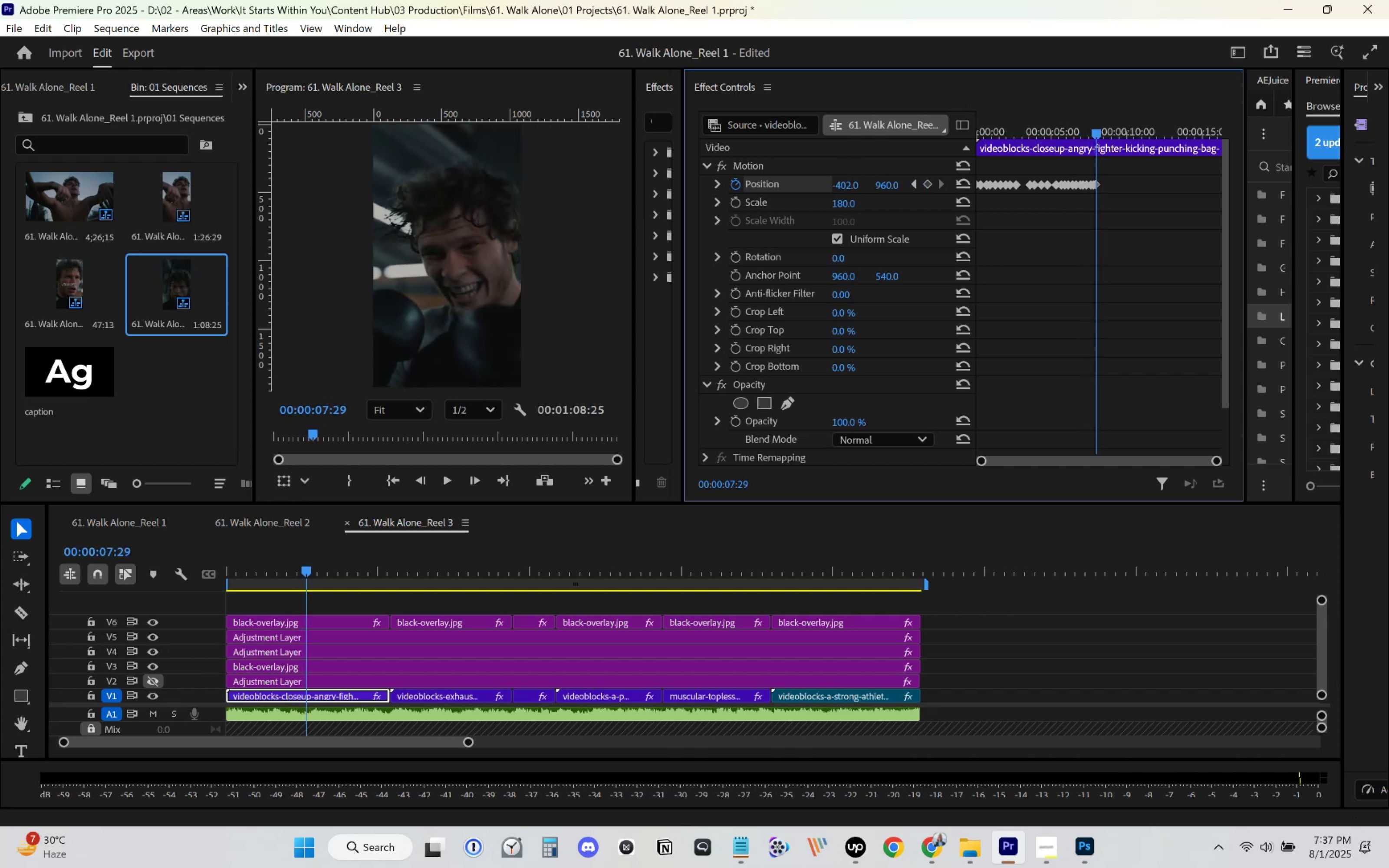 
key(Space)
 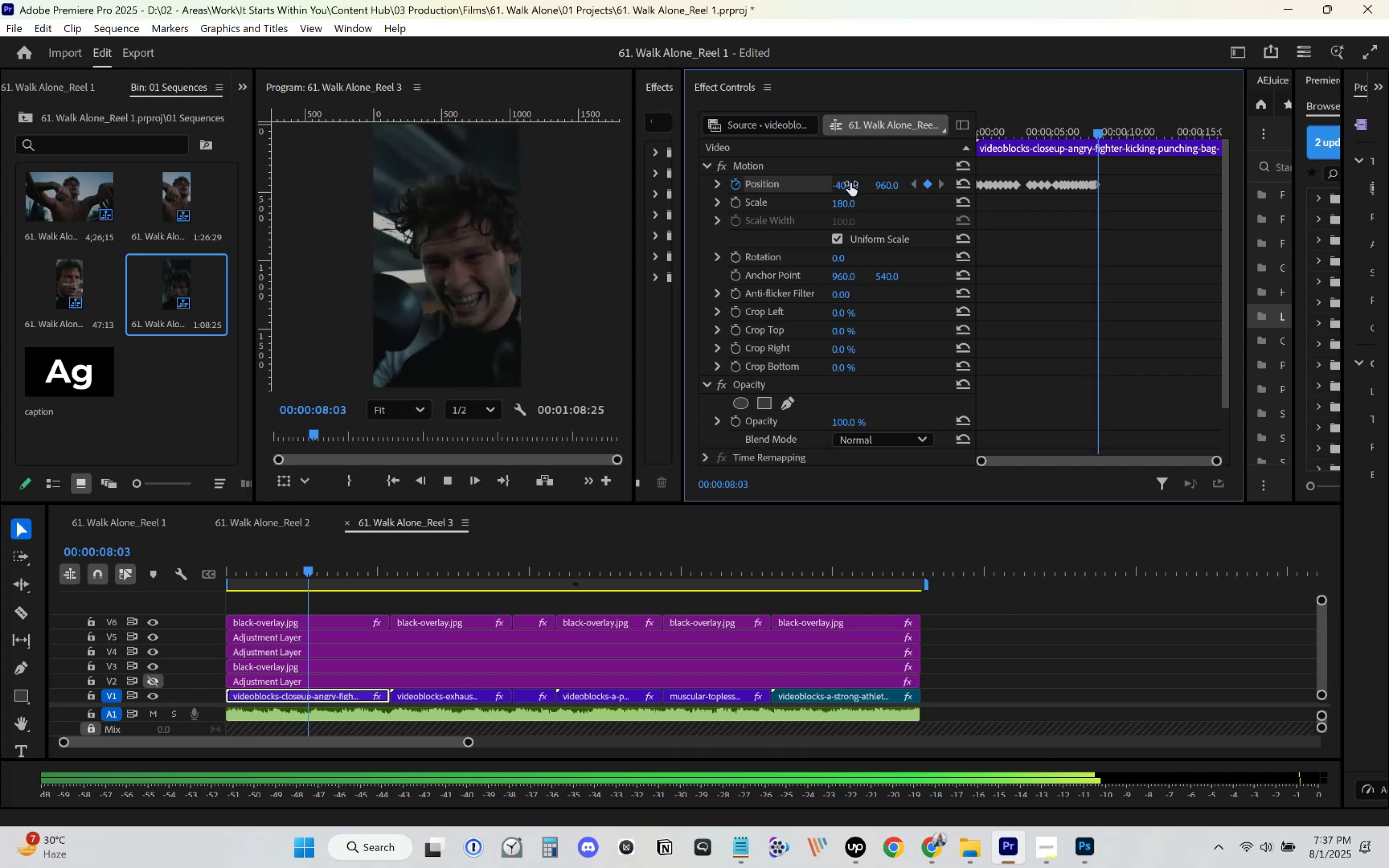 
key(Space)
 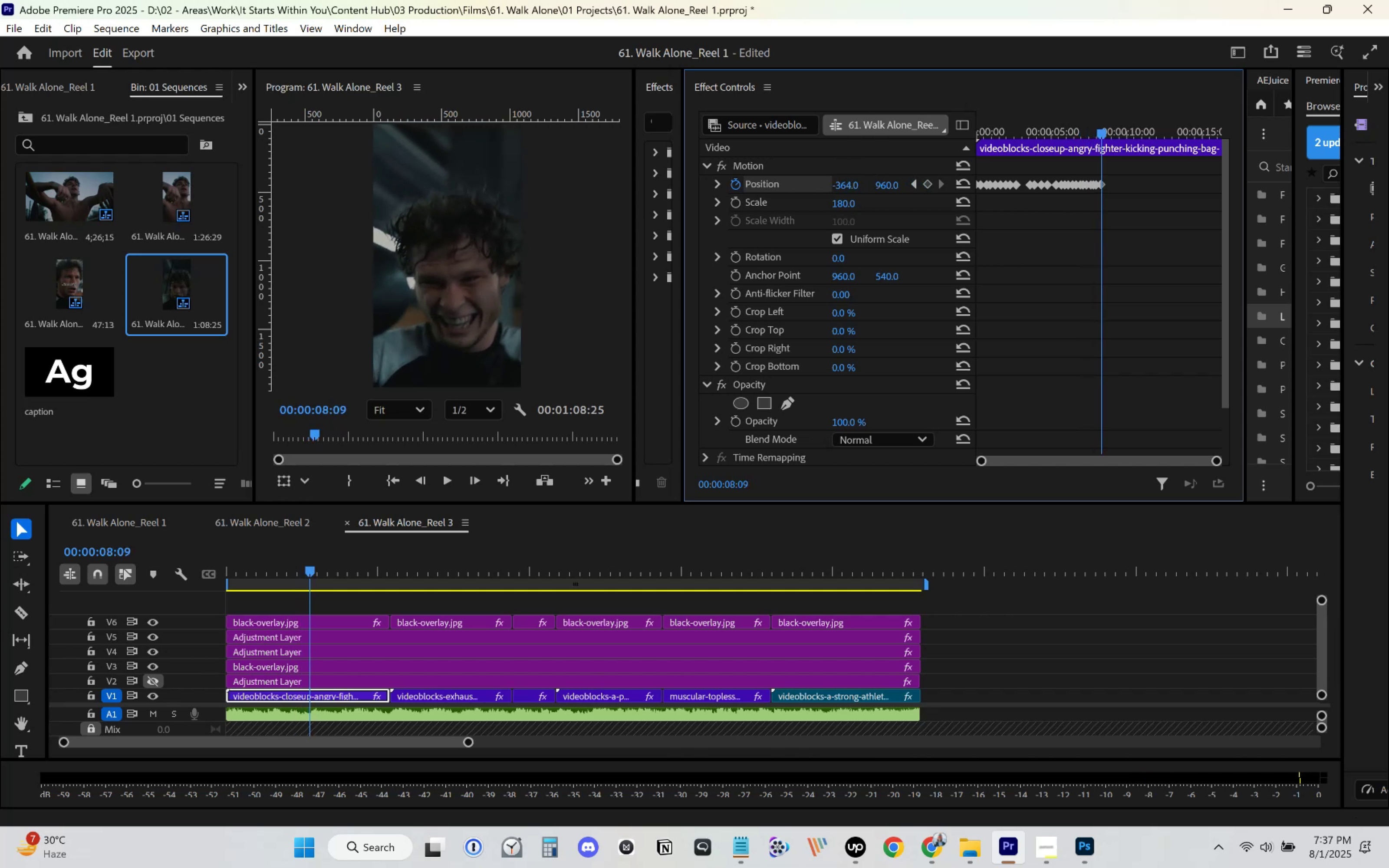 
key(Space)
 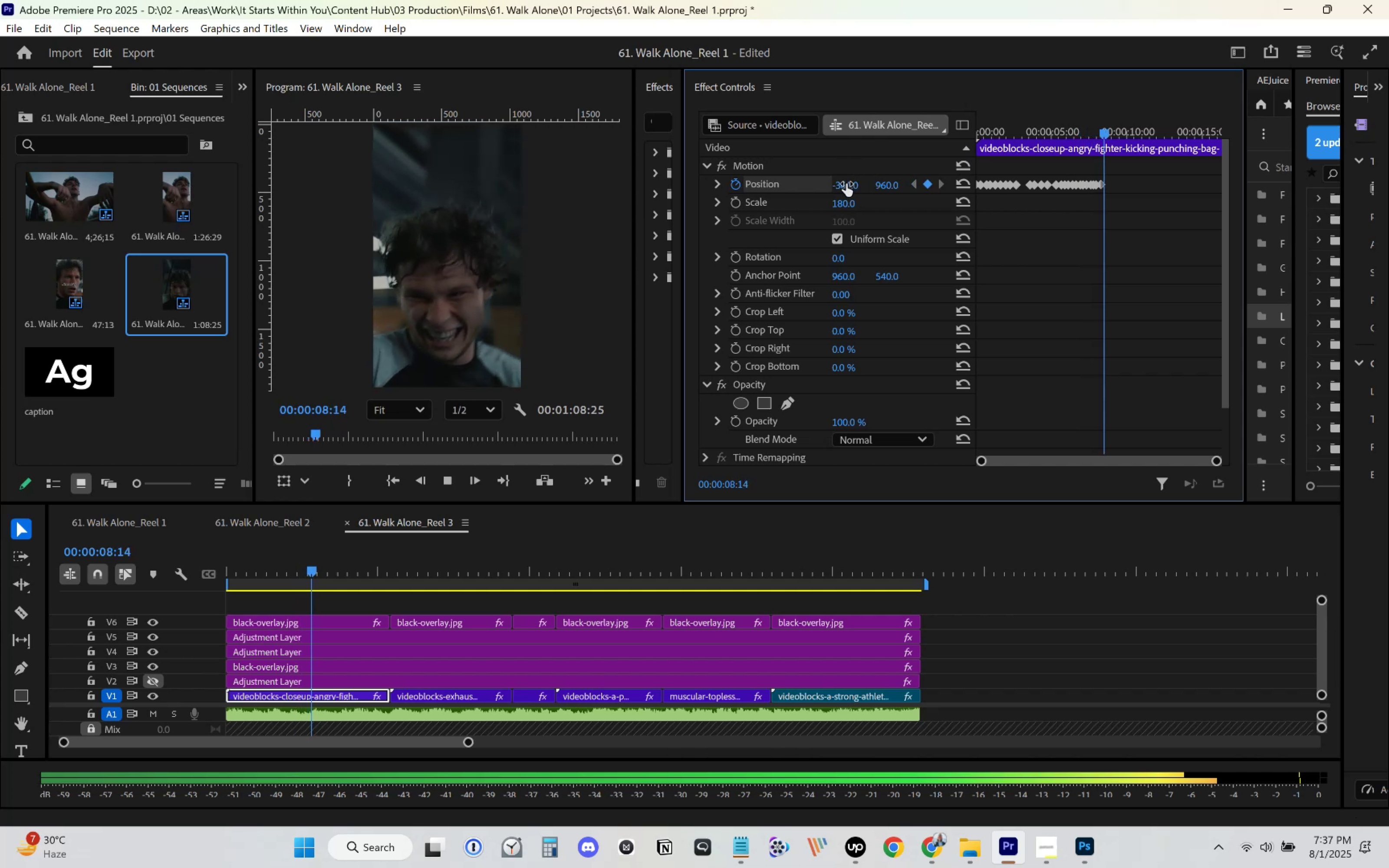 
key(Space)
 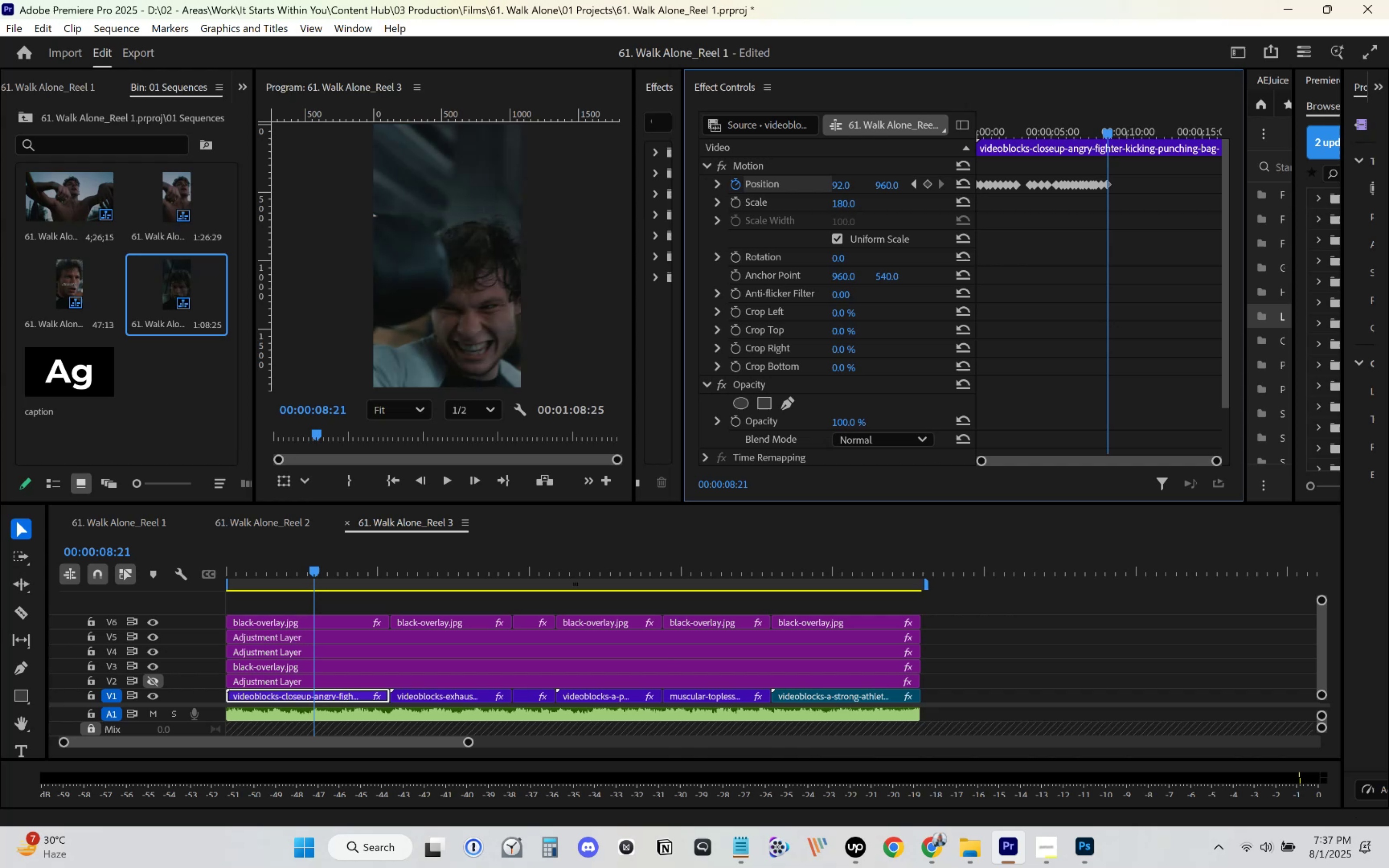 
key(Space)
 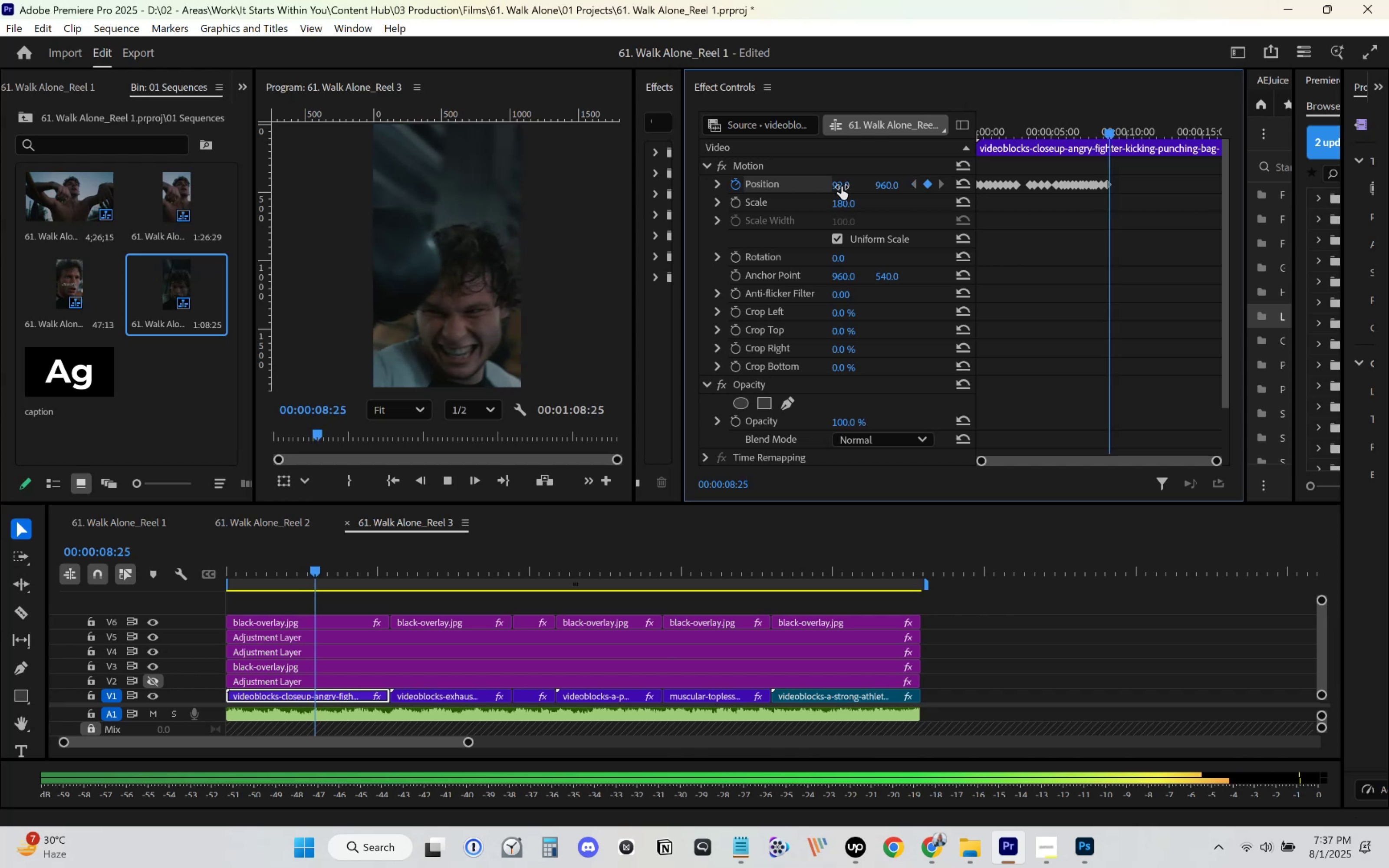 
key(Space)
 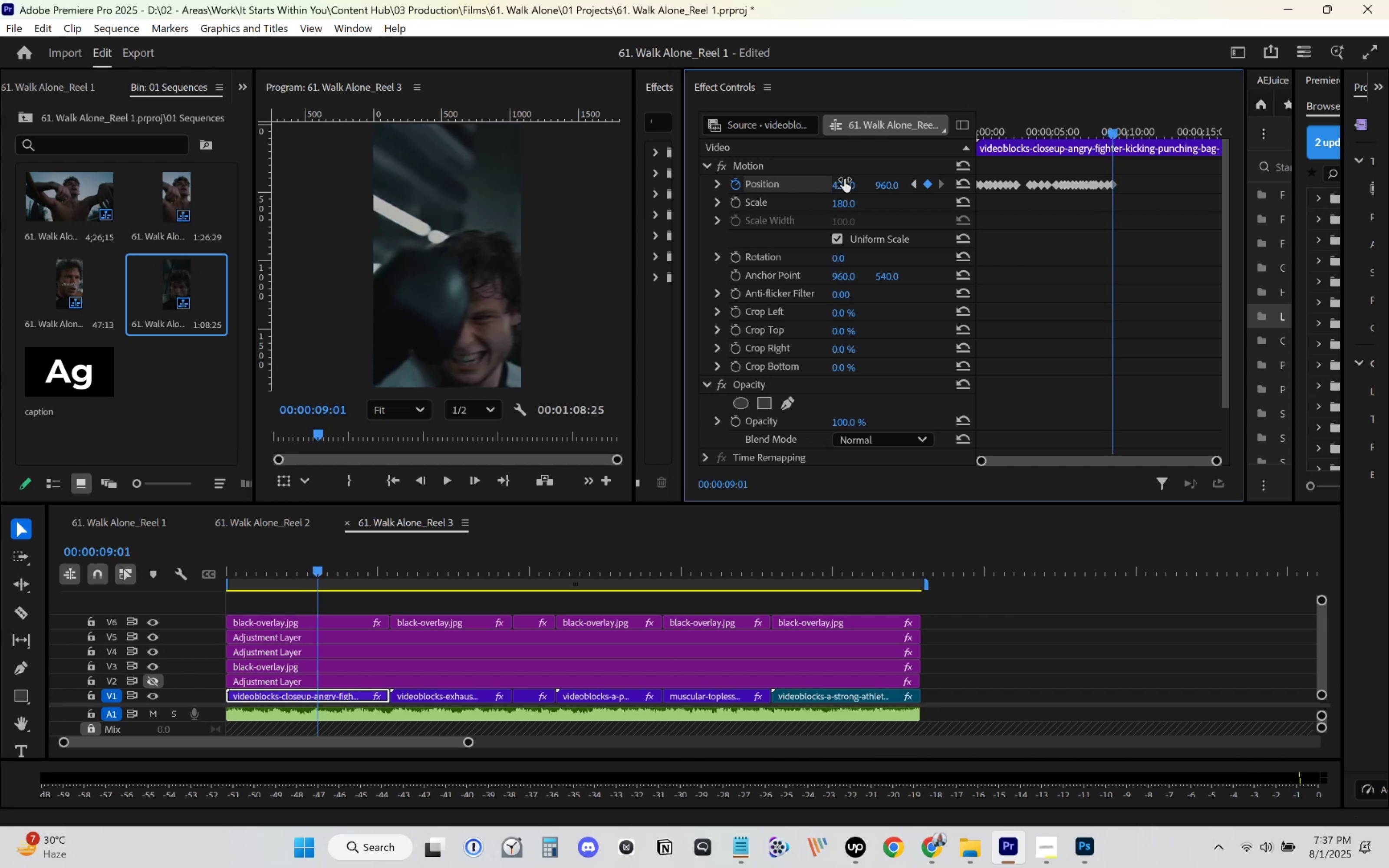 
key(Space)
 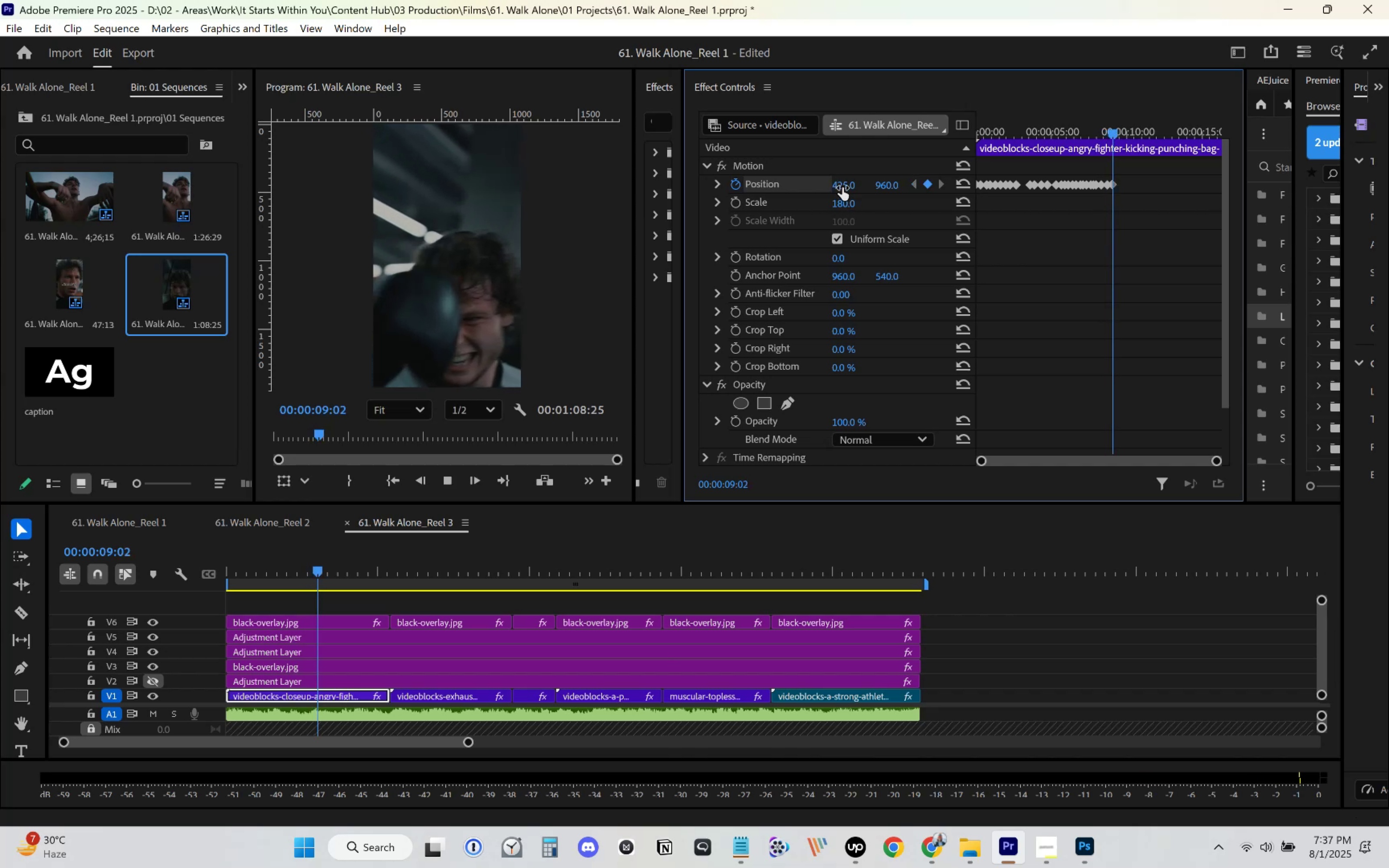 
key(Space)
 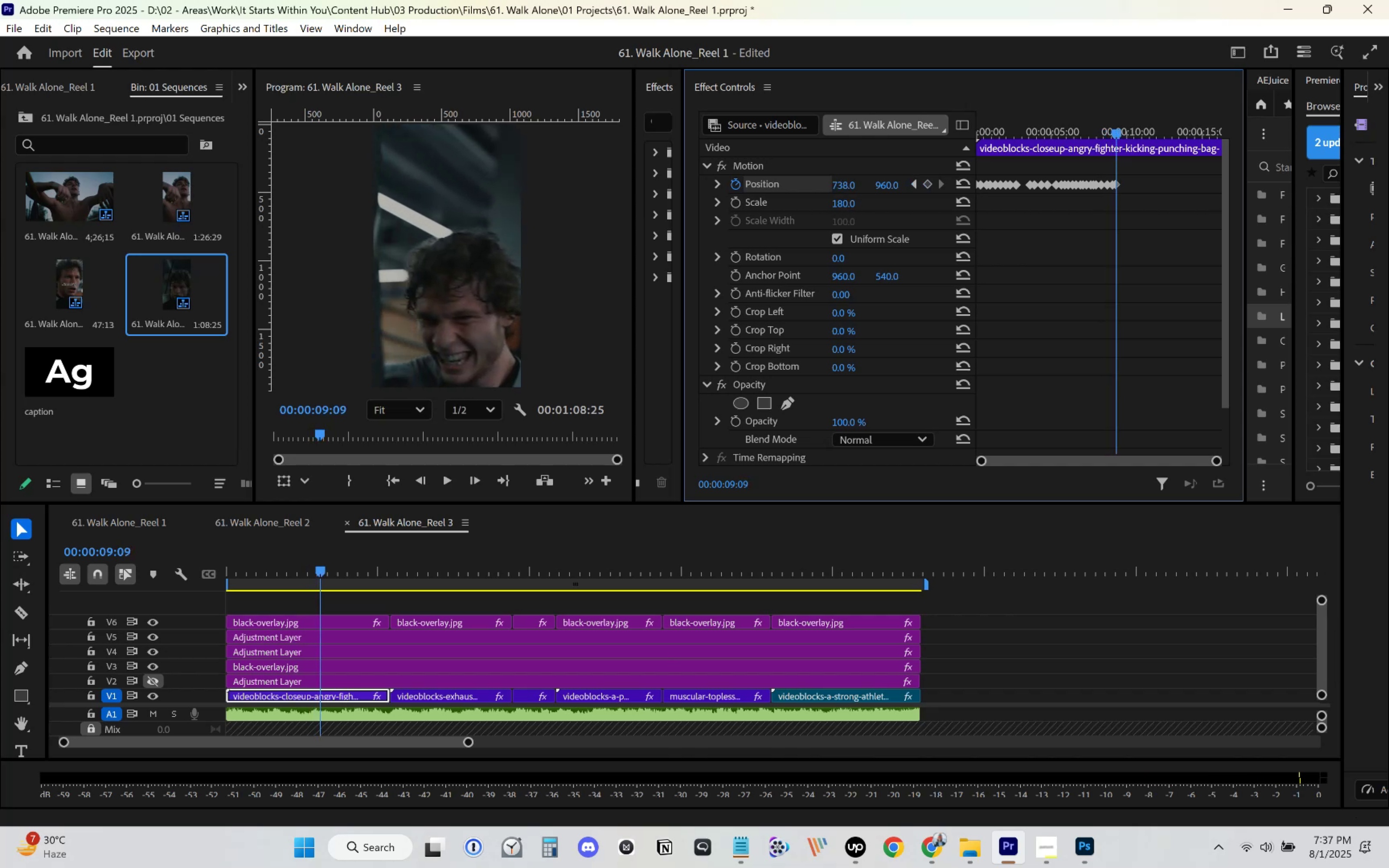 
key(Space)
 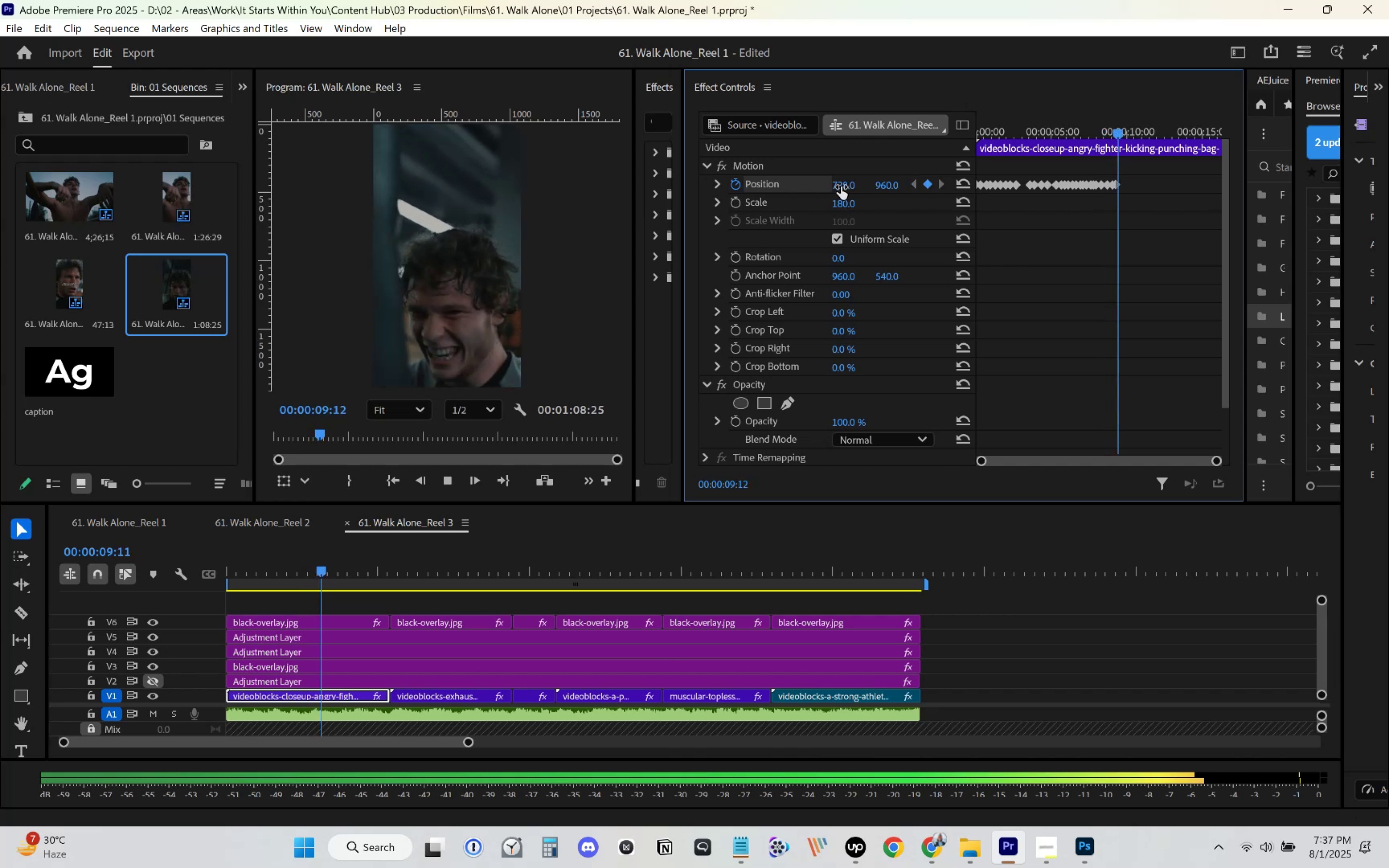 
key(Space)
 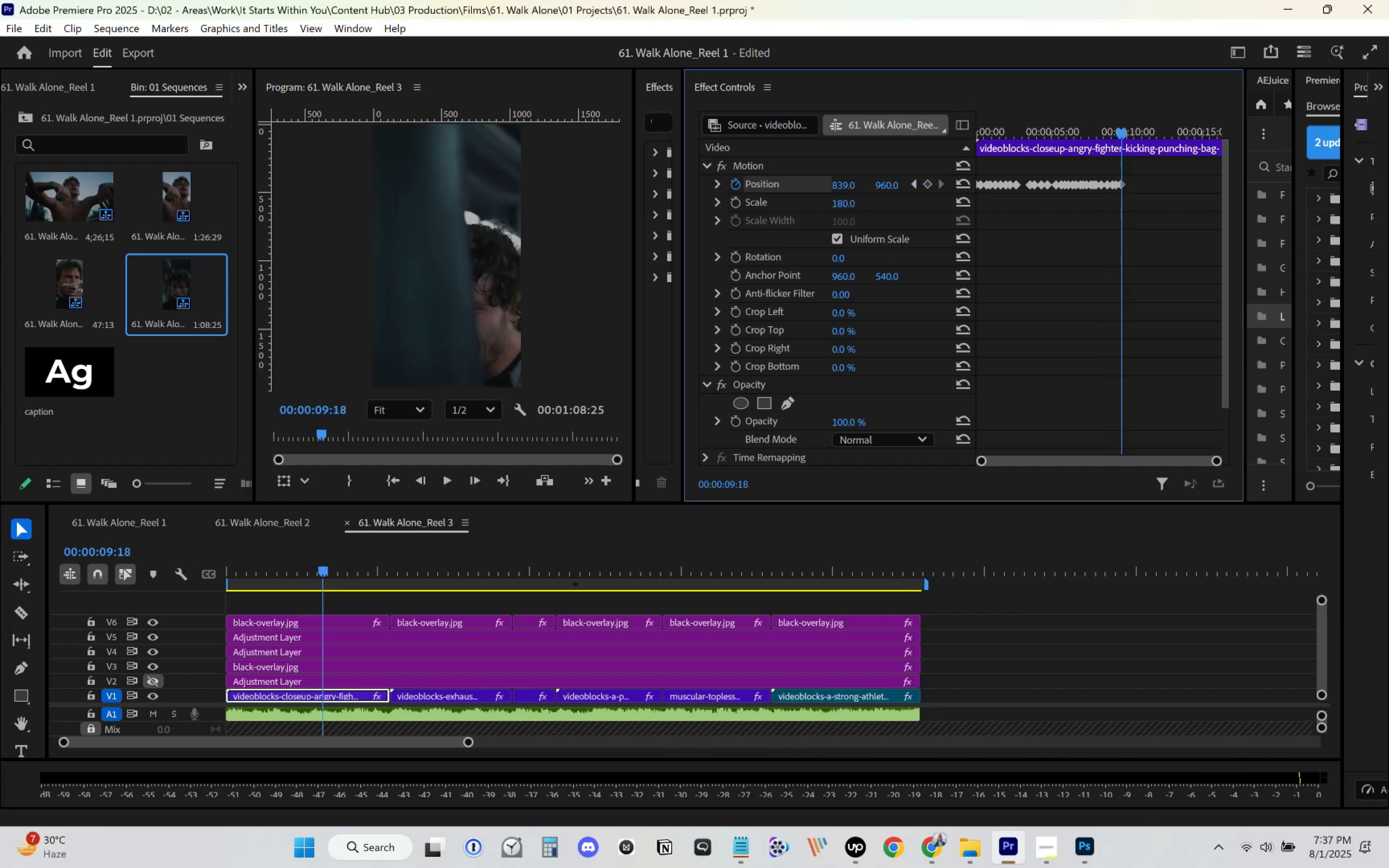 
key(Control+ControlLeft)
 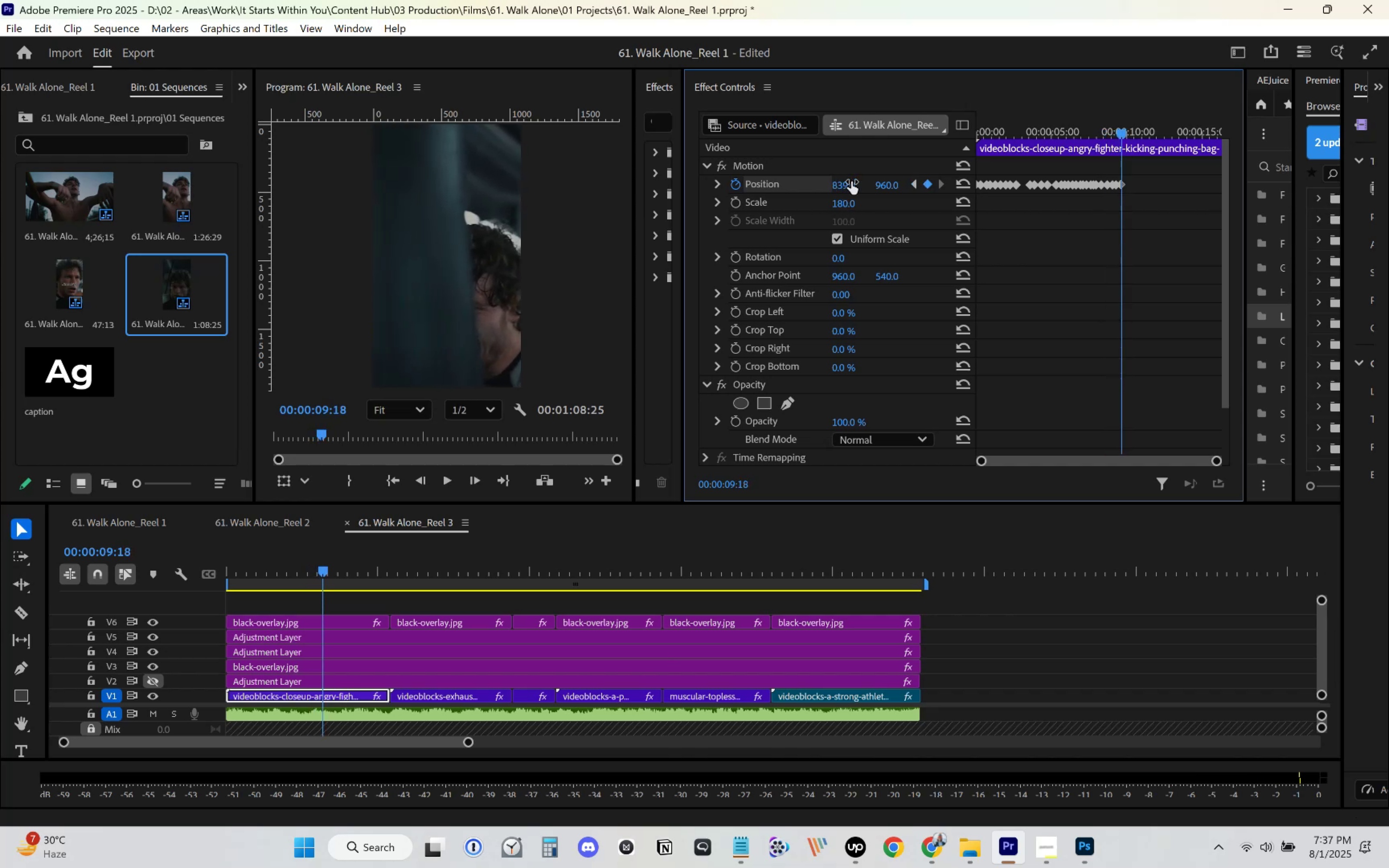 
key(Control+Z)
 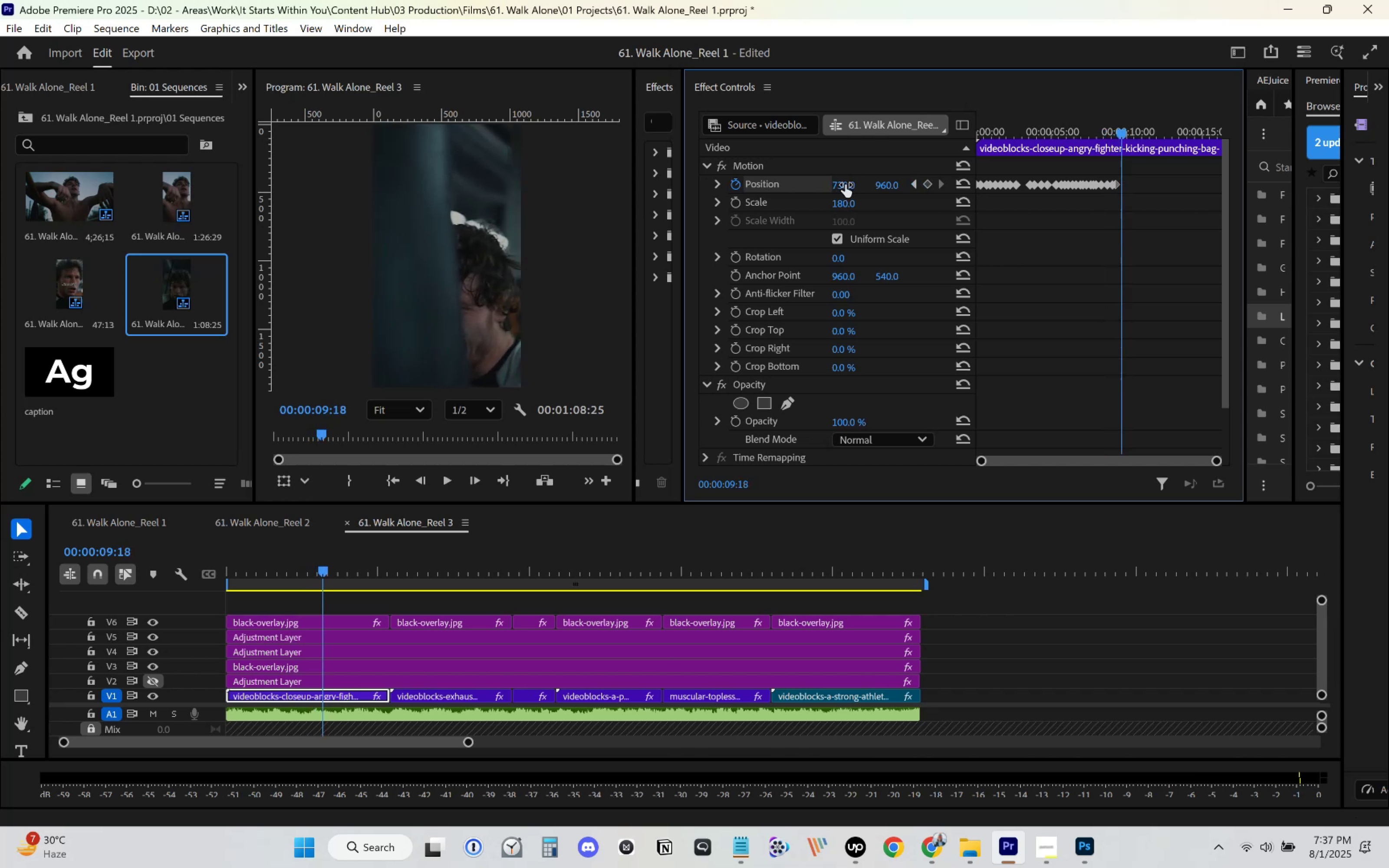 
key(Space)
 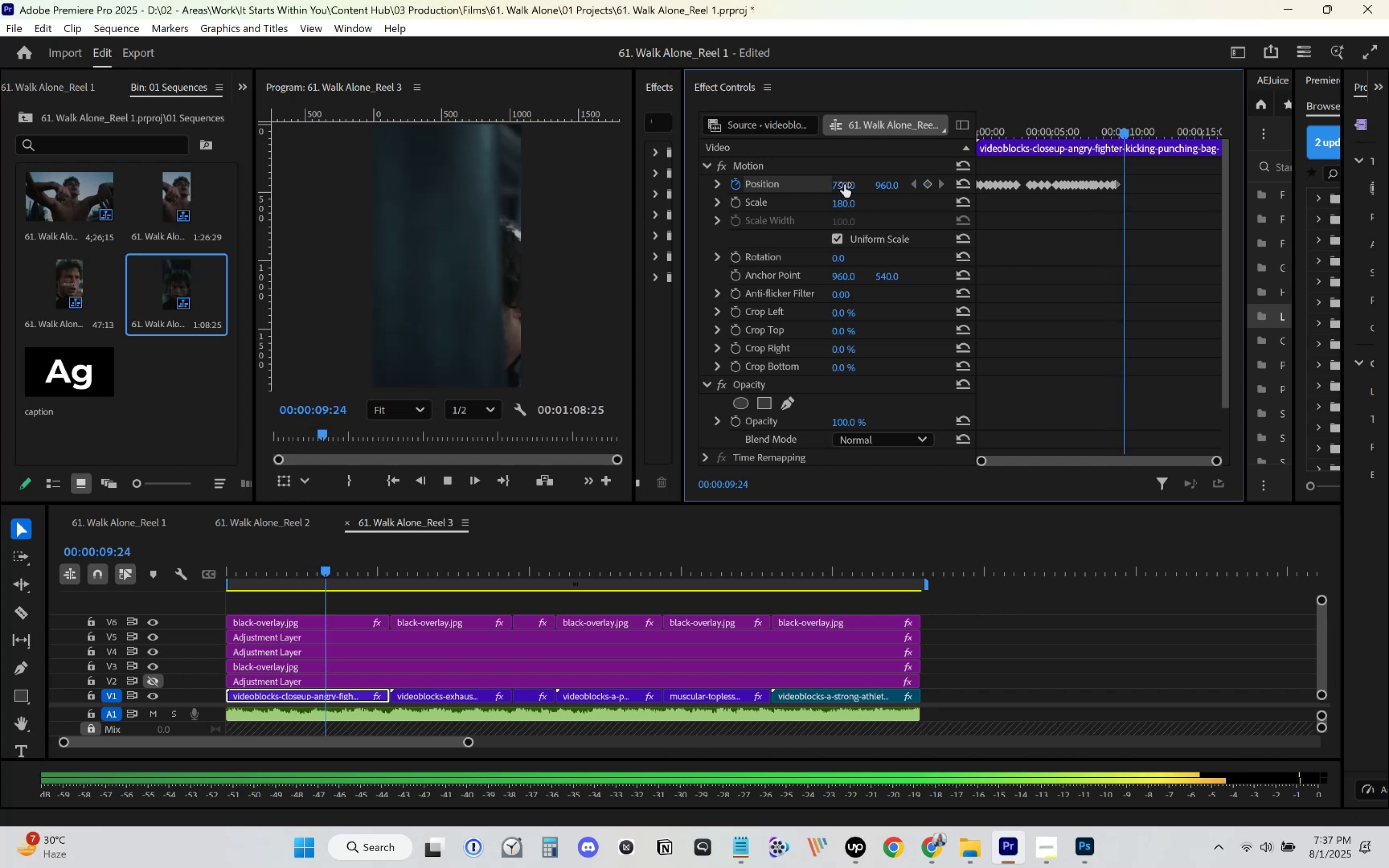 
key(Space)
 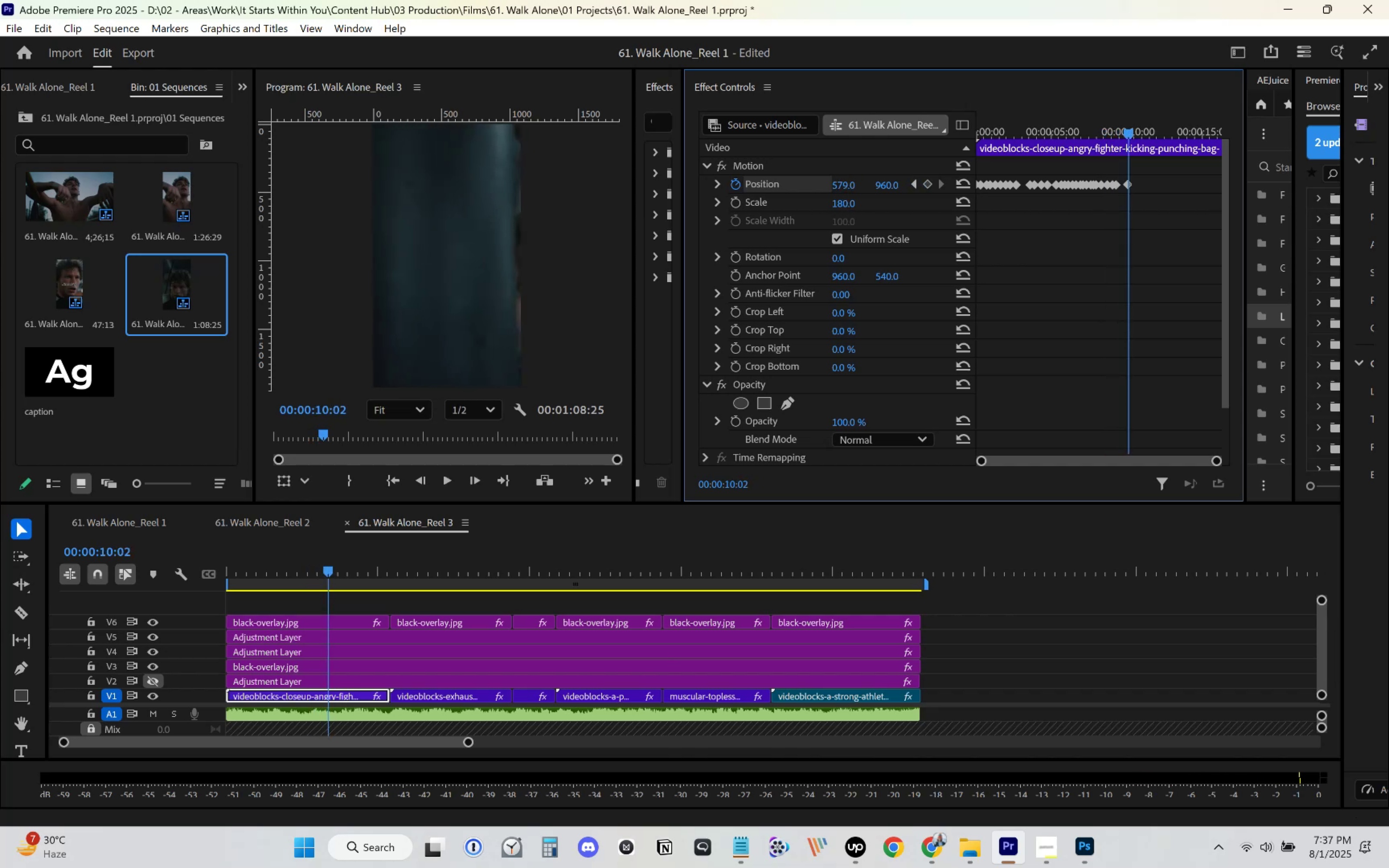 
key(Space)
 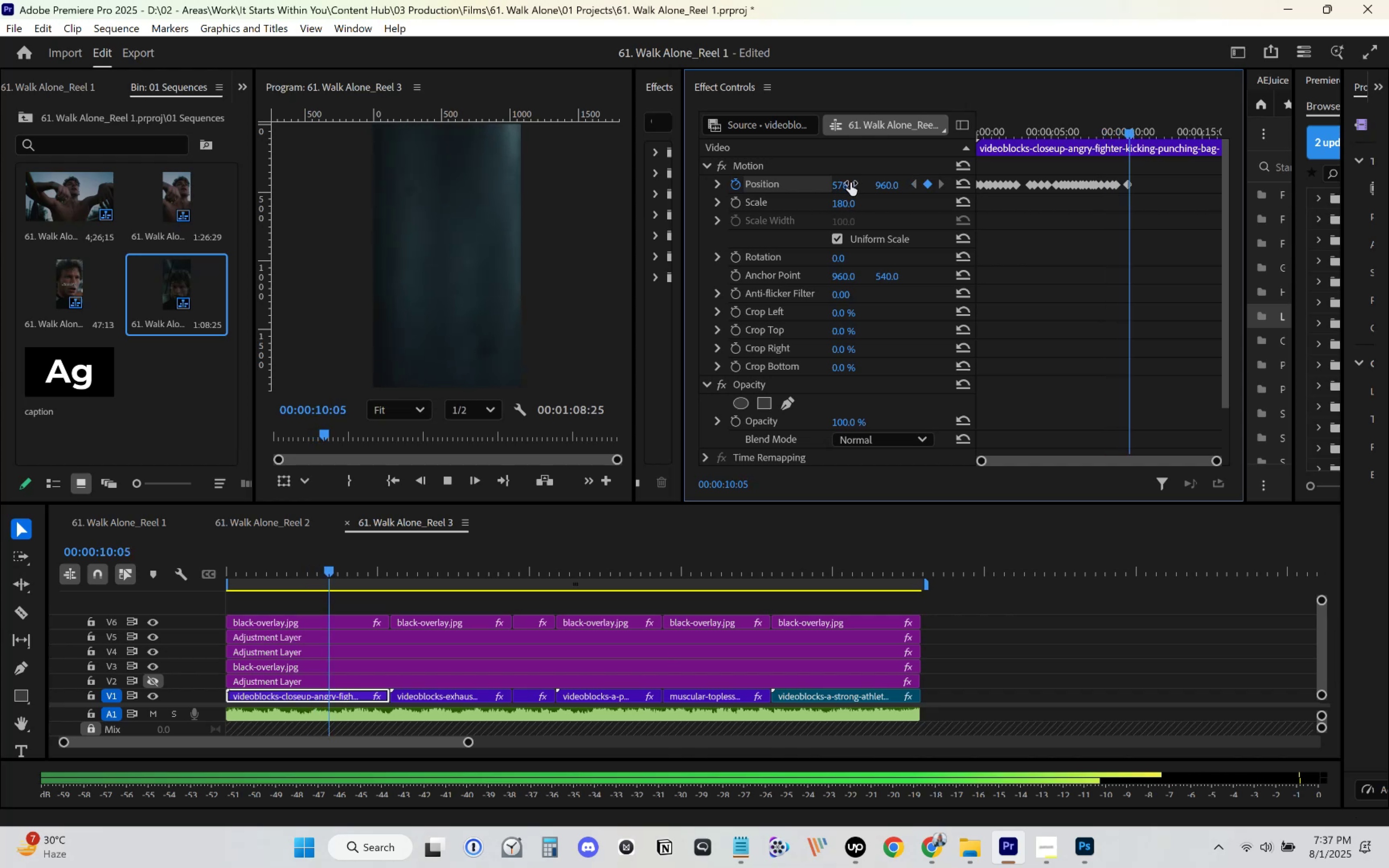 
key(Space)
 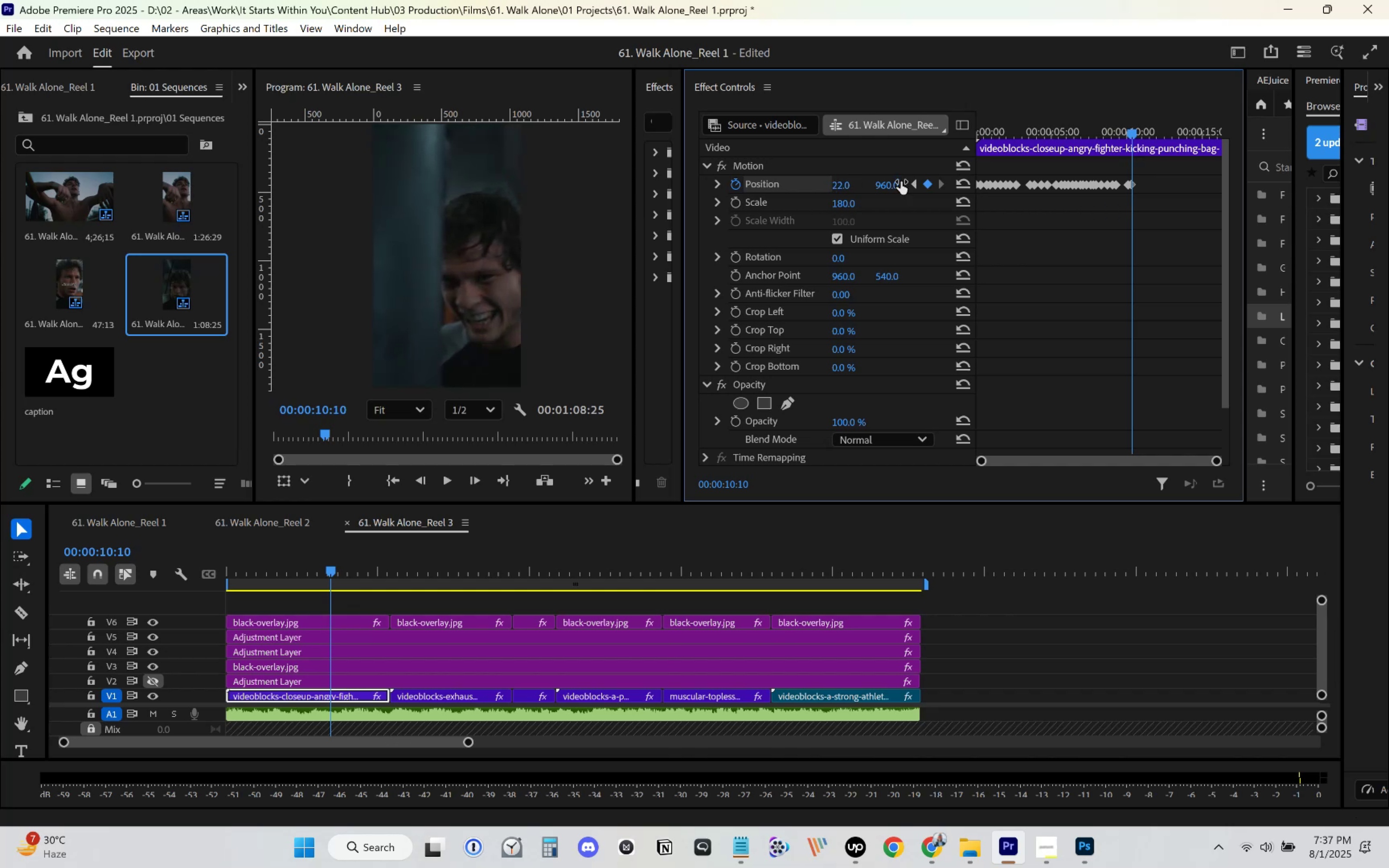 
key(Space)
 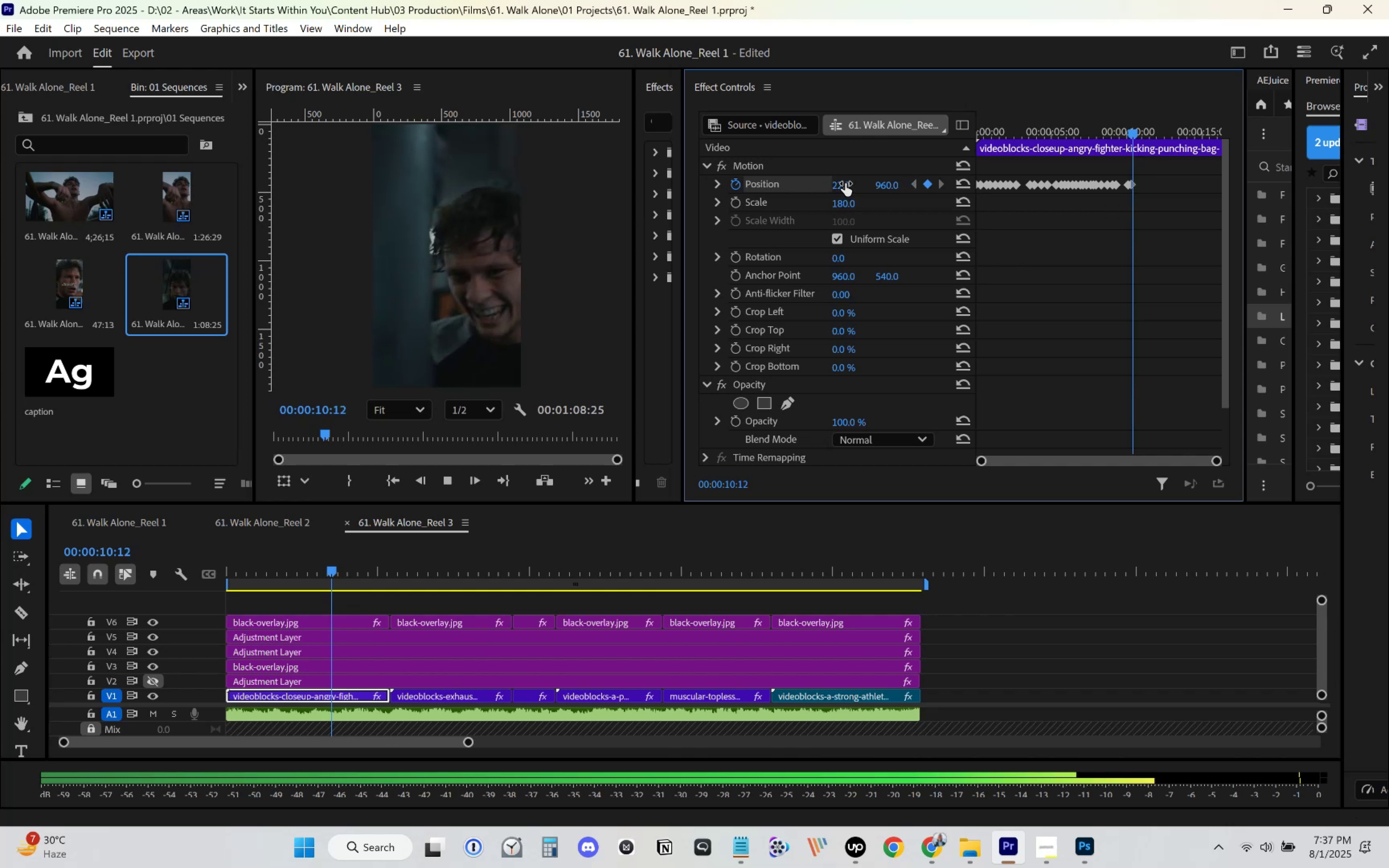 
key(Space)
 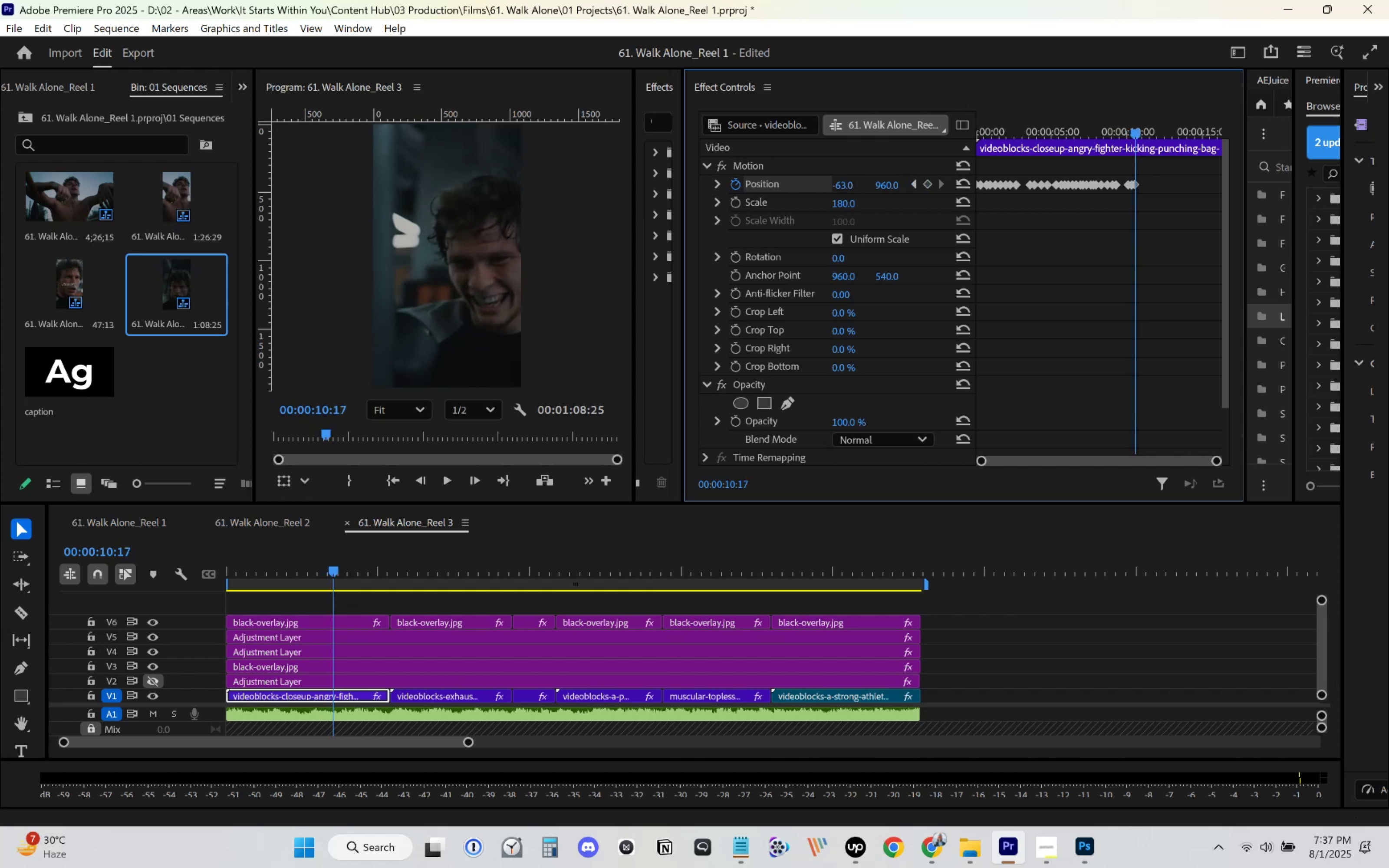 
key(Space)
 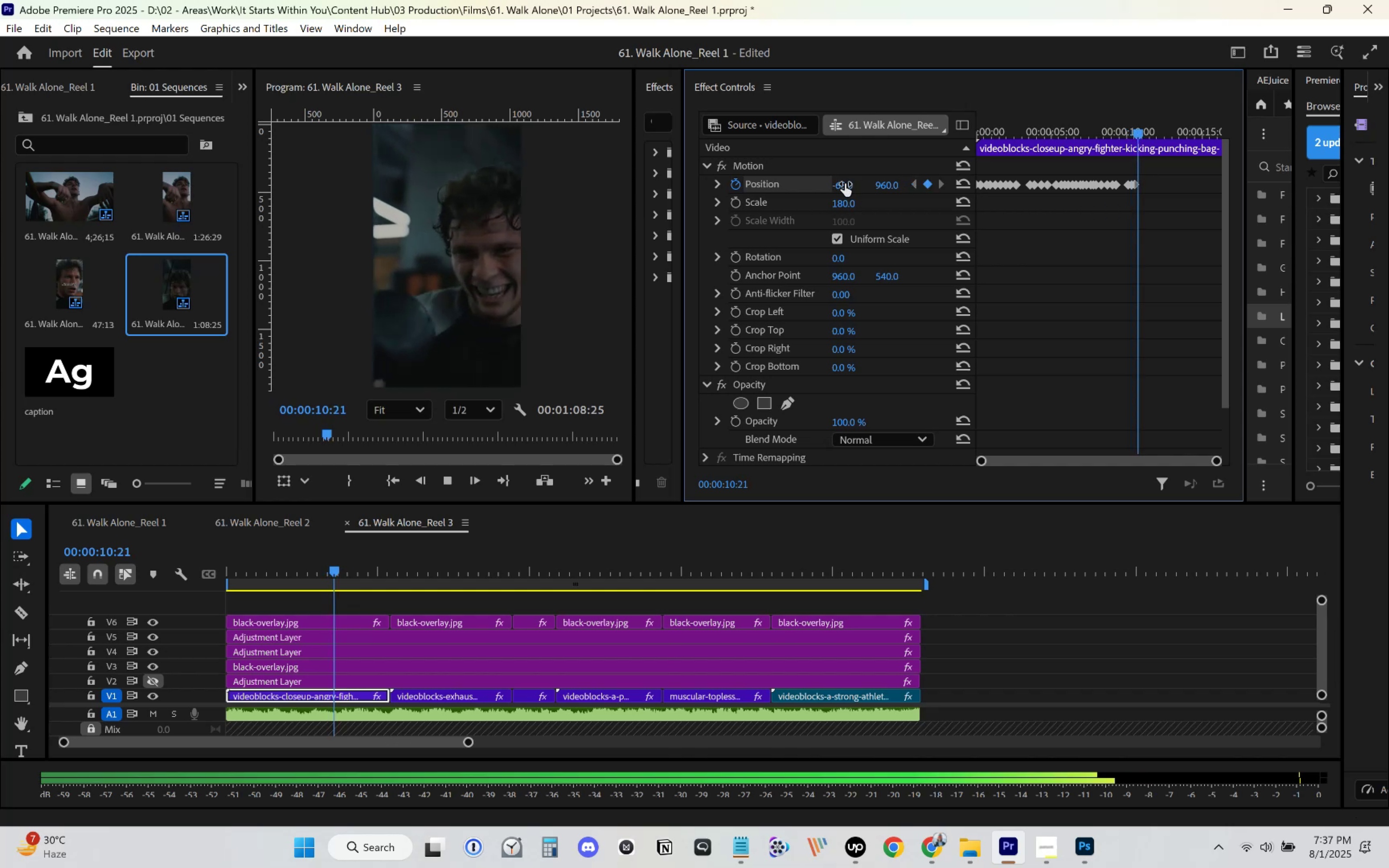 
key(Space)
 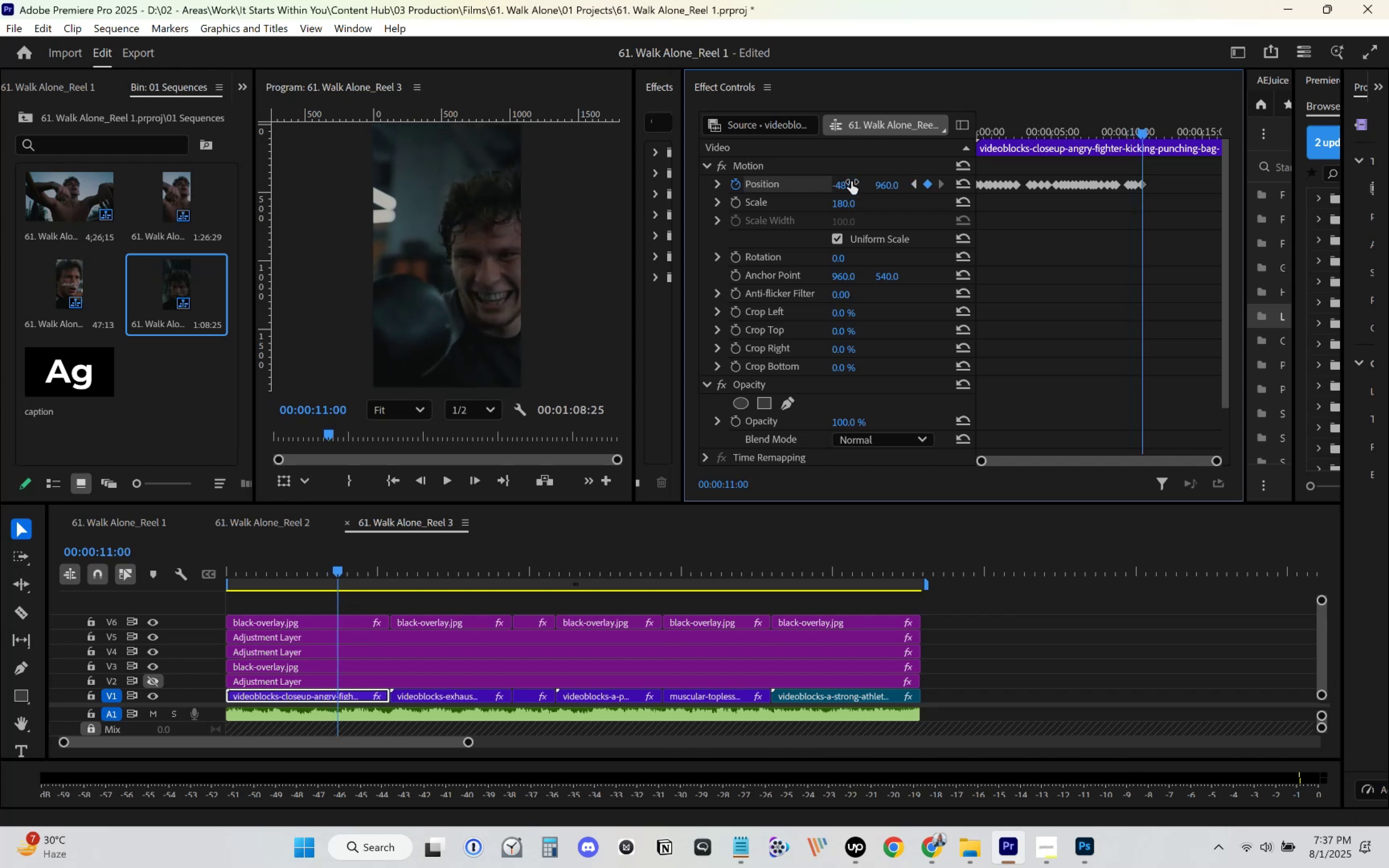 
key(Space)
 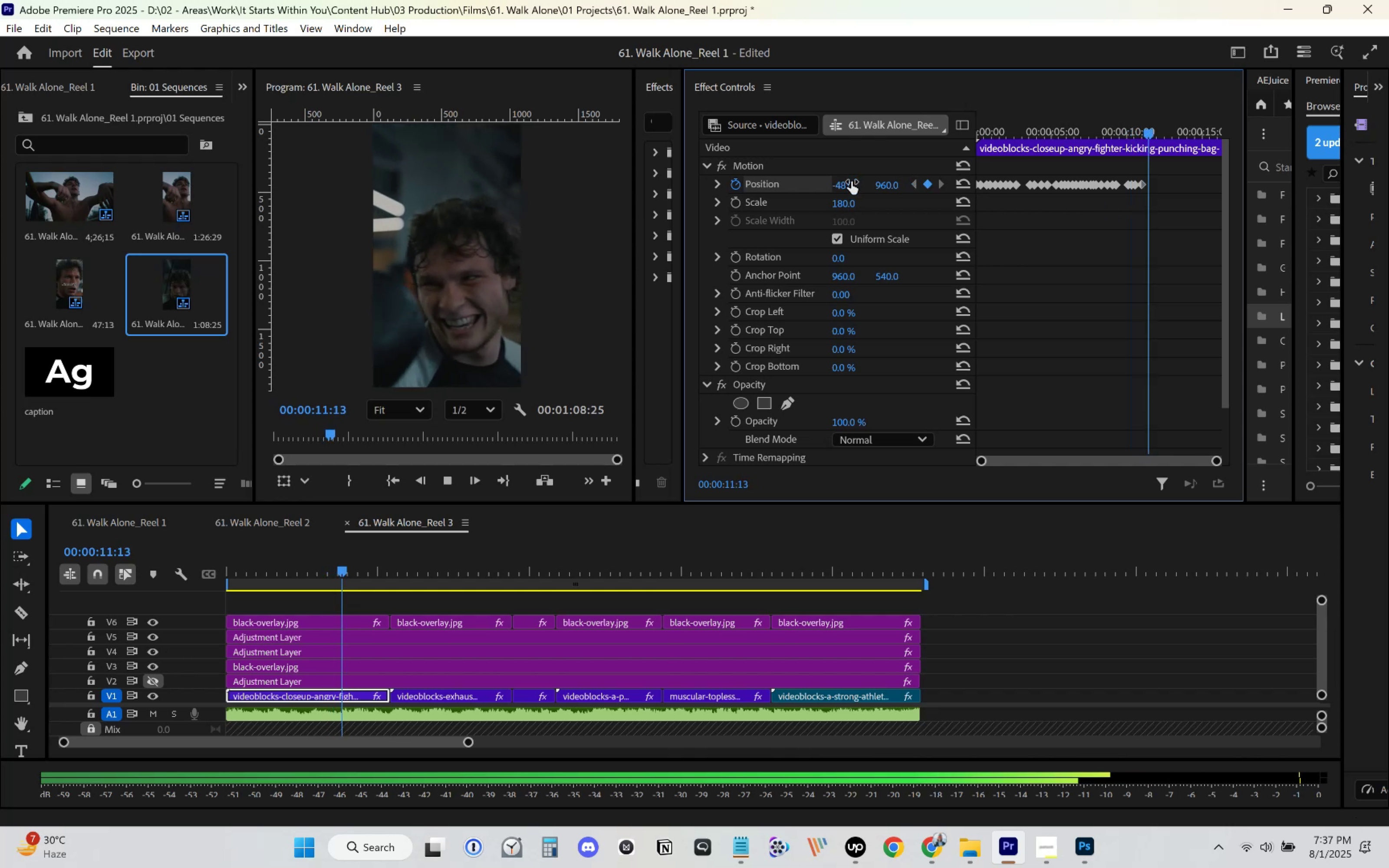 
key(Space)
 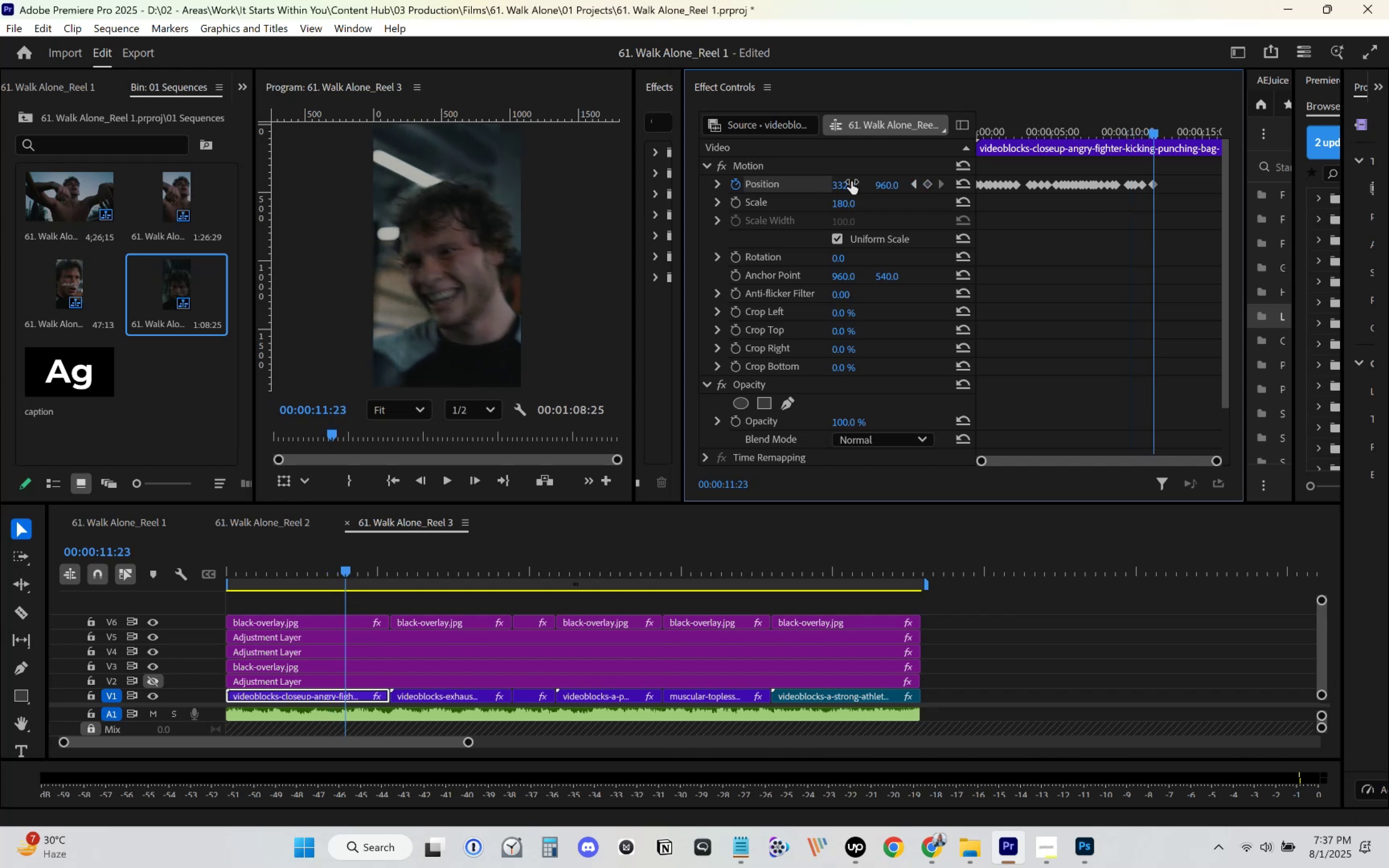 
key(Space)
 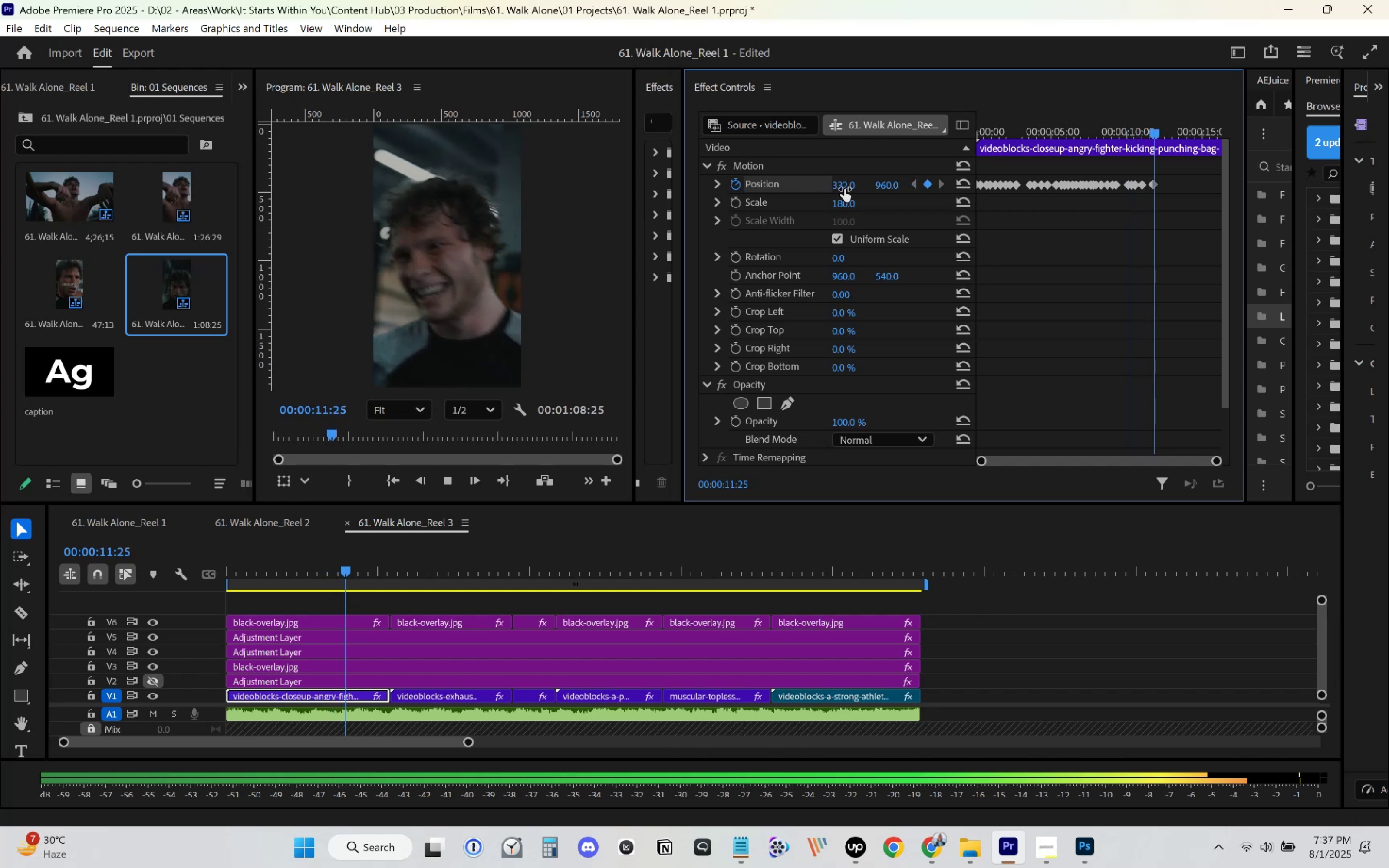 
key(Space)
 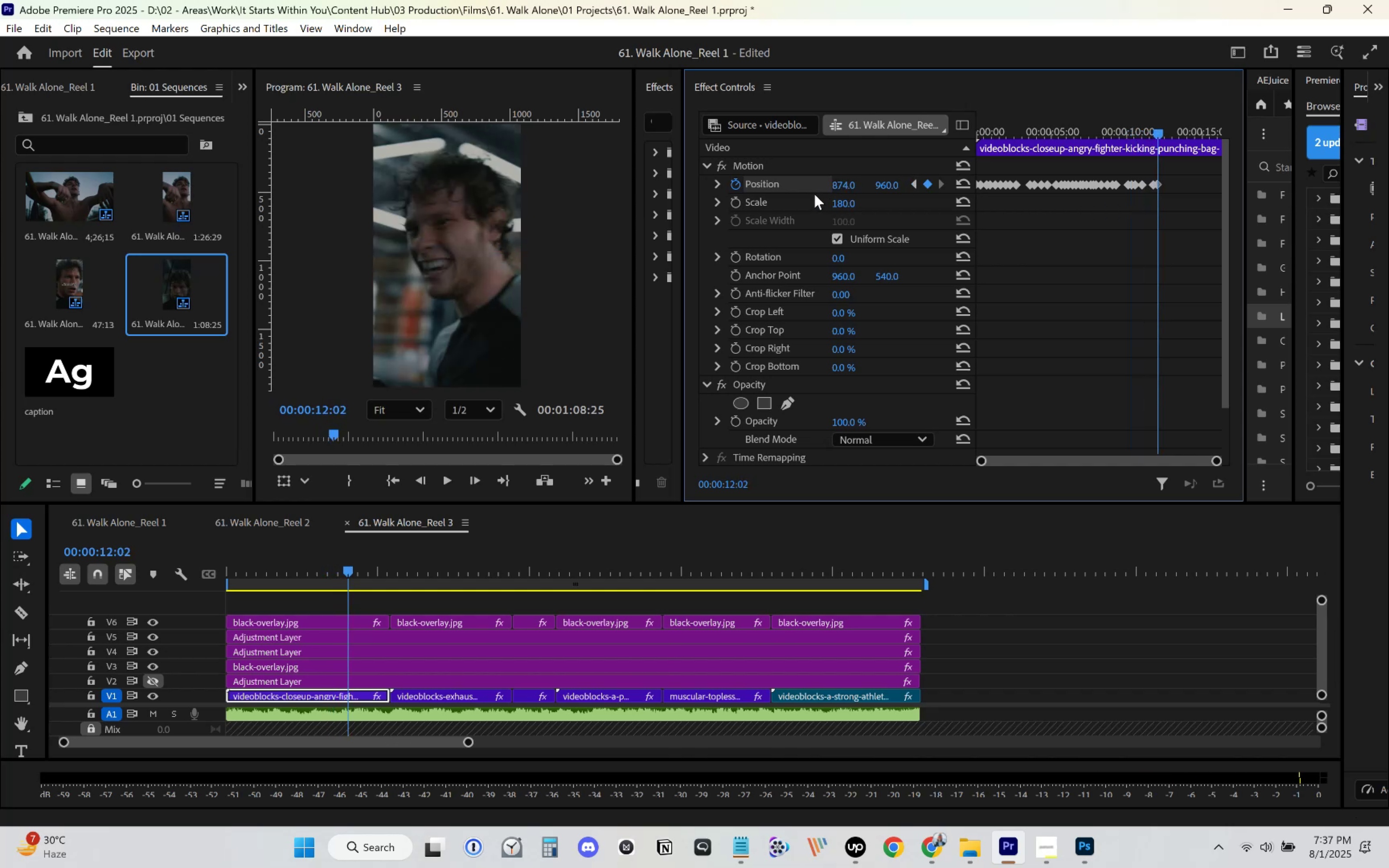 
key(Space)
 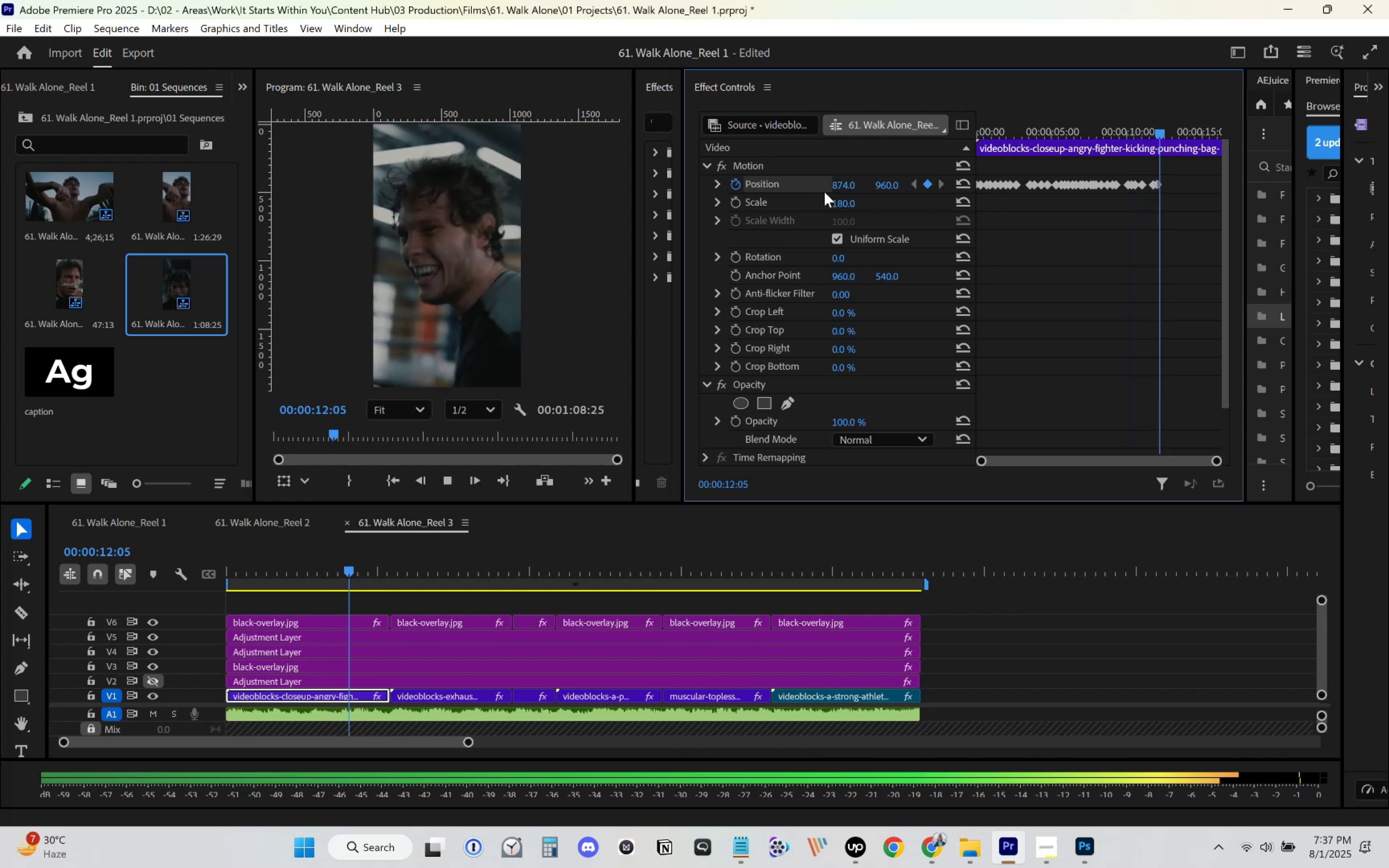 
key(Space)
 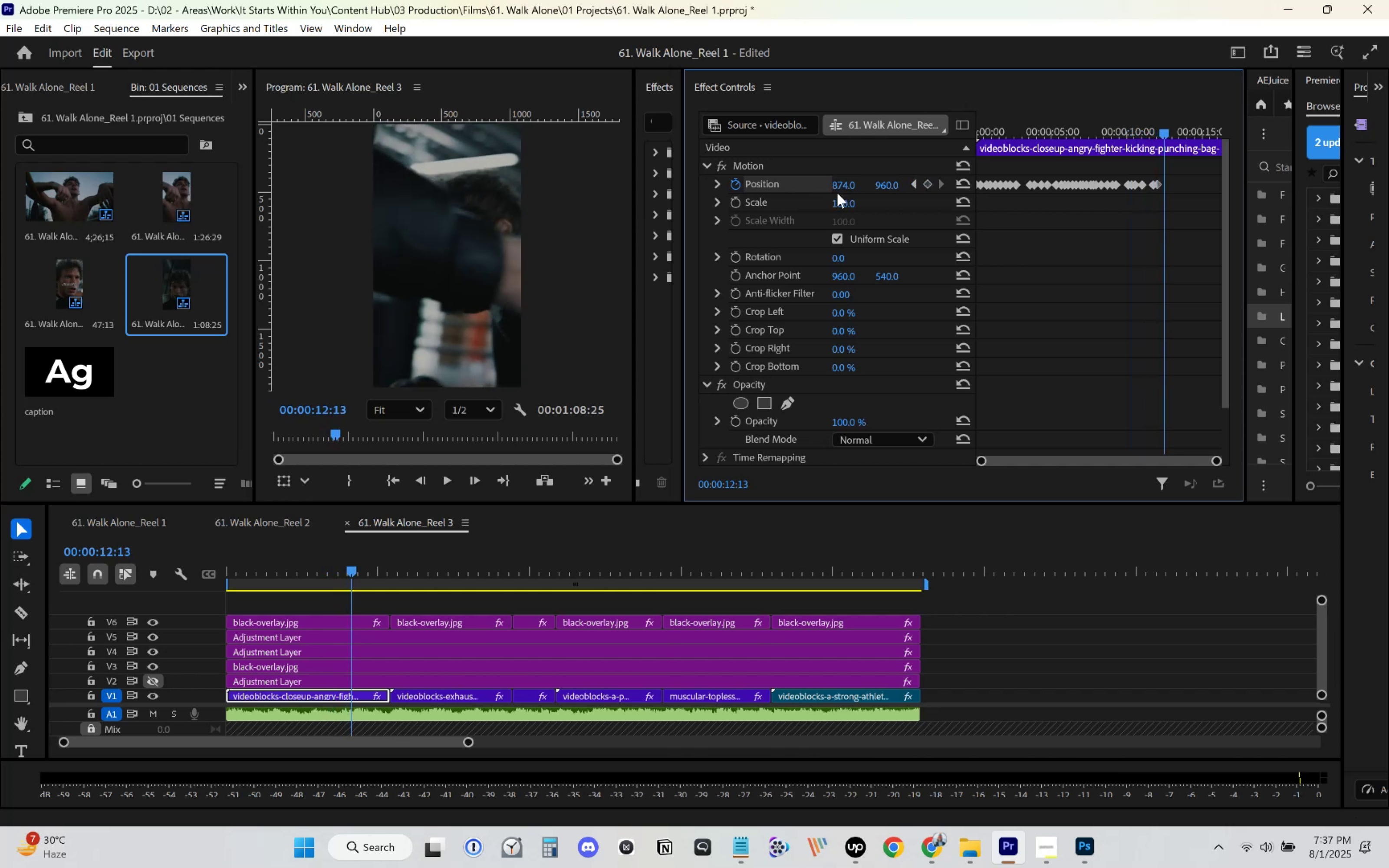 
key(Space)
 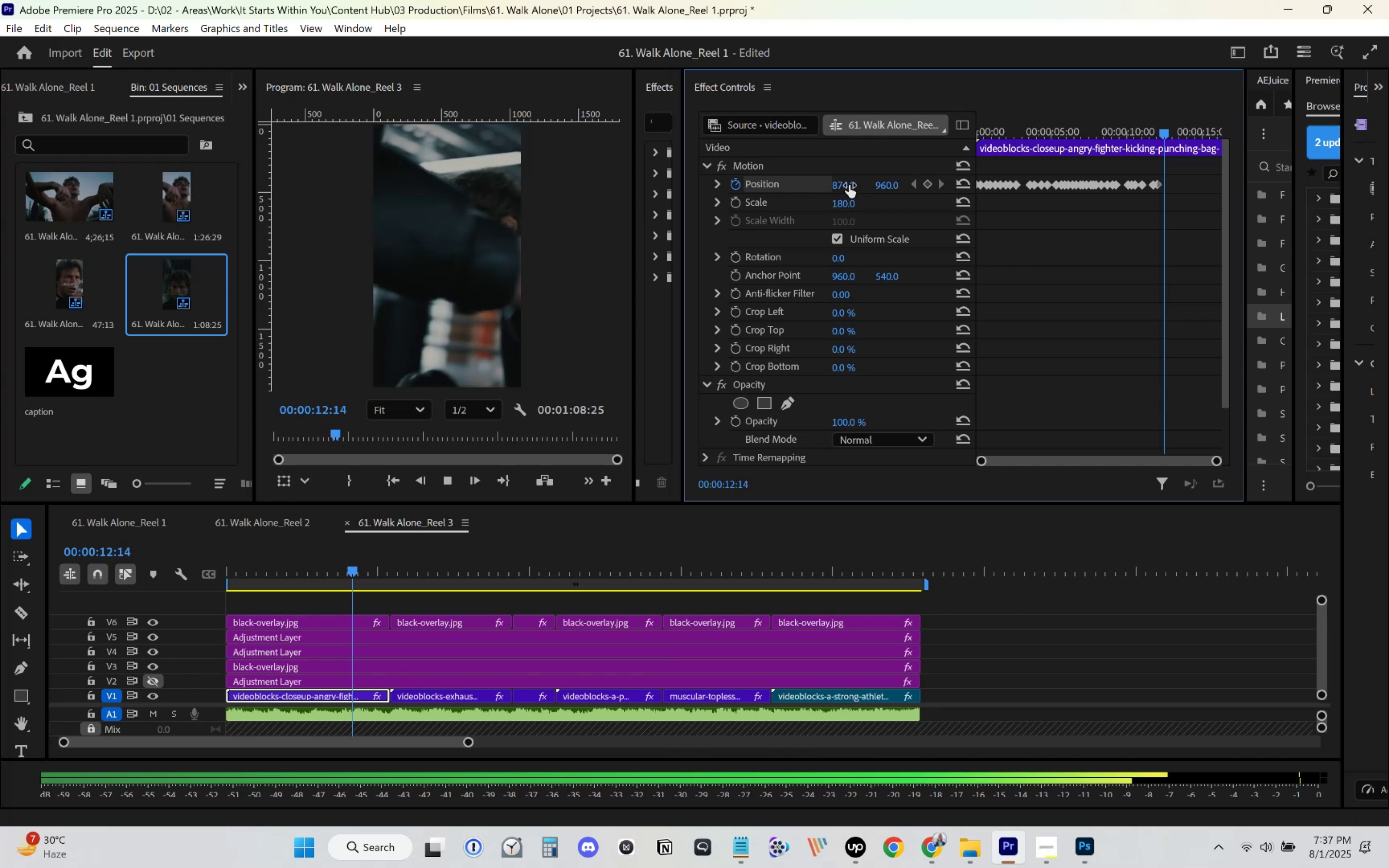 
key(Space)
 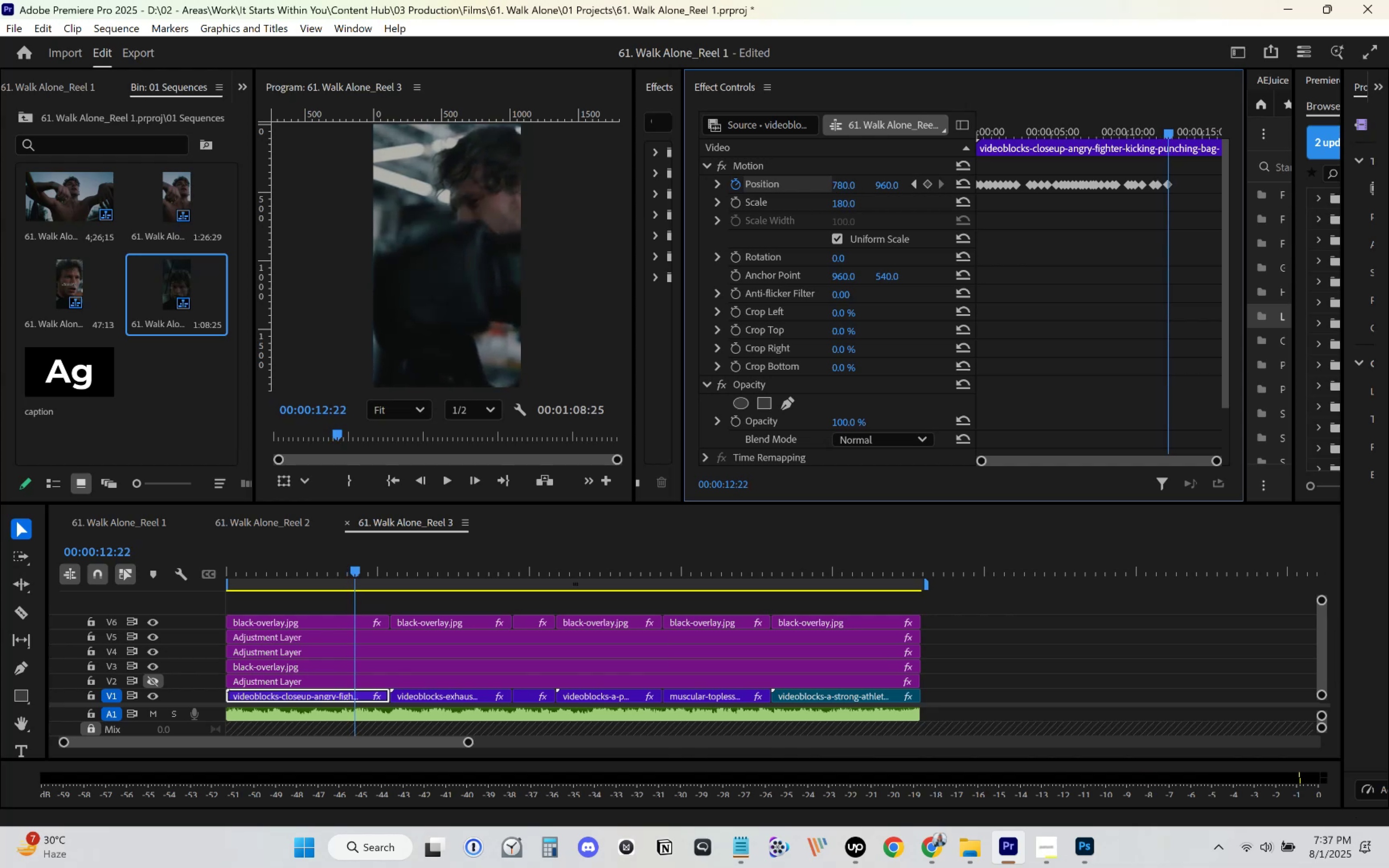 
key(Space)
 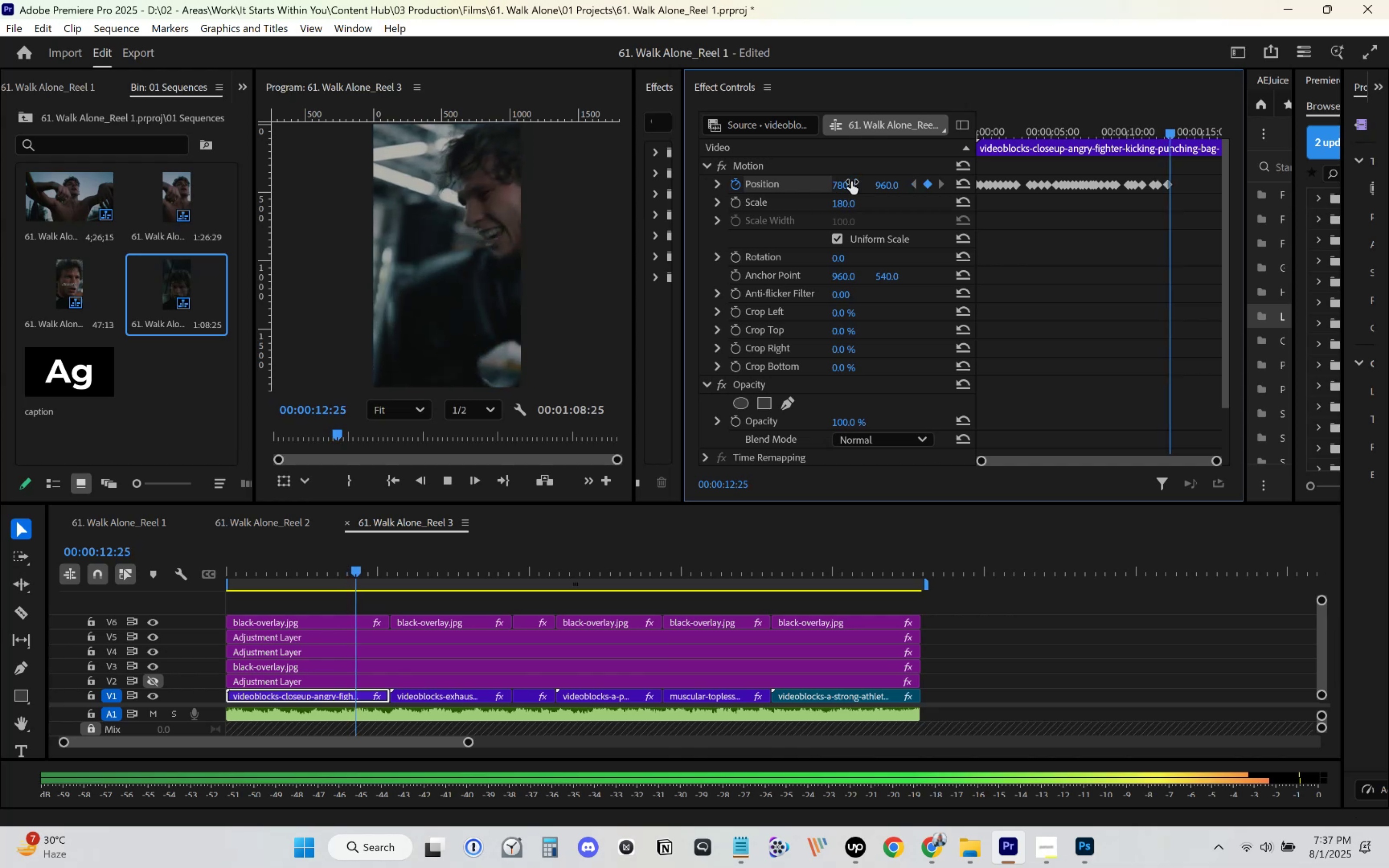 
key(Space)
 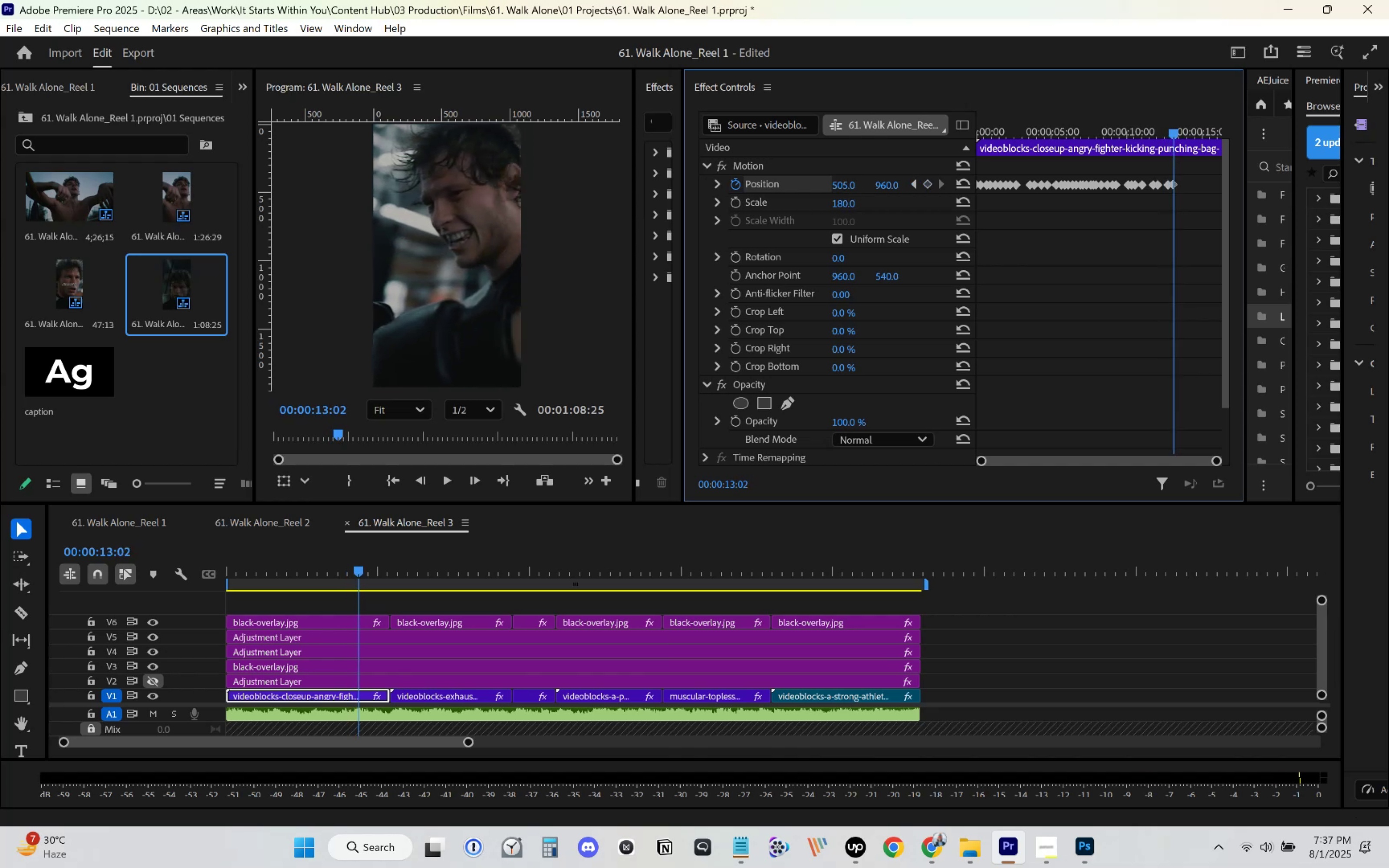 
key(Space)
 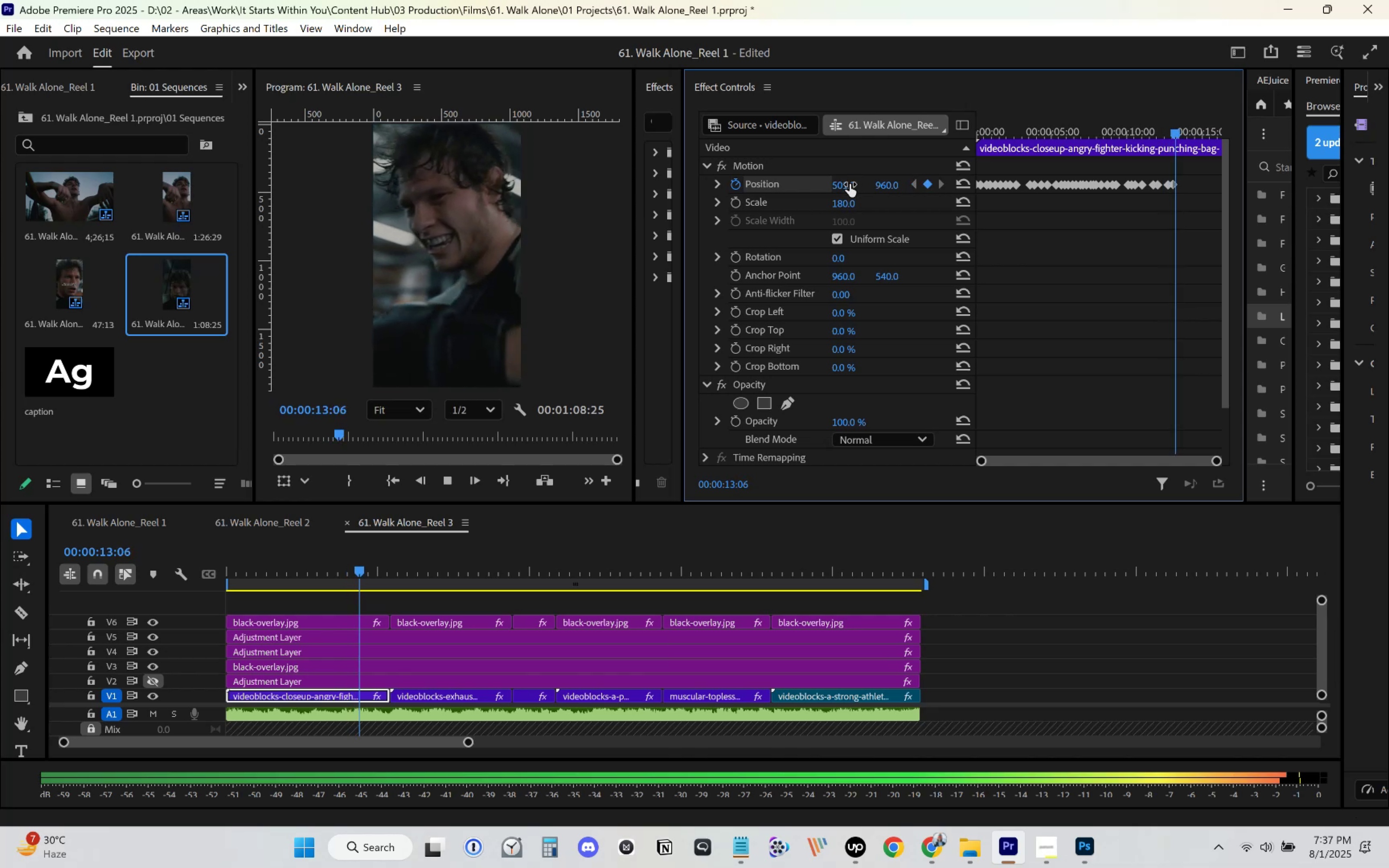 
key(Space)
 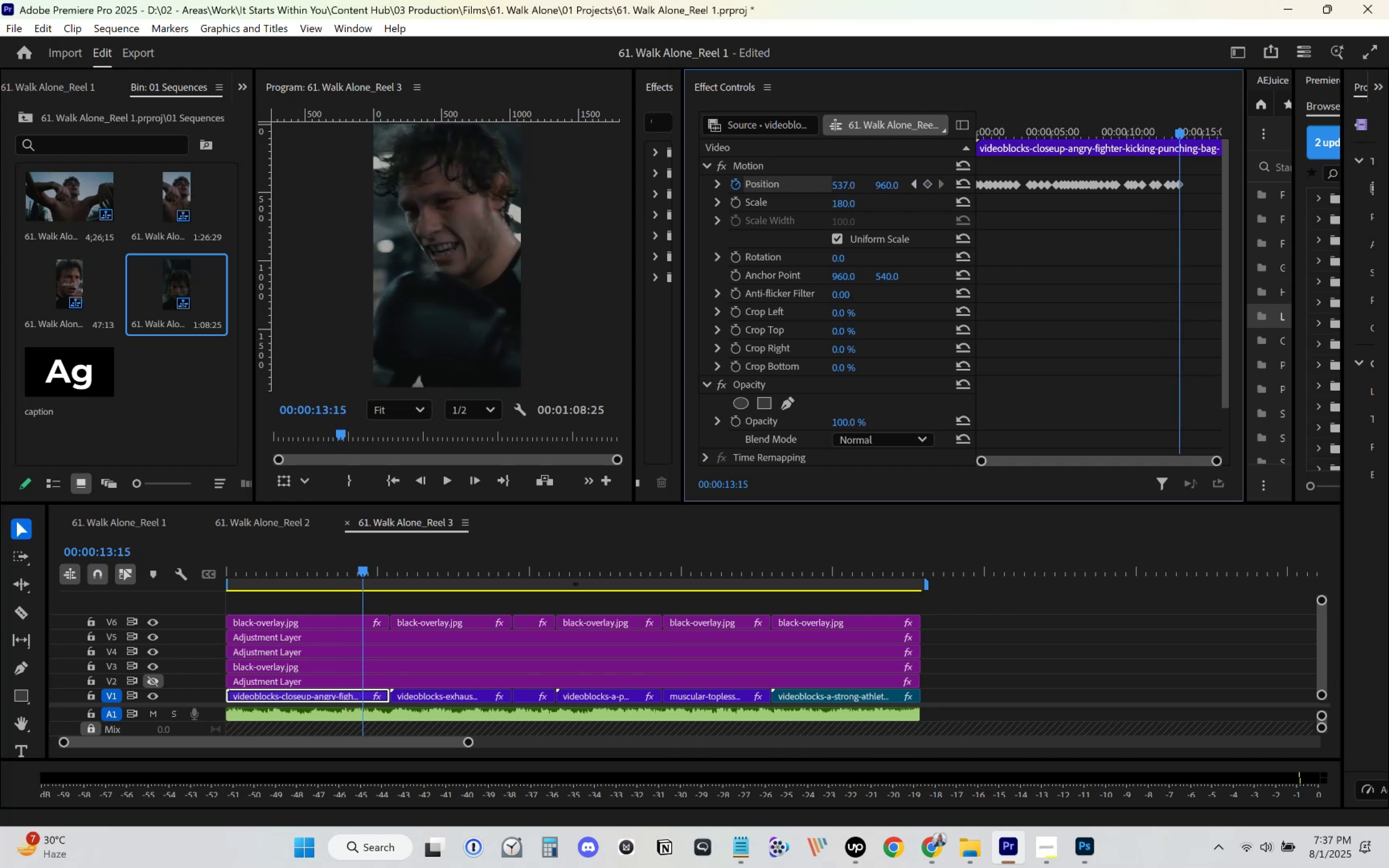 
key(Space)
 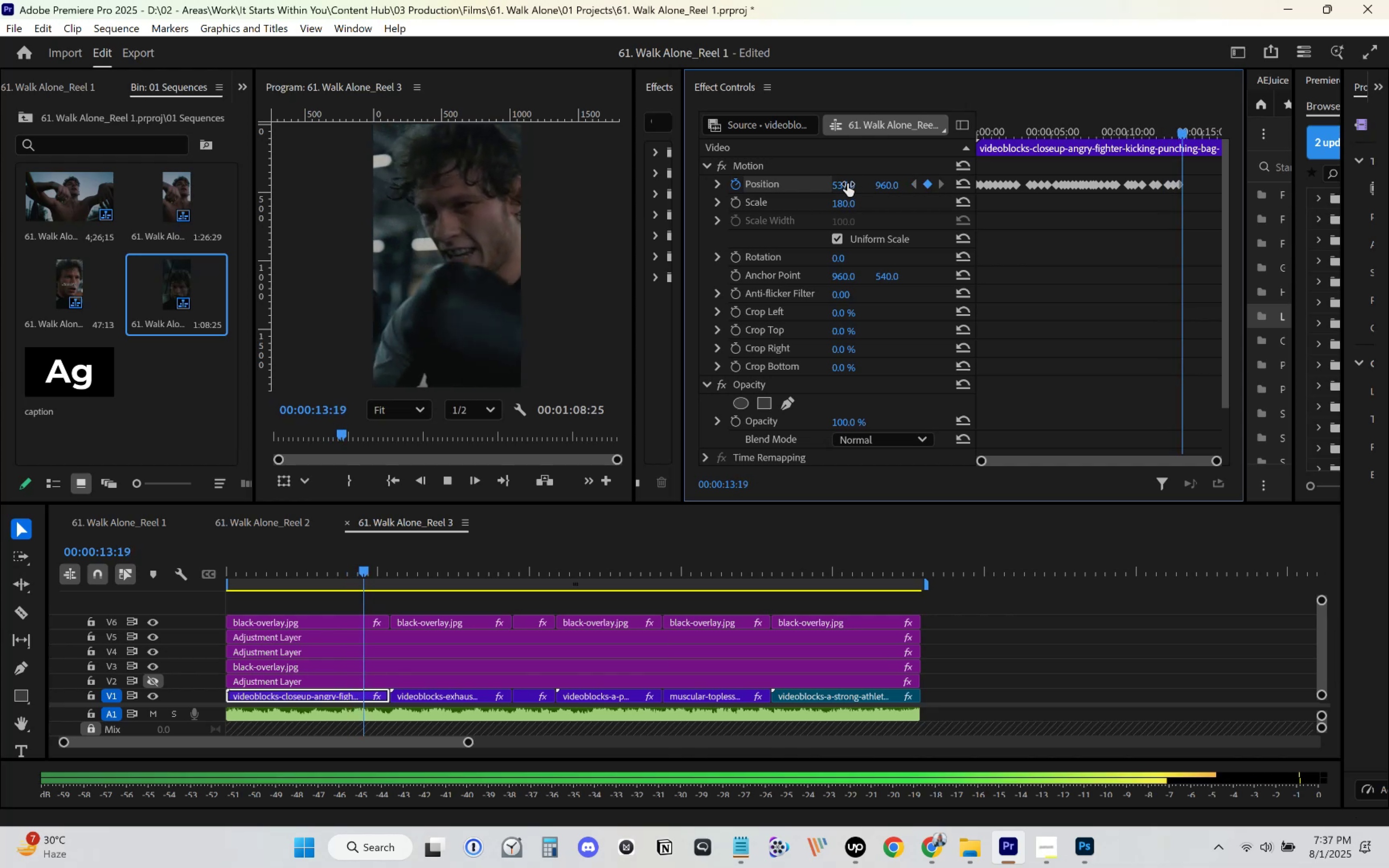 
key(Space)
 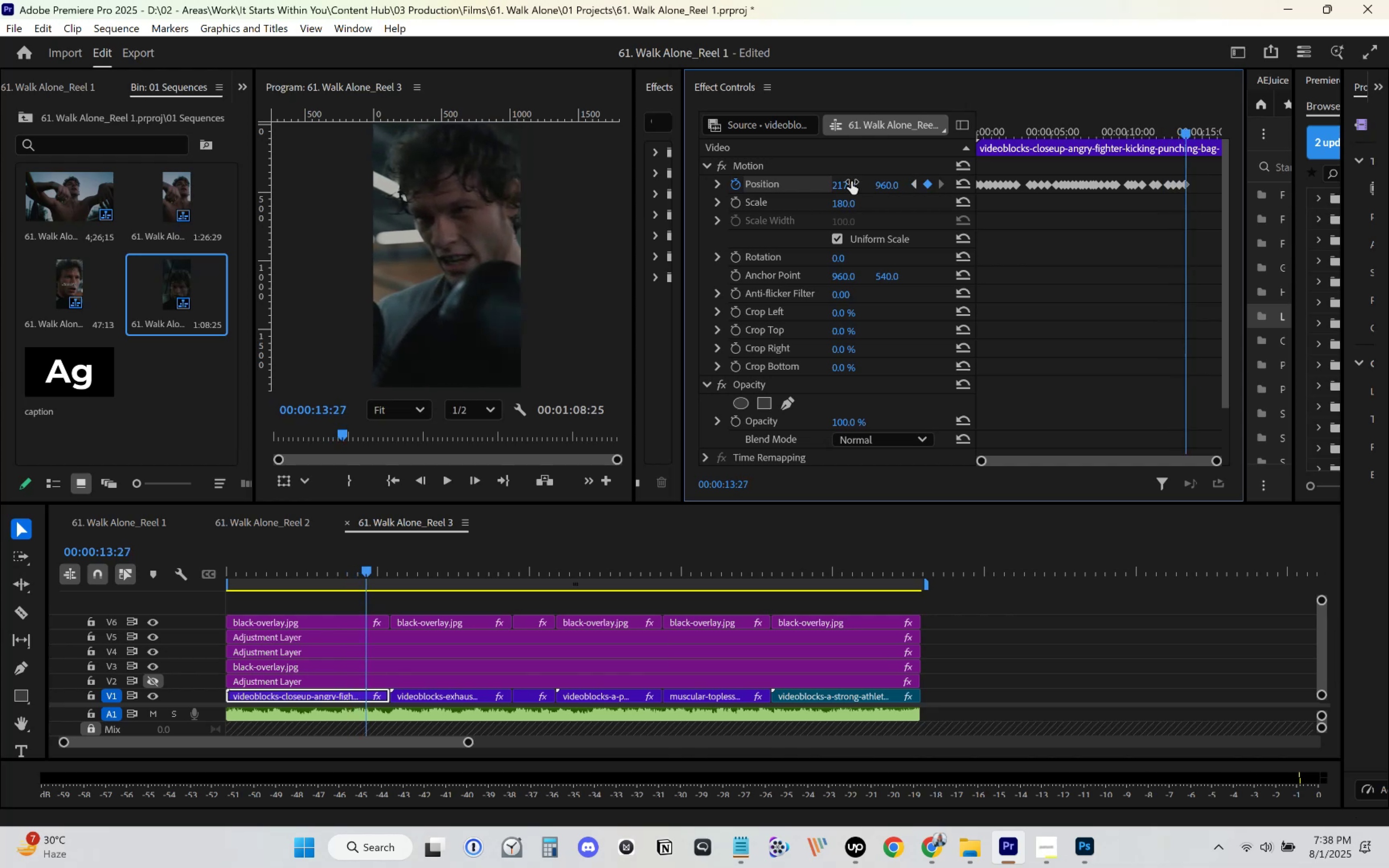 
key(Space)
 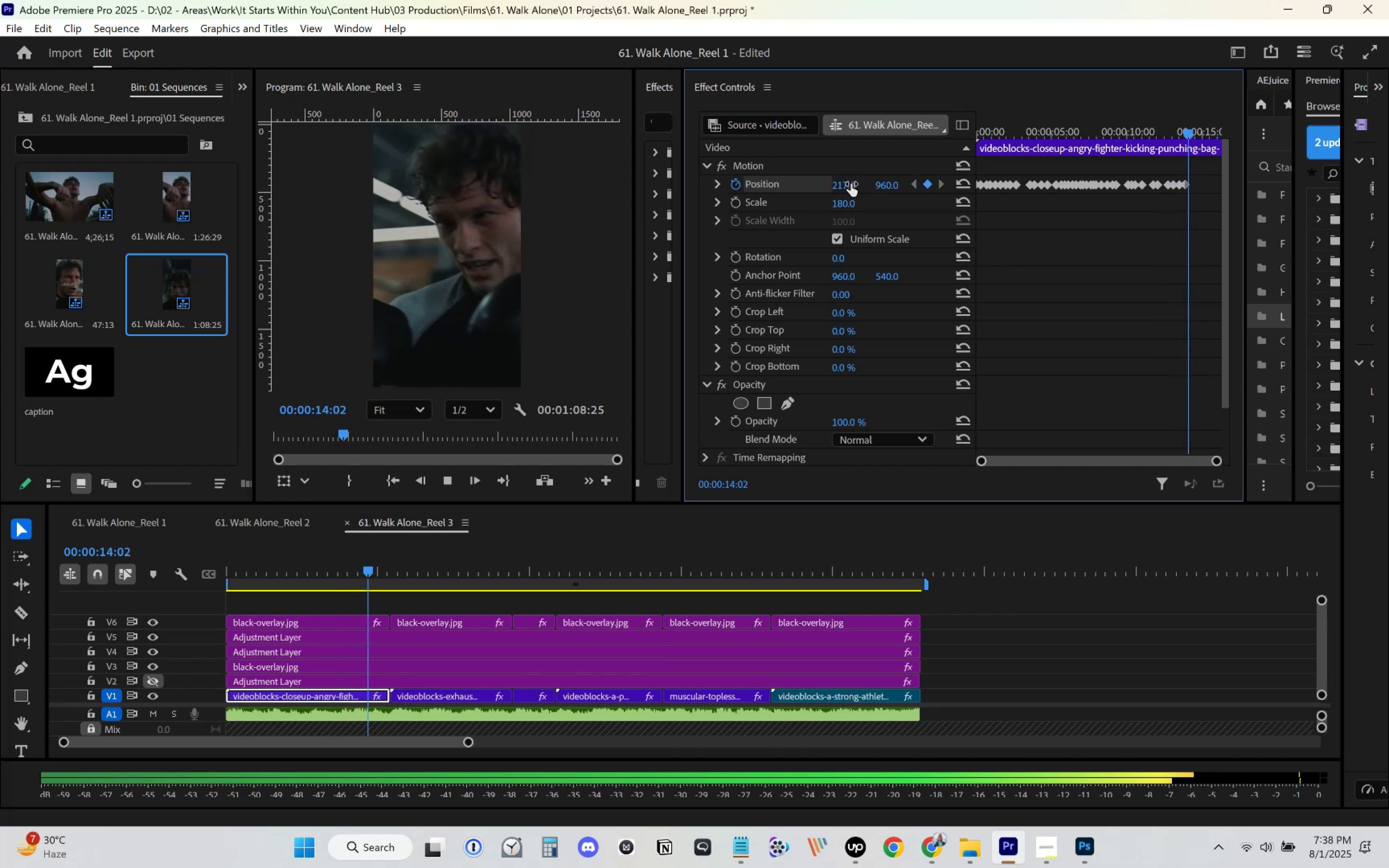 
key(Space)
 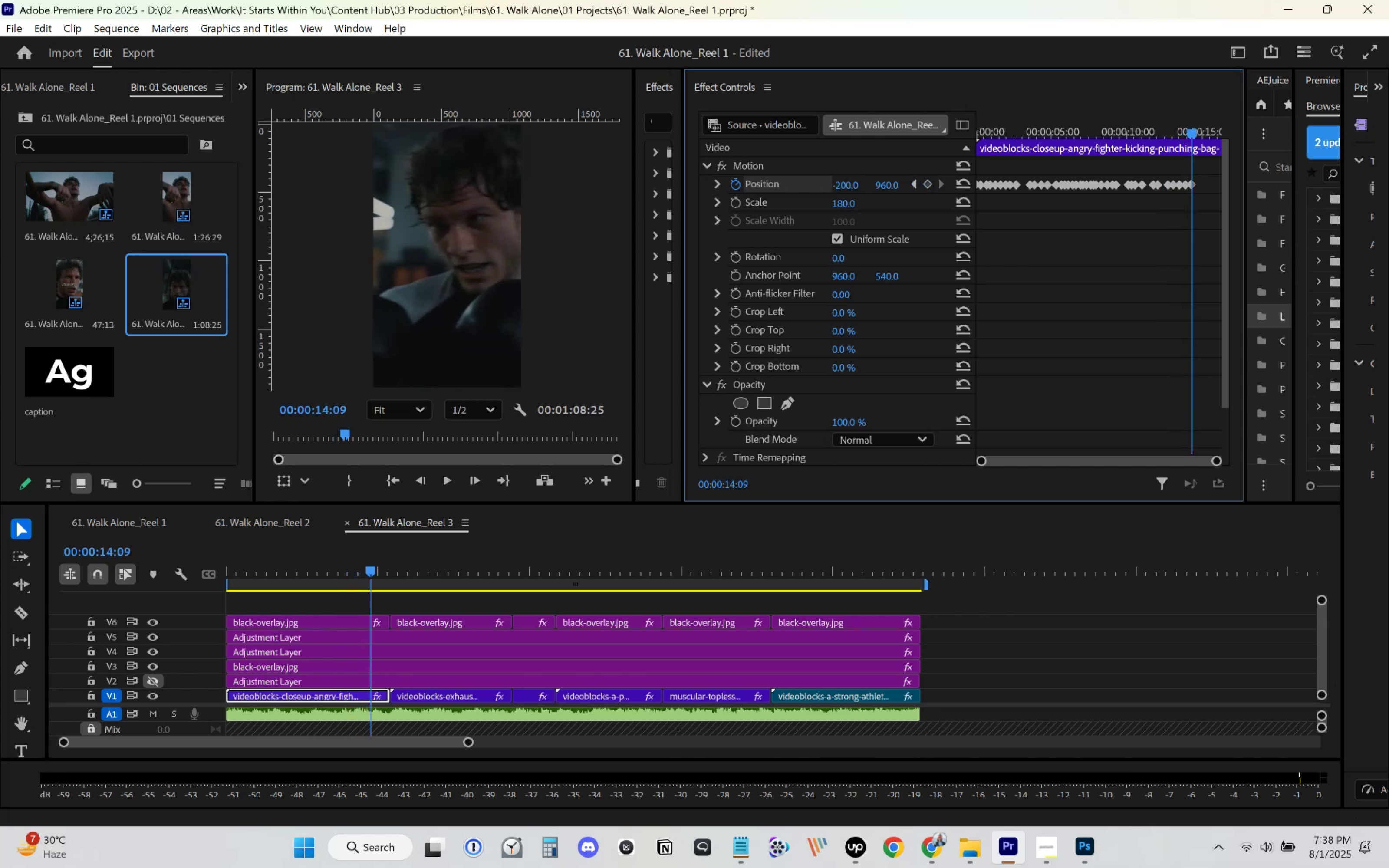 
key(Control+S)
 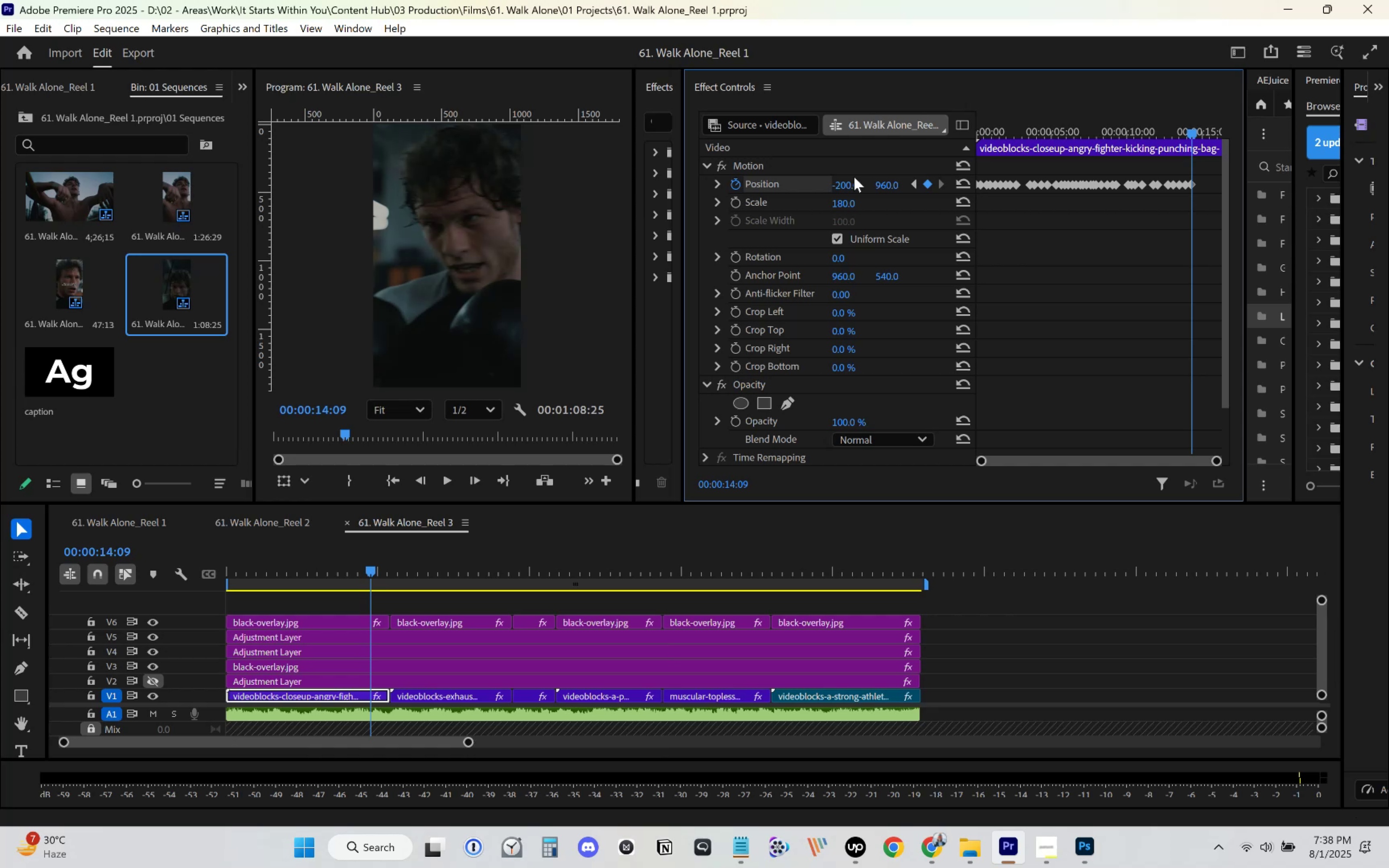 
wait(8.97)
 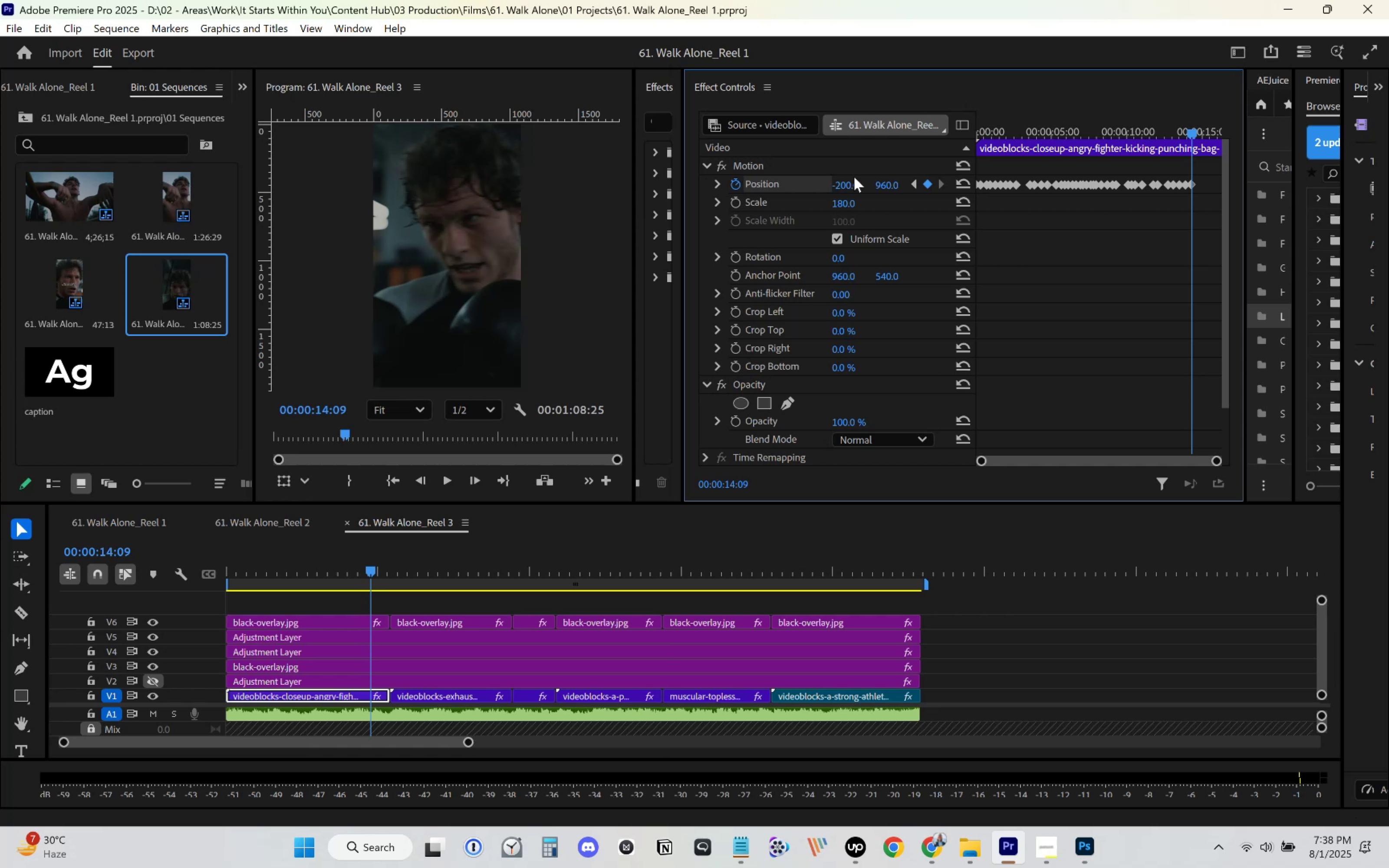 
key(Control+S)
 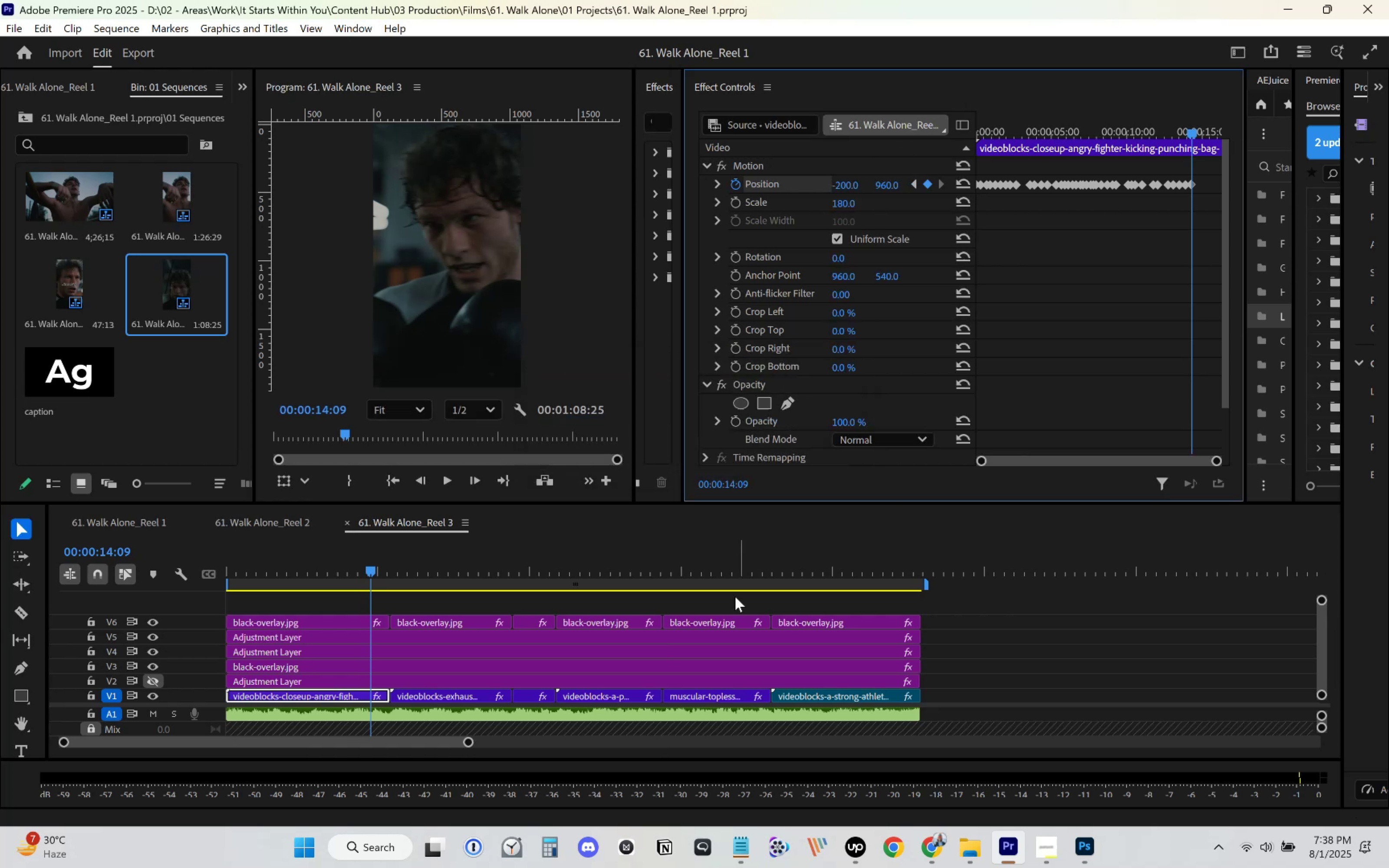 
key(Space)
 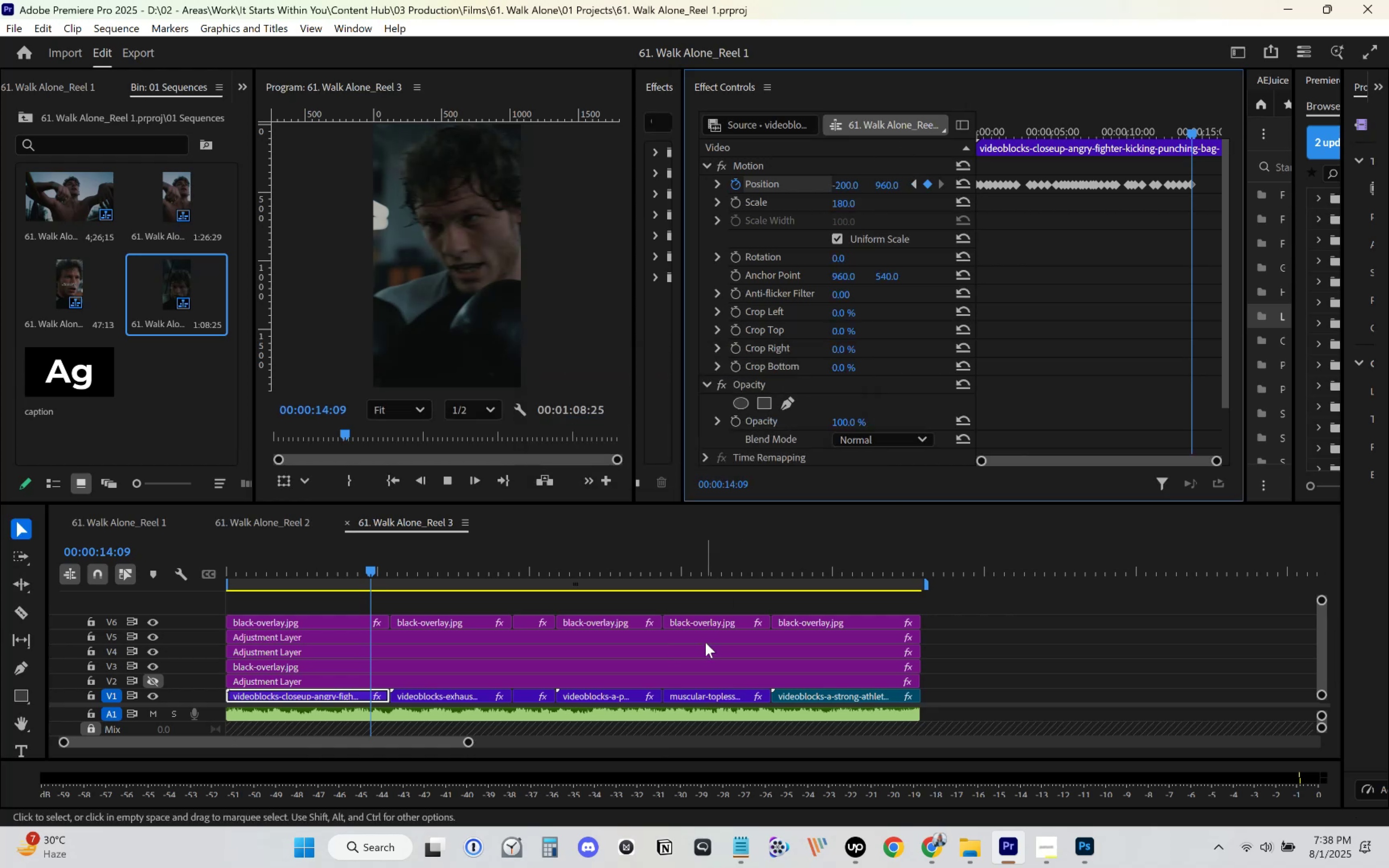 
key(Space)
 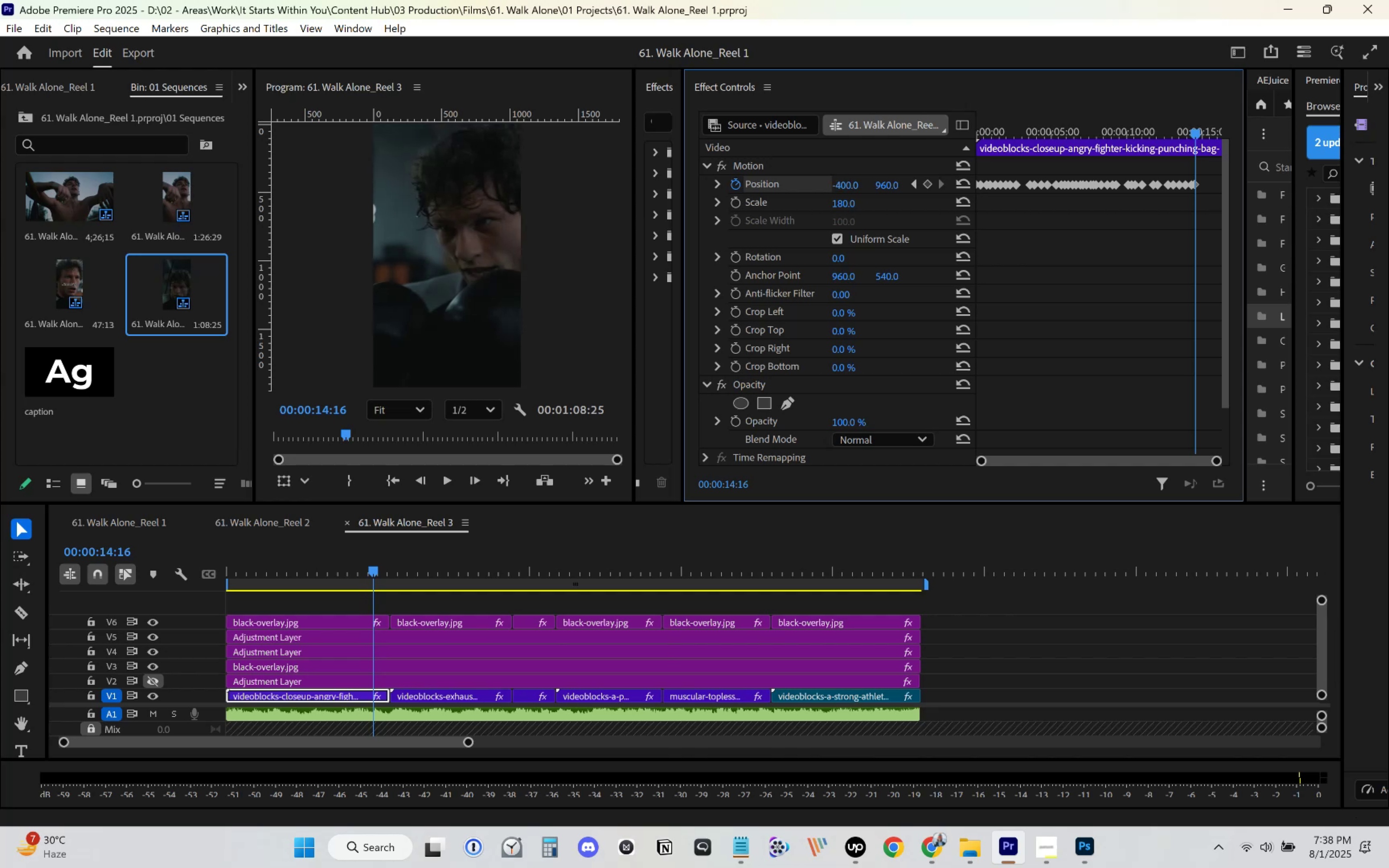 
hold_key(key=ControlLeft, duration=0.42)
 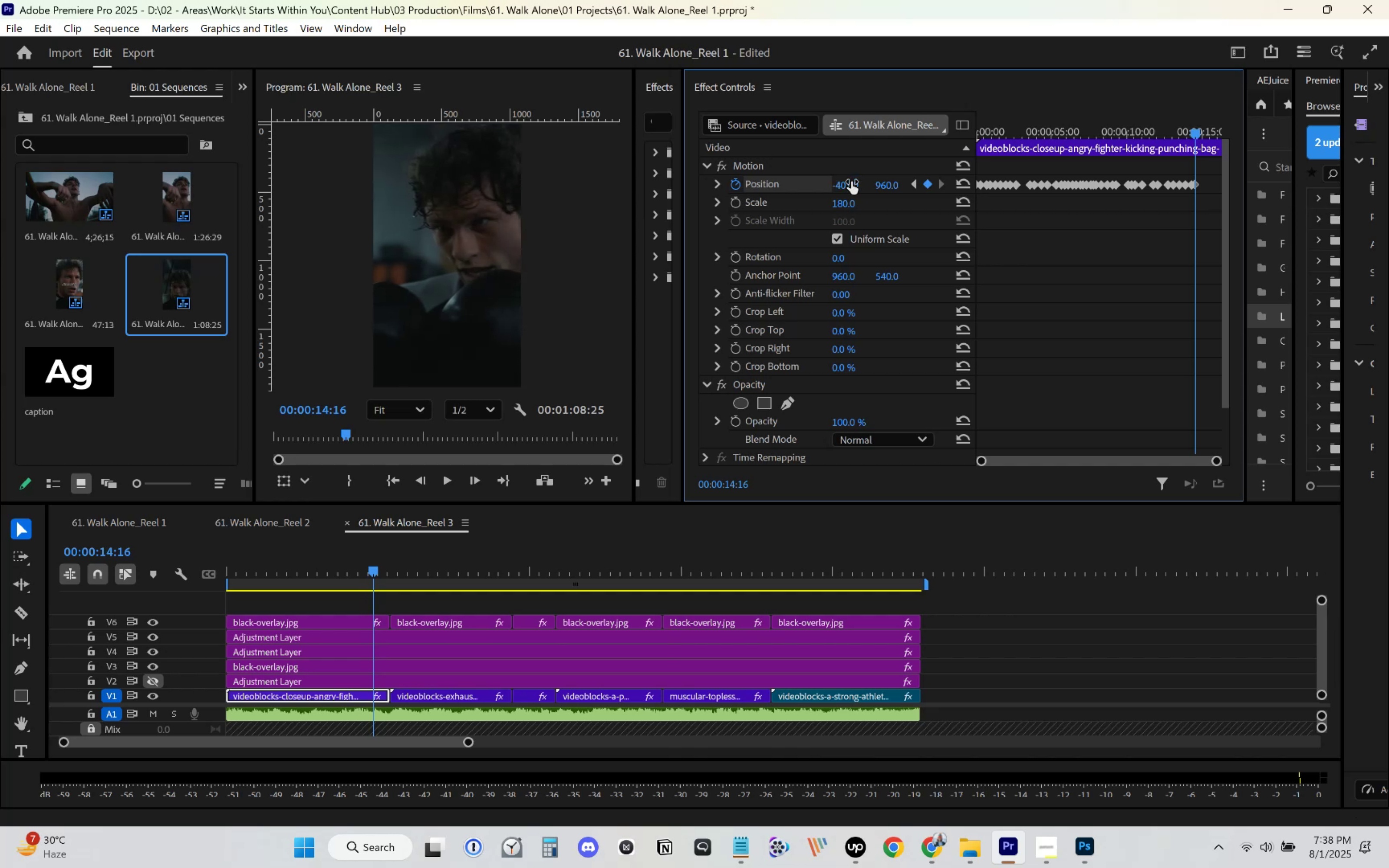 
key(Space)
 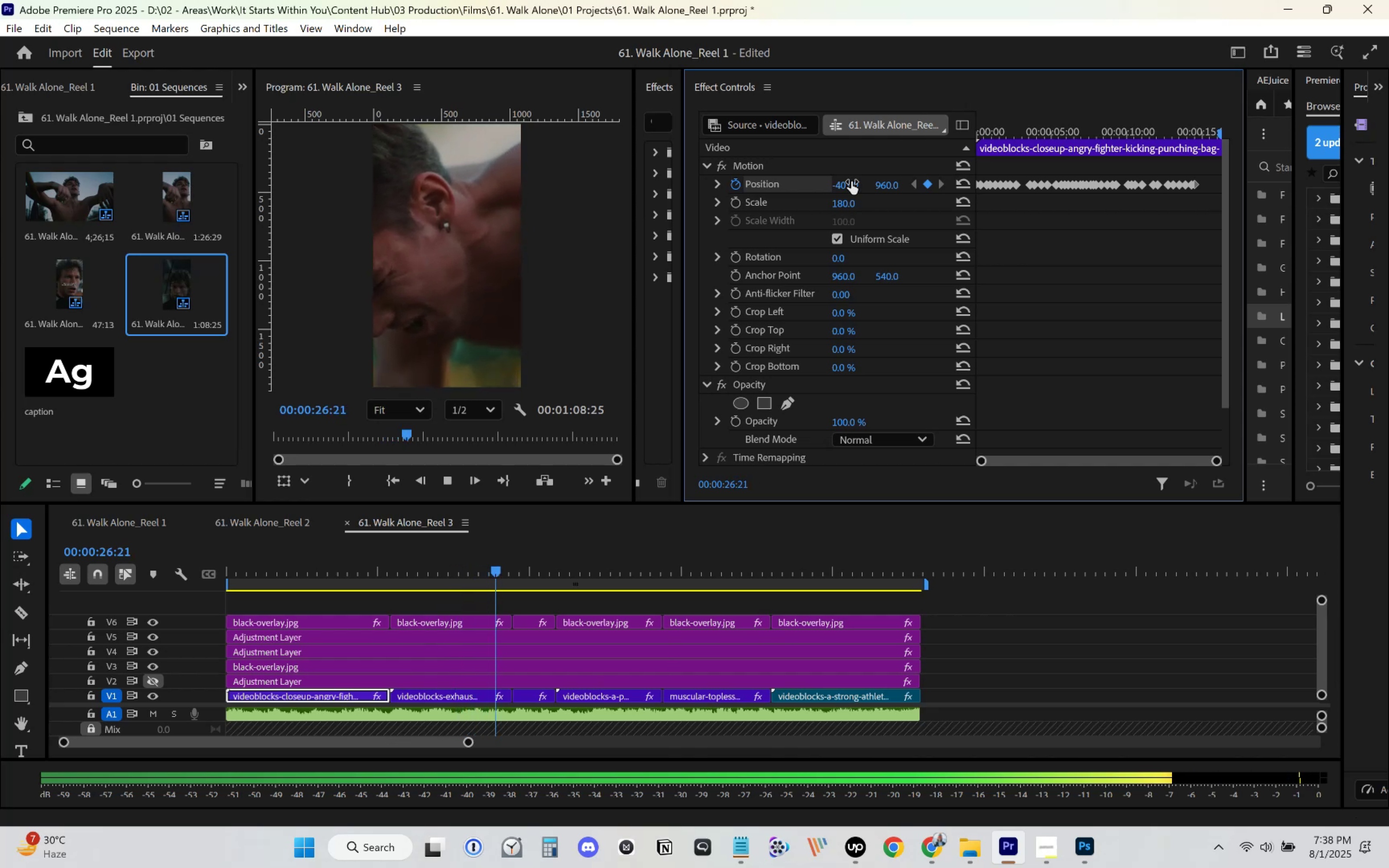 
wait(17.36)
 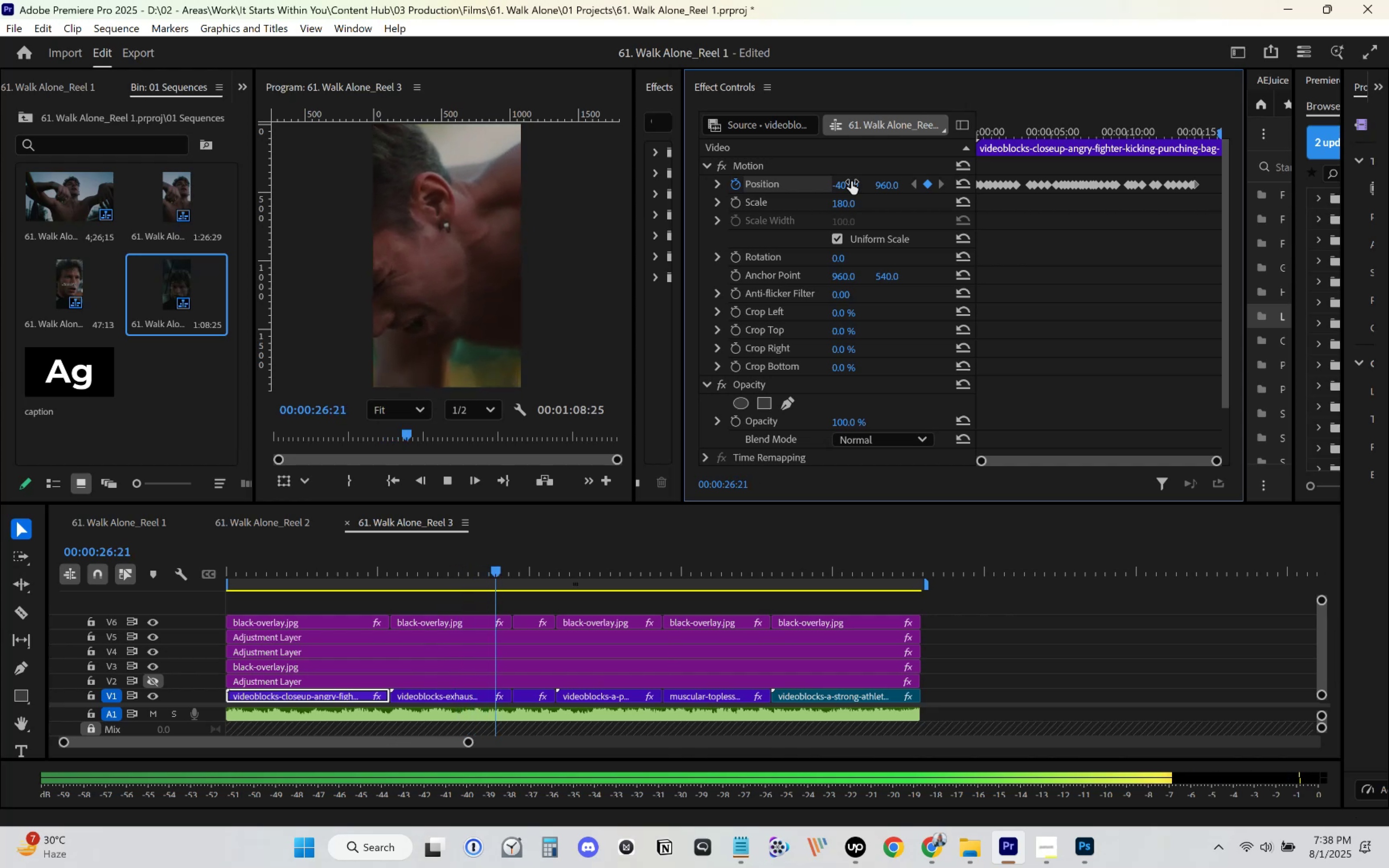 
key(Space)
 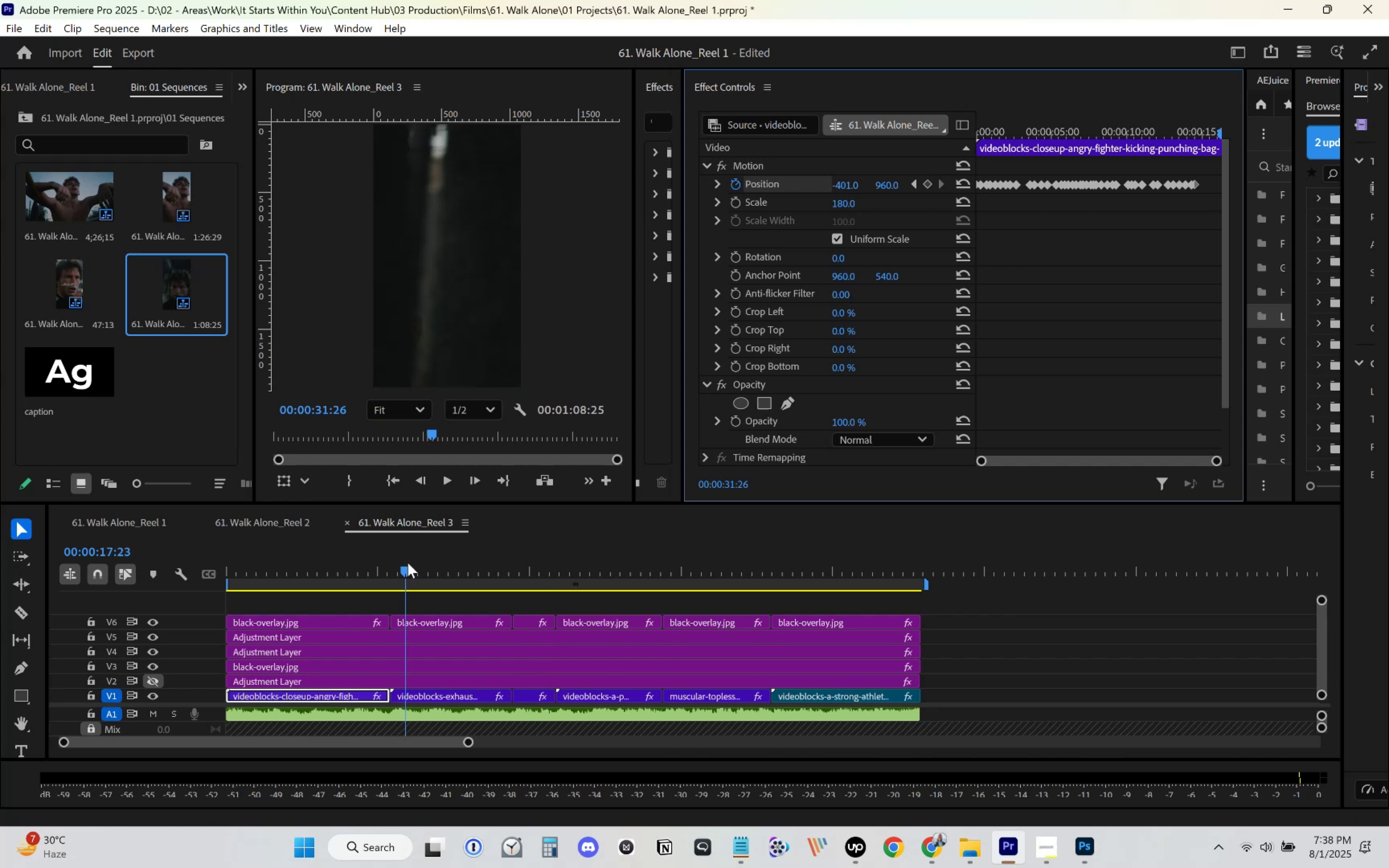 
key(Control+S)
 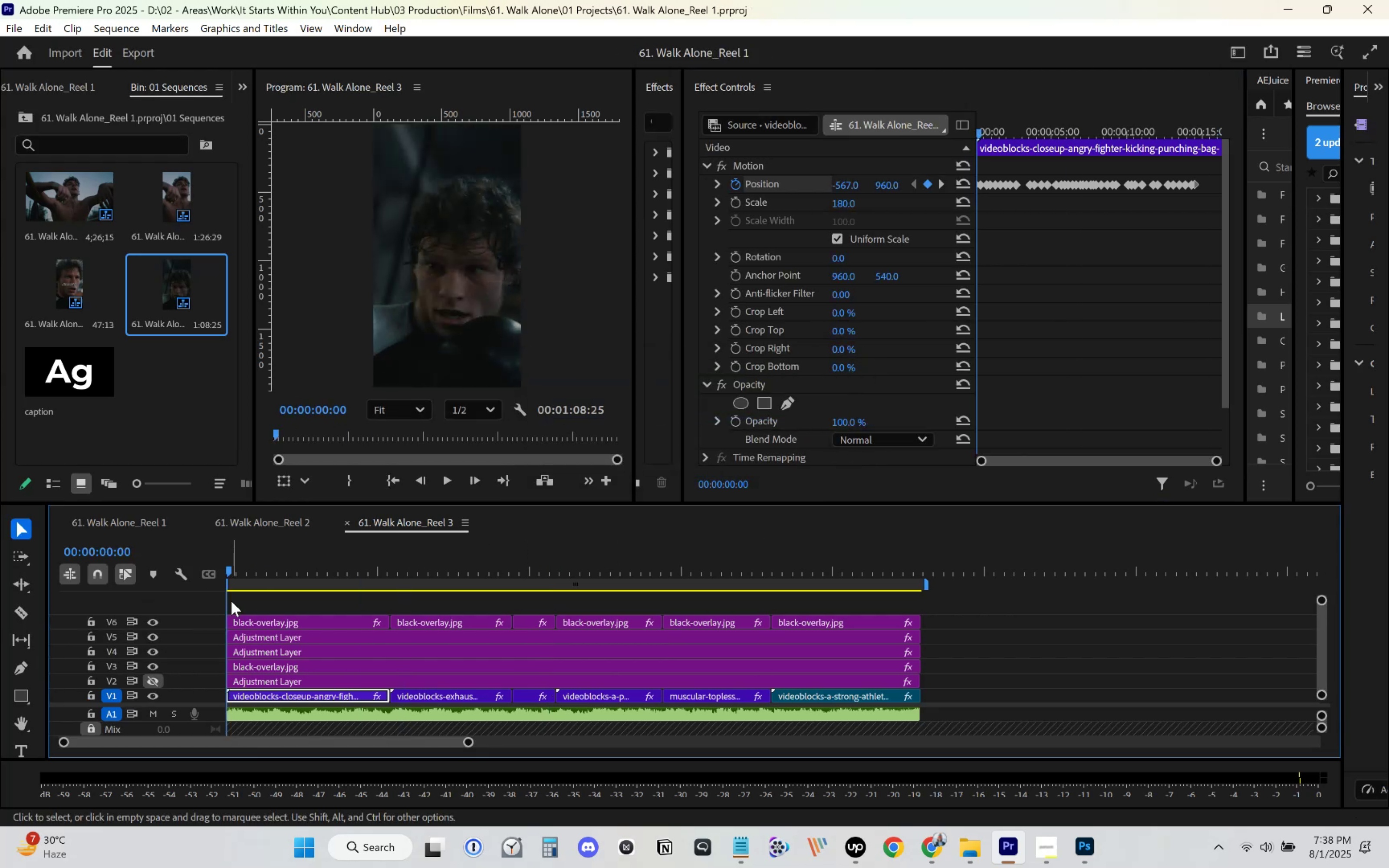 
key(Control+S)
 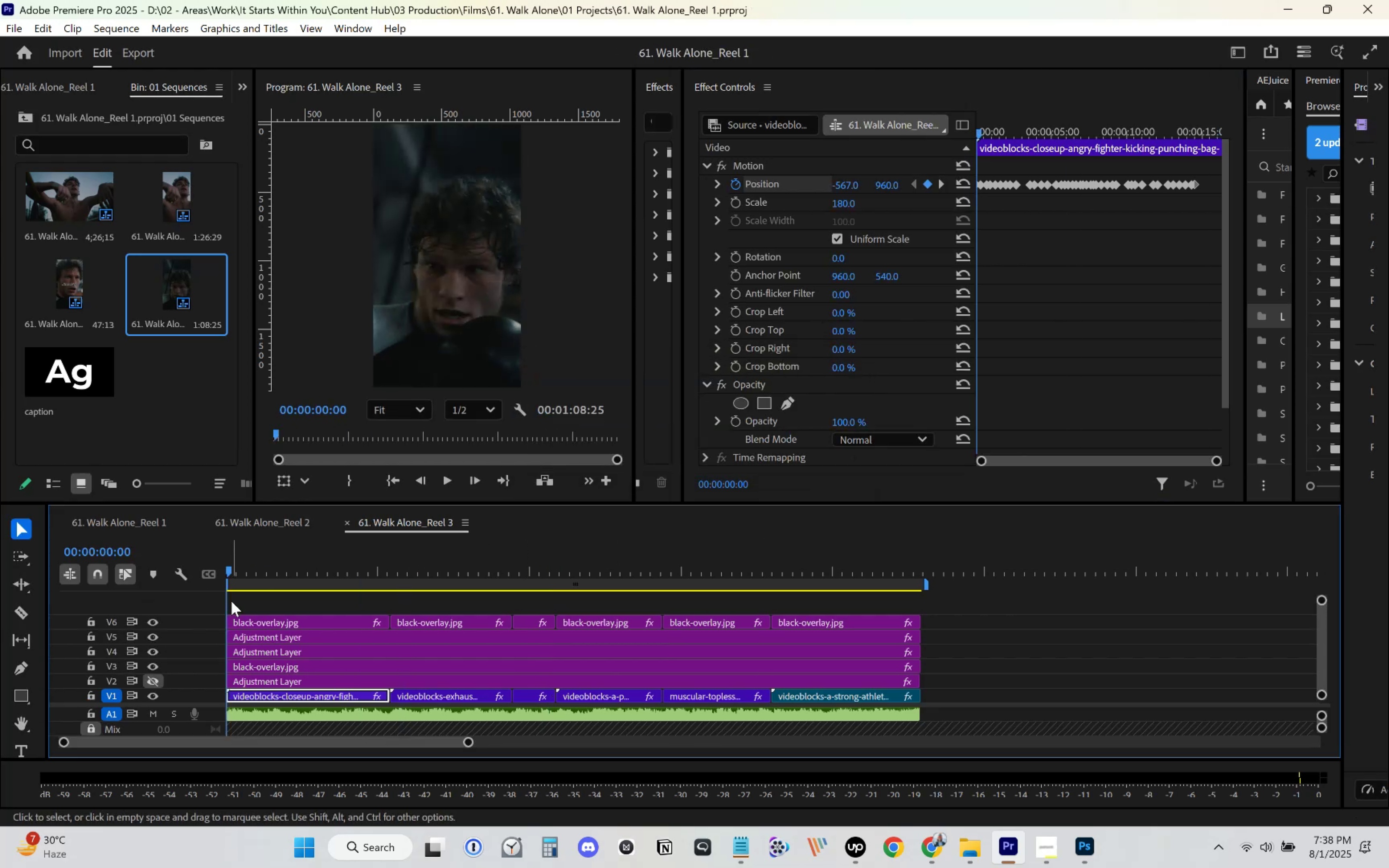 
key(Space)
 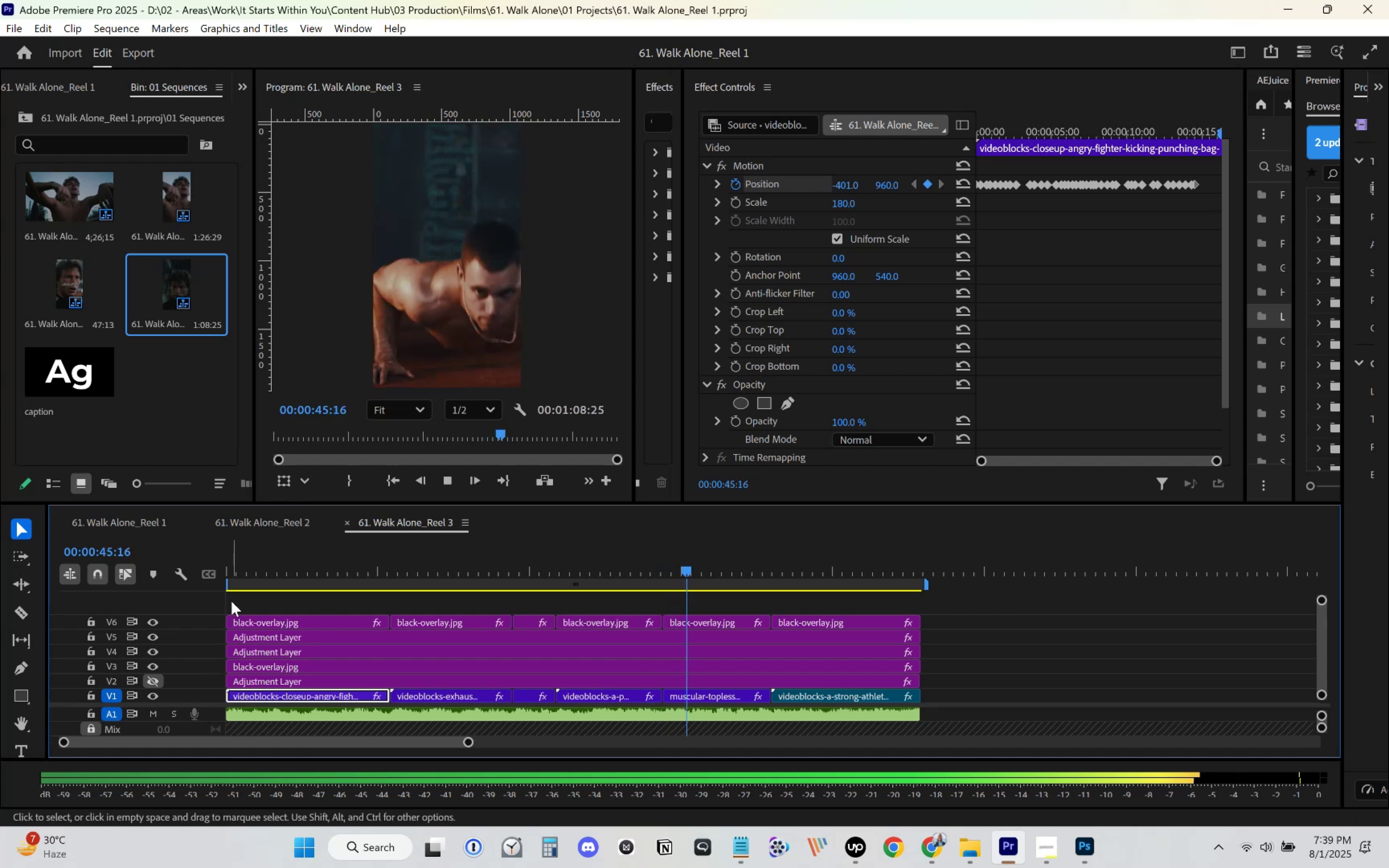 
wait(50.71)
 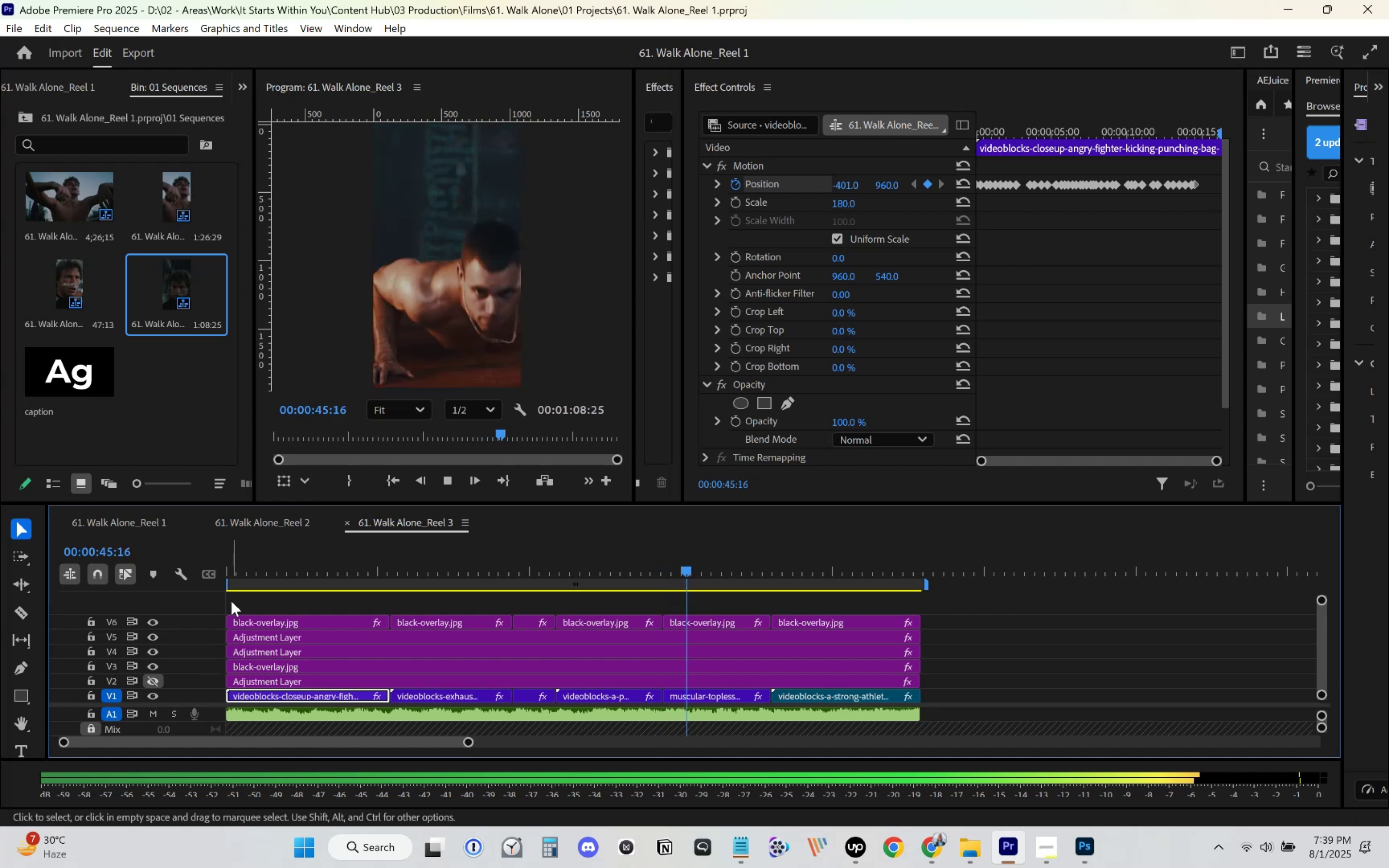 
key(Control+ControlLeft)
 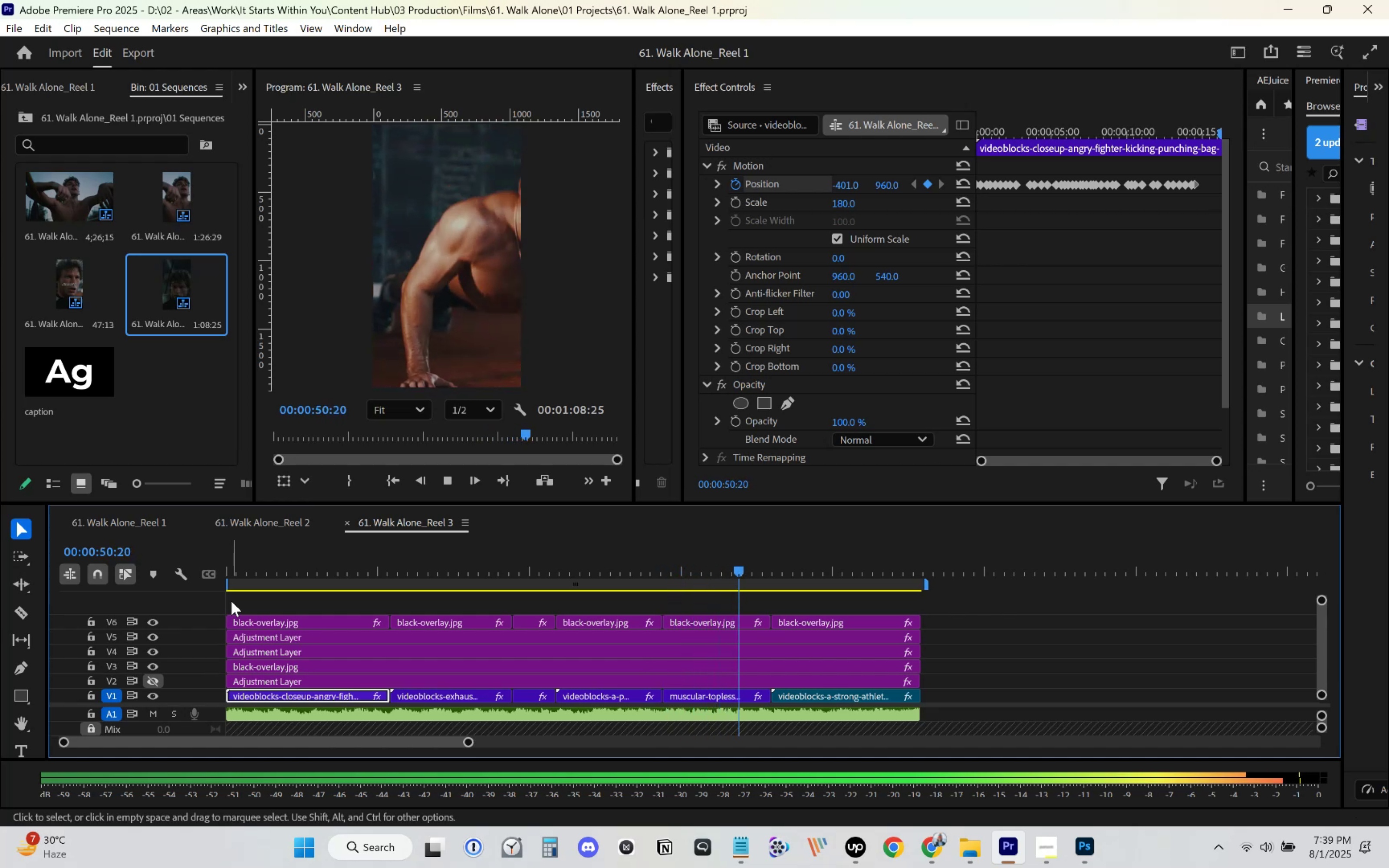 
key(Control+S)
 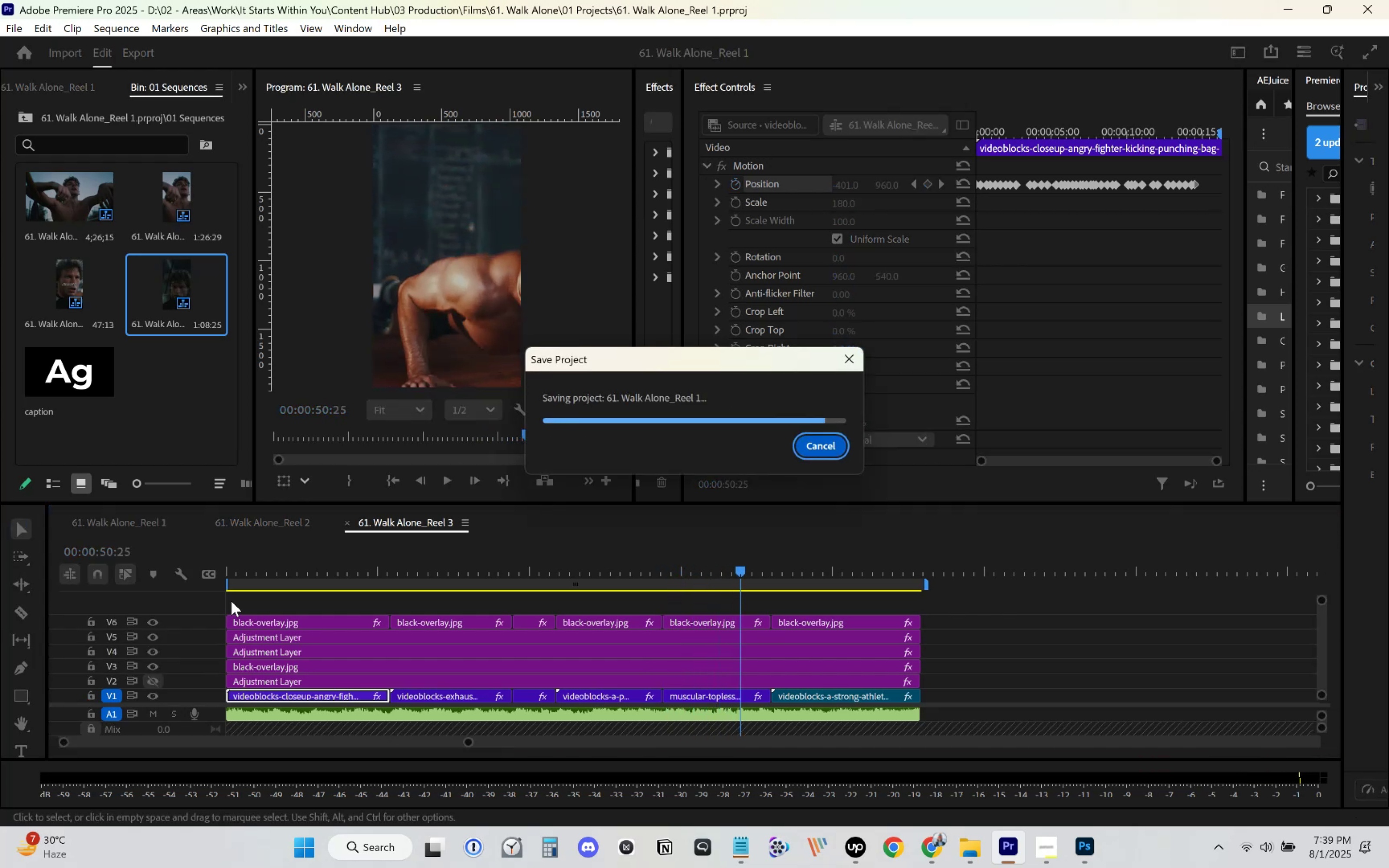 
key(Space)
 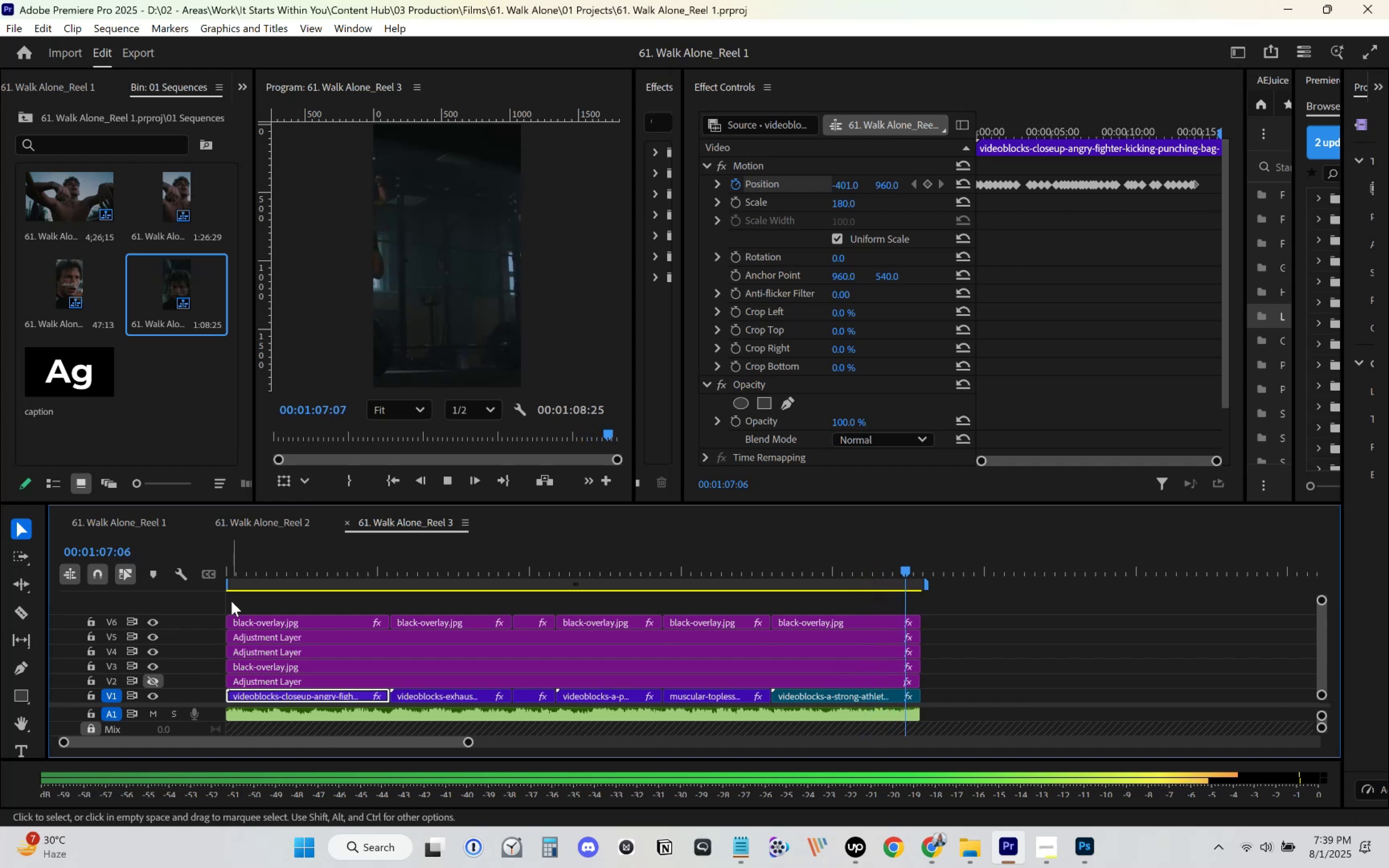 
wait(21.55)
 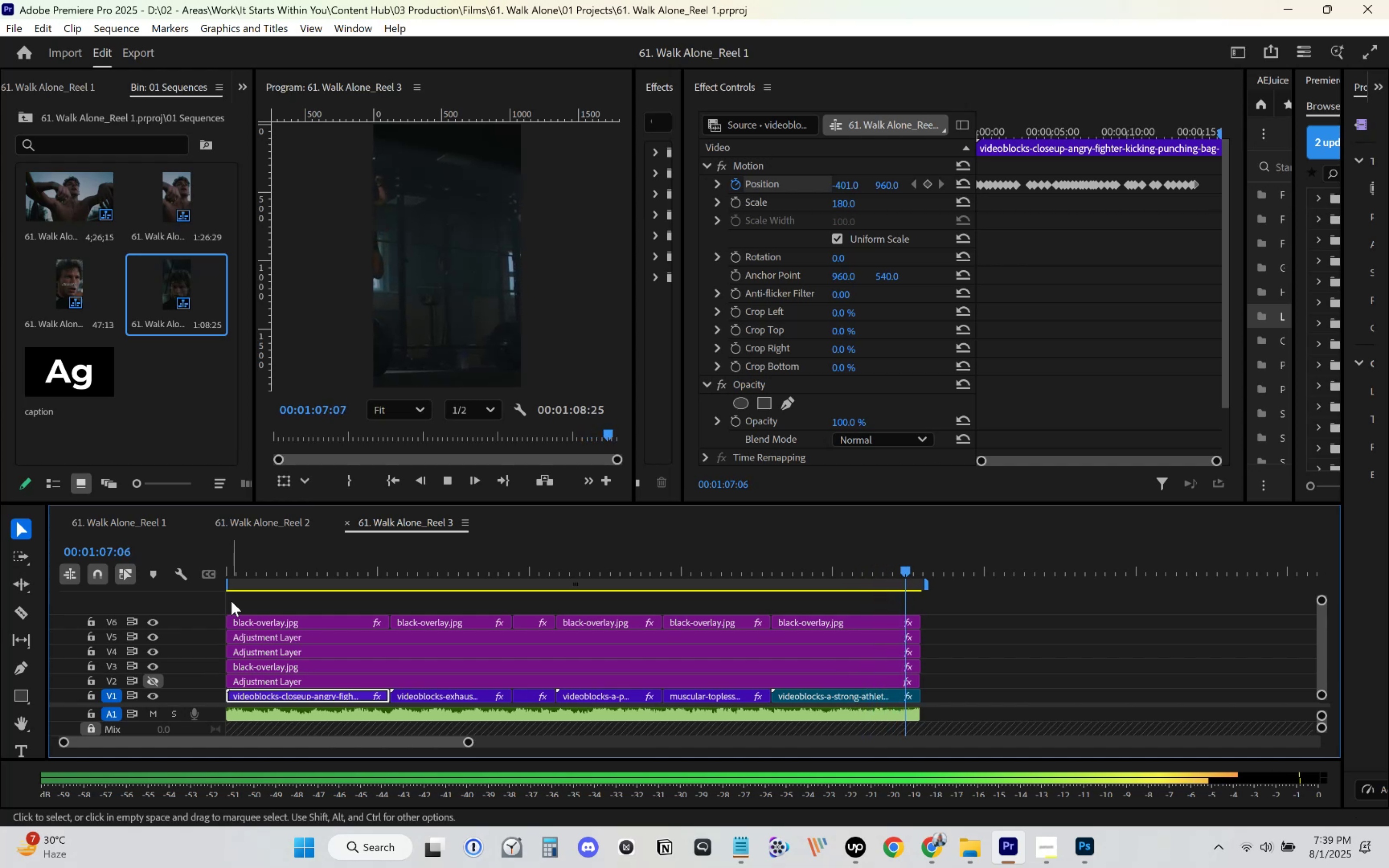 
key(Space)
 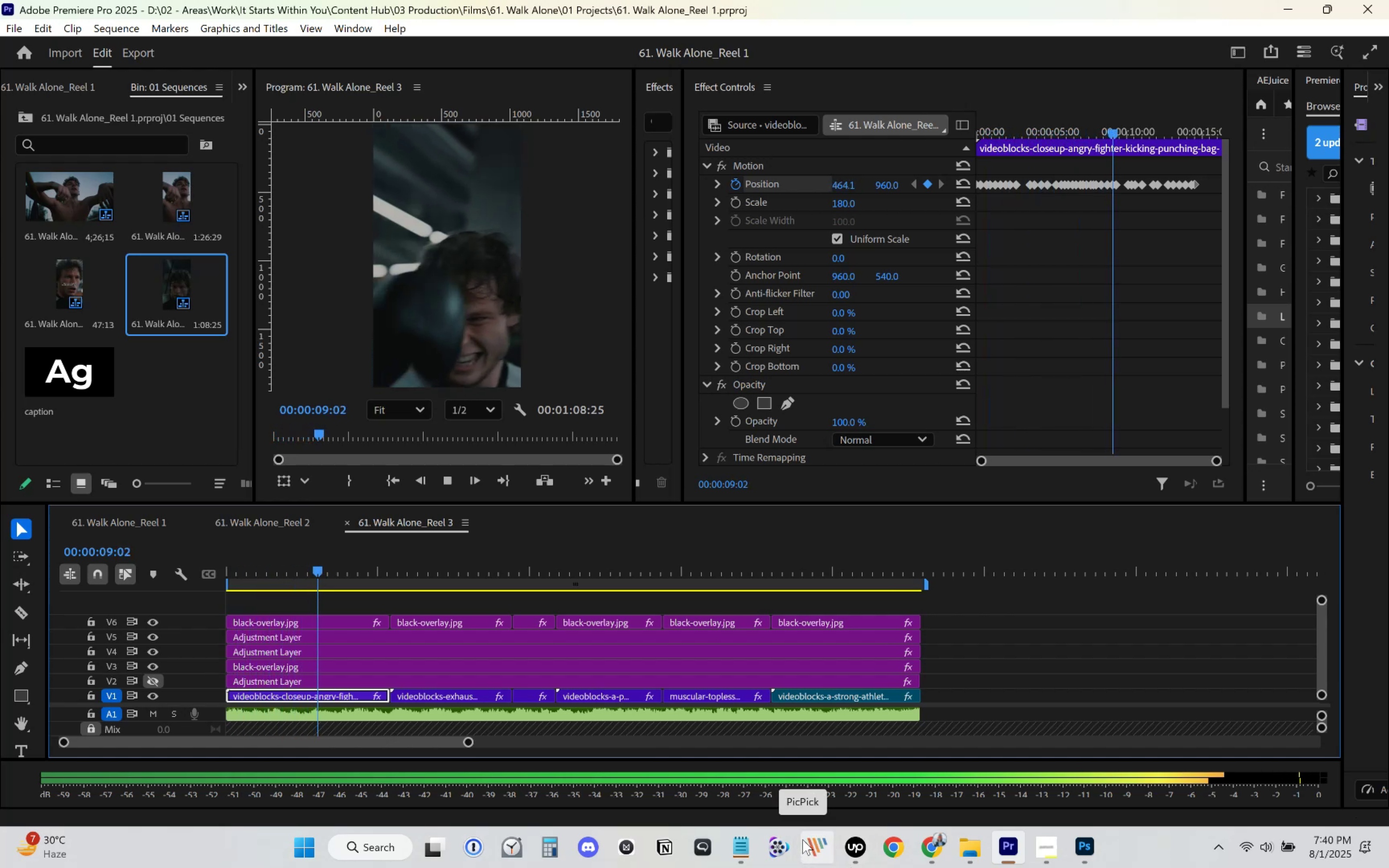 
wait(14.25)
 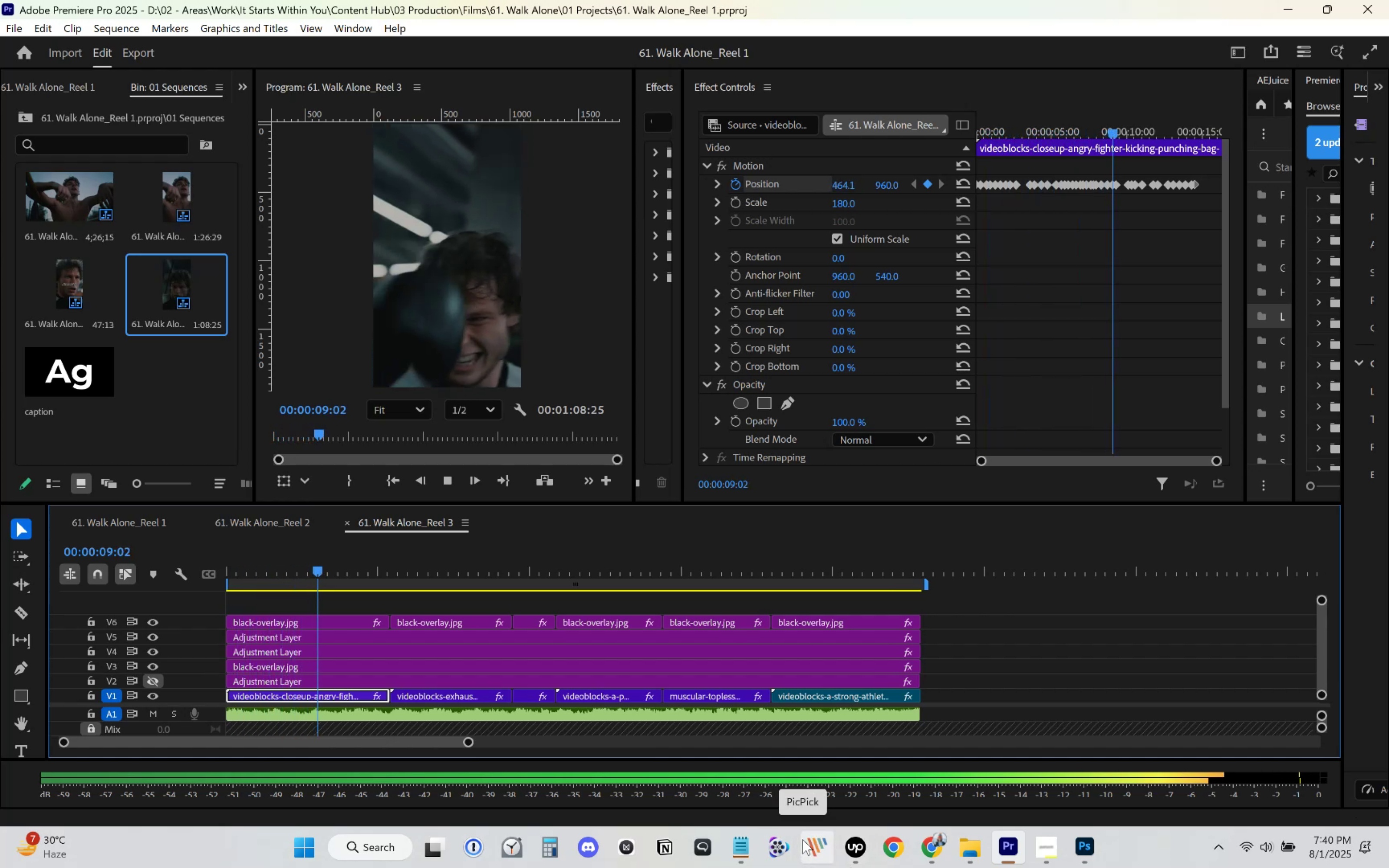 
left_click([361, 694])
 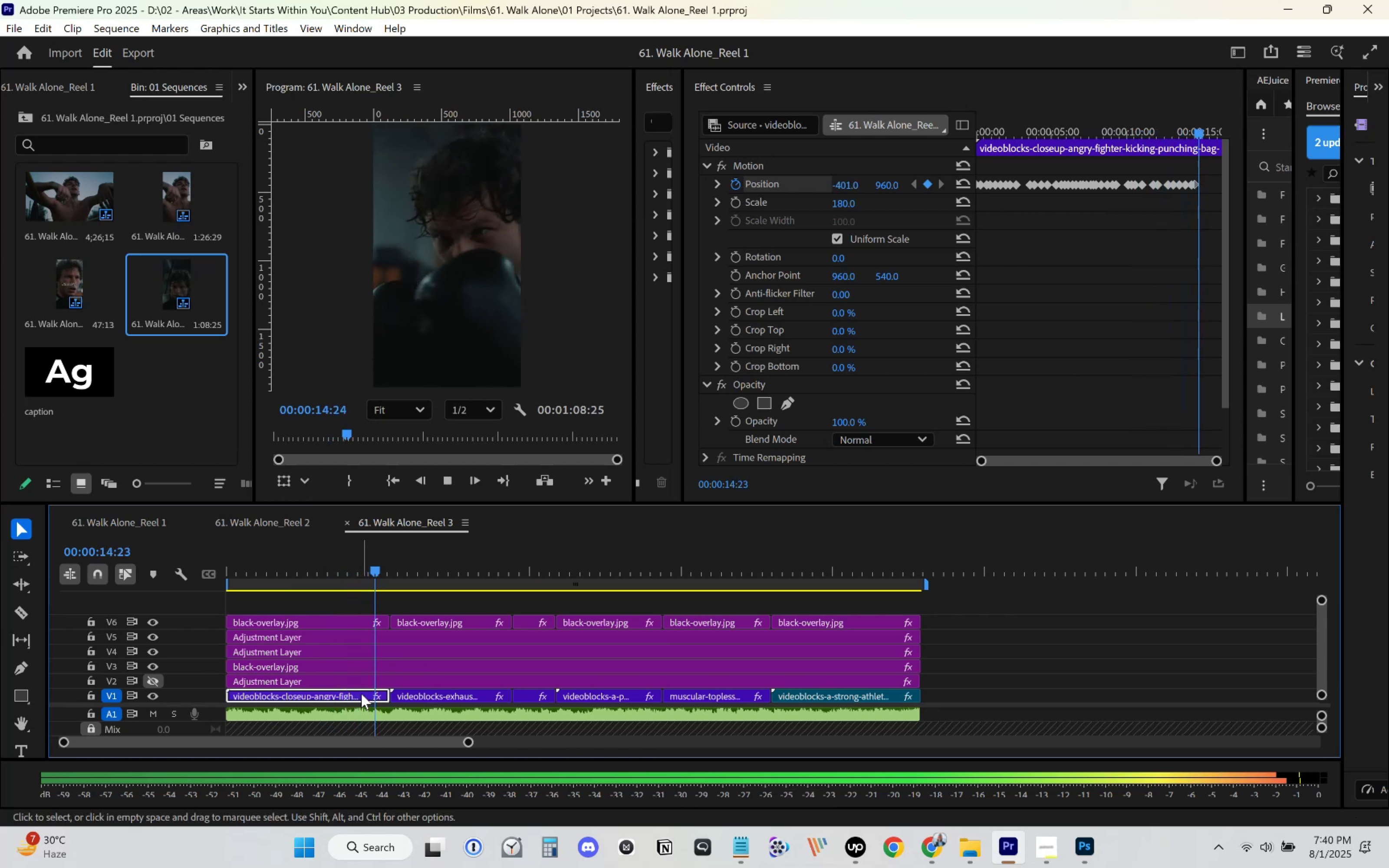 
key(Space)
 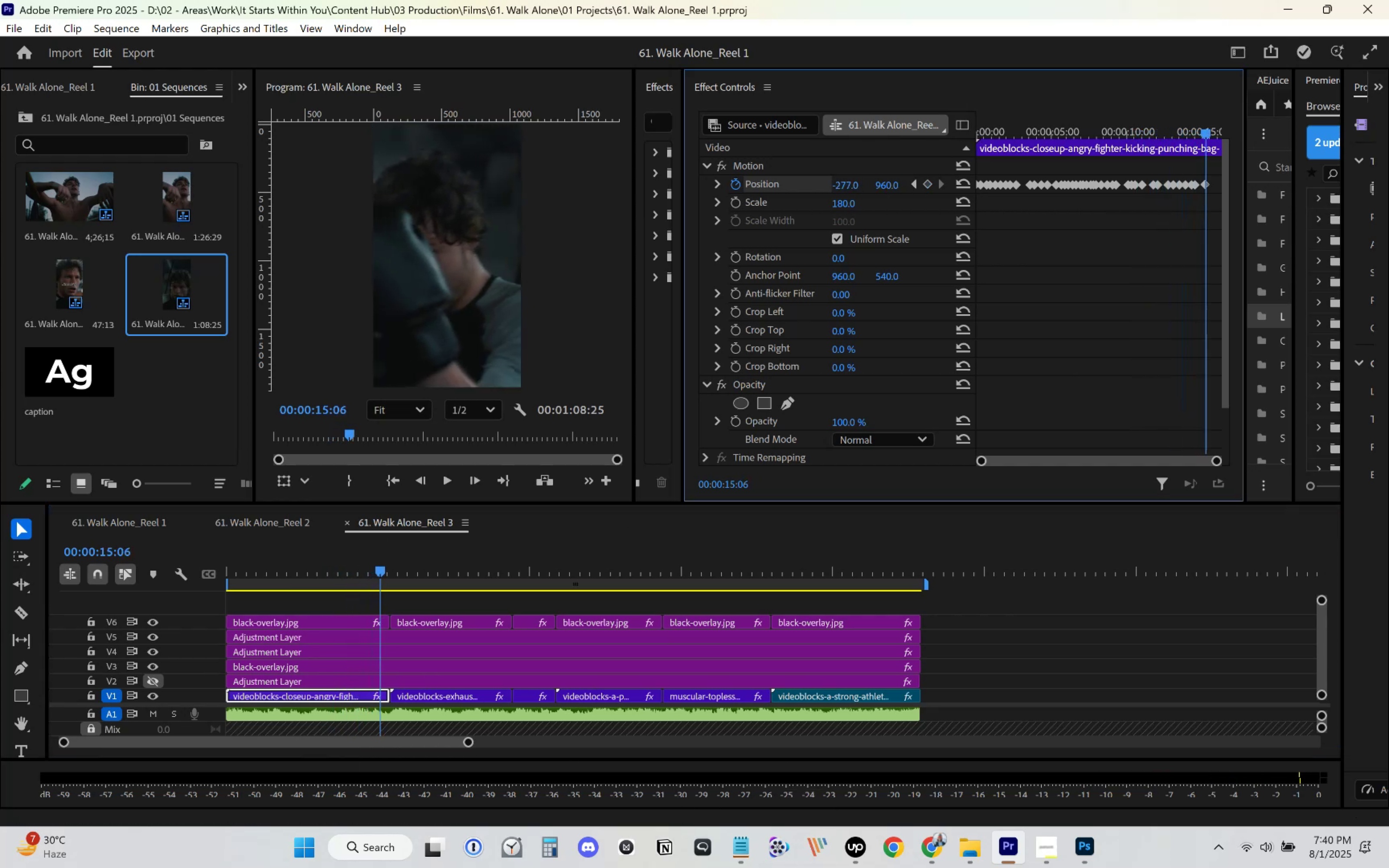 
key(Space)
 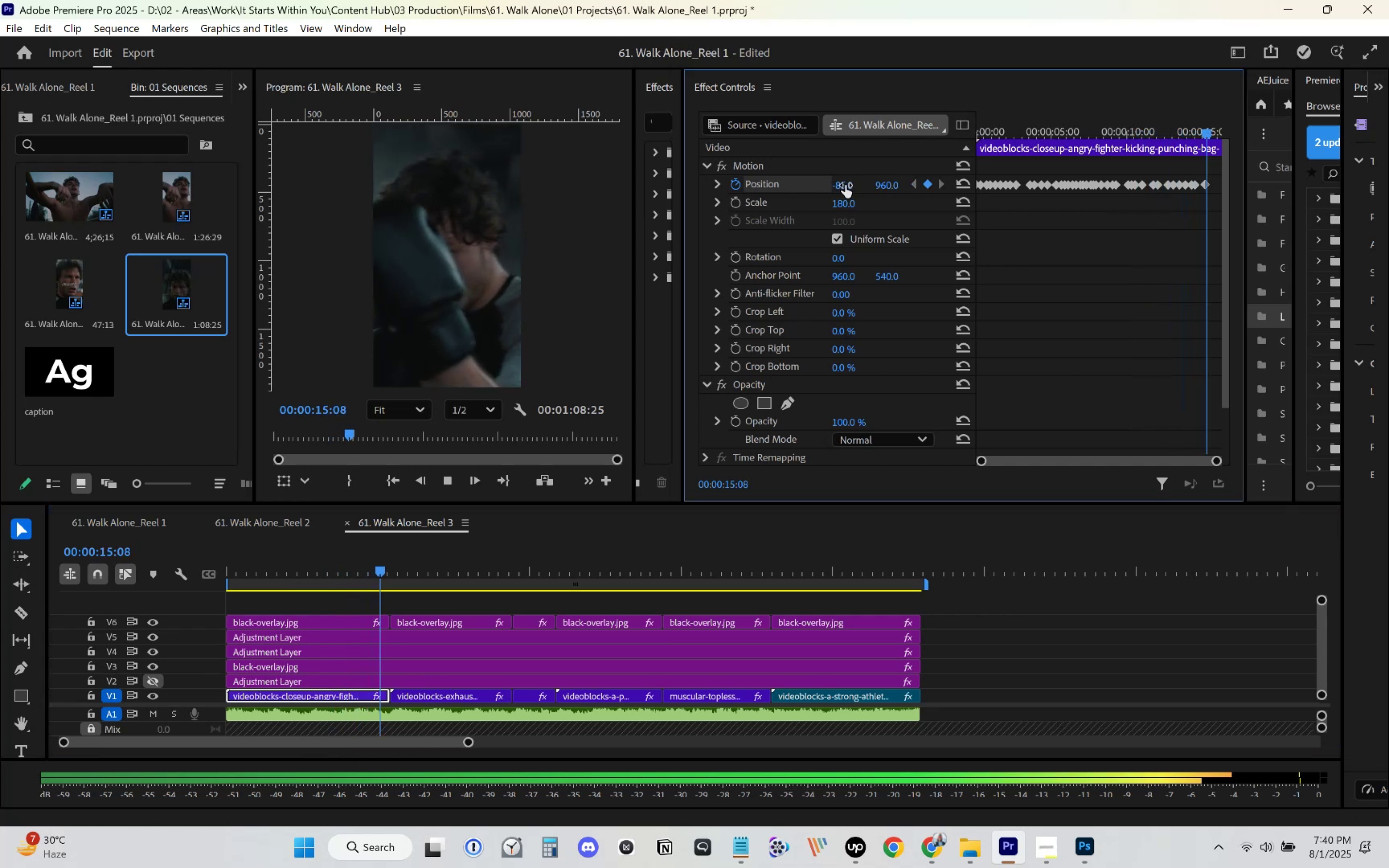 
key(Space)
 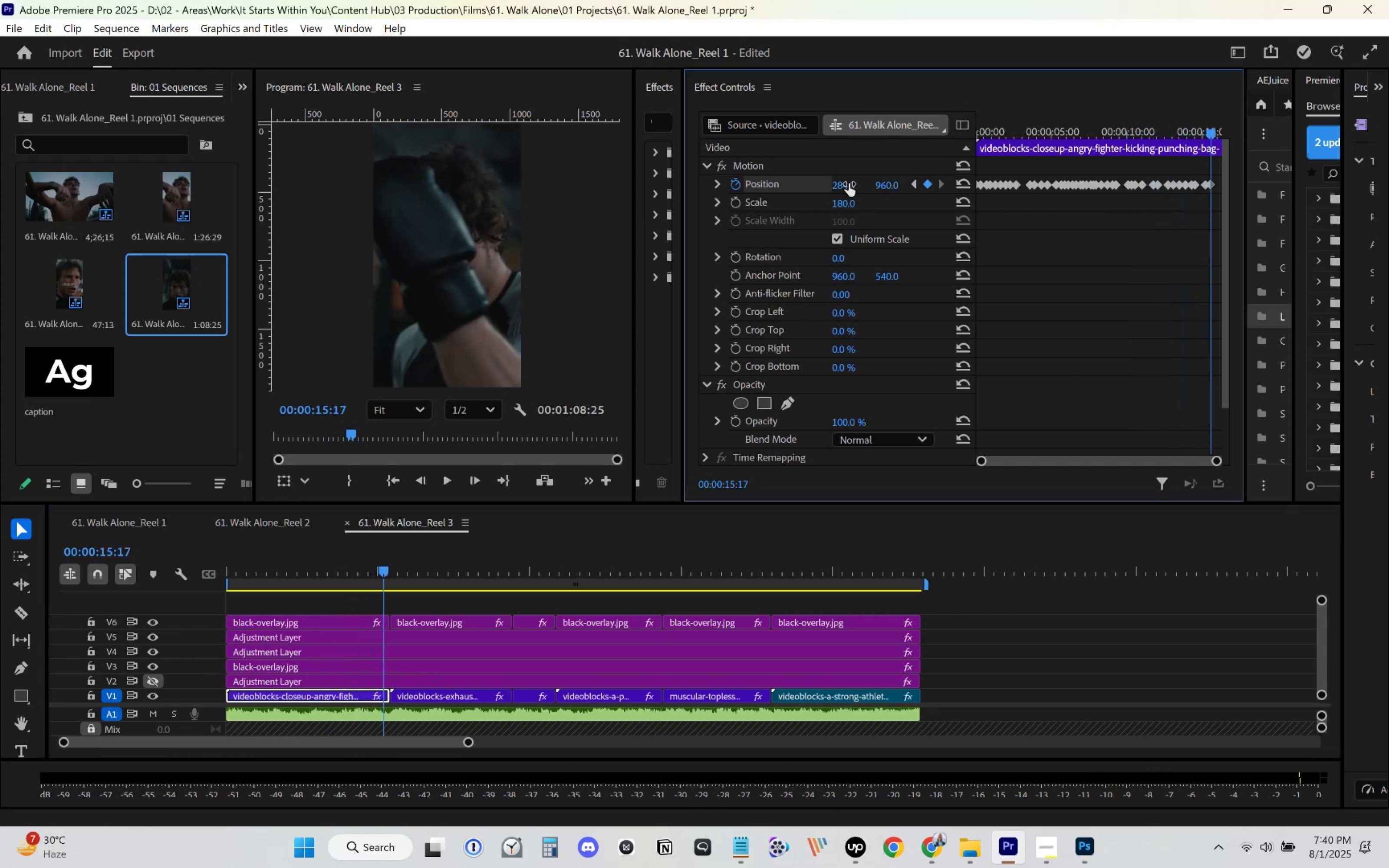 
key(Space)
 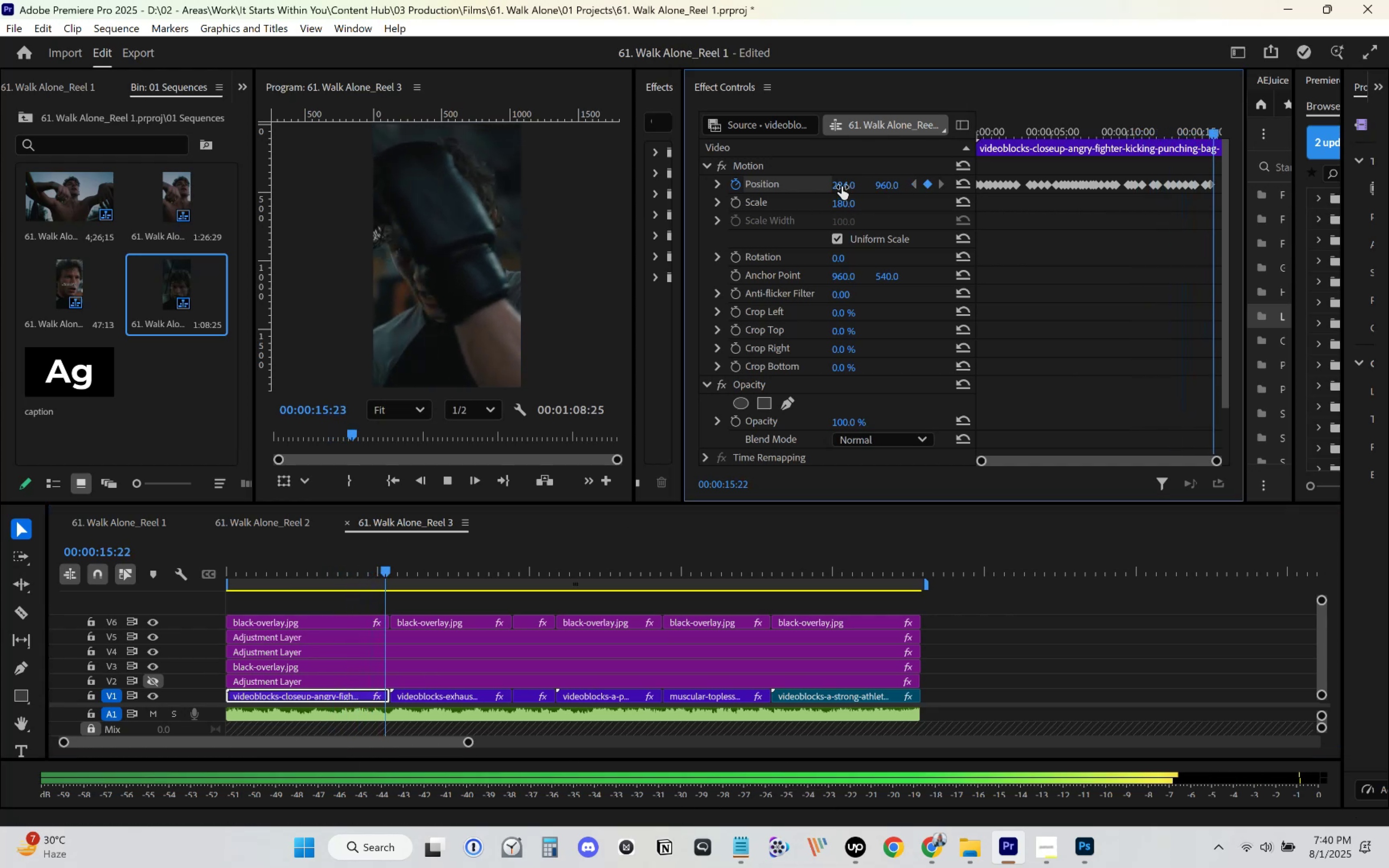 
key(Space)
 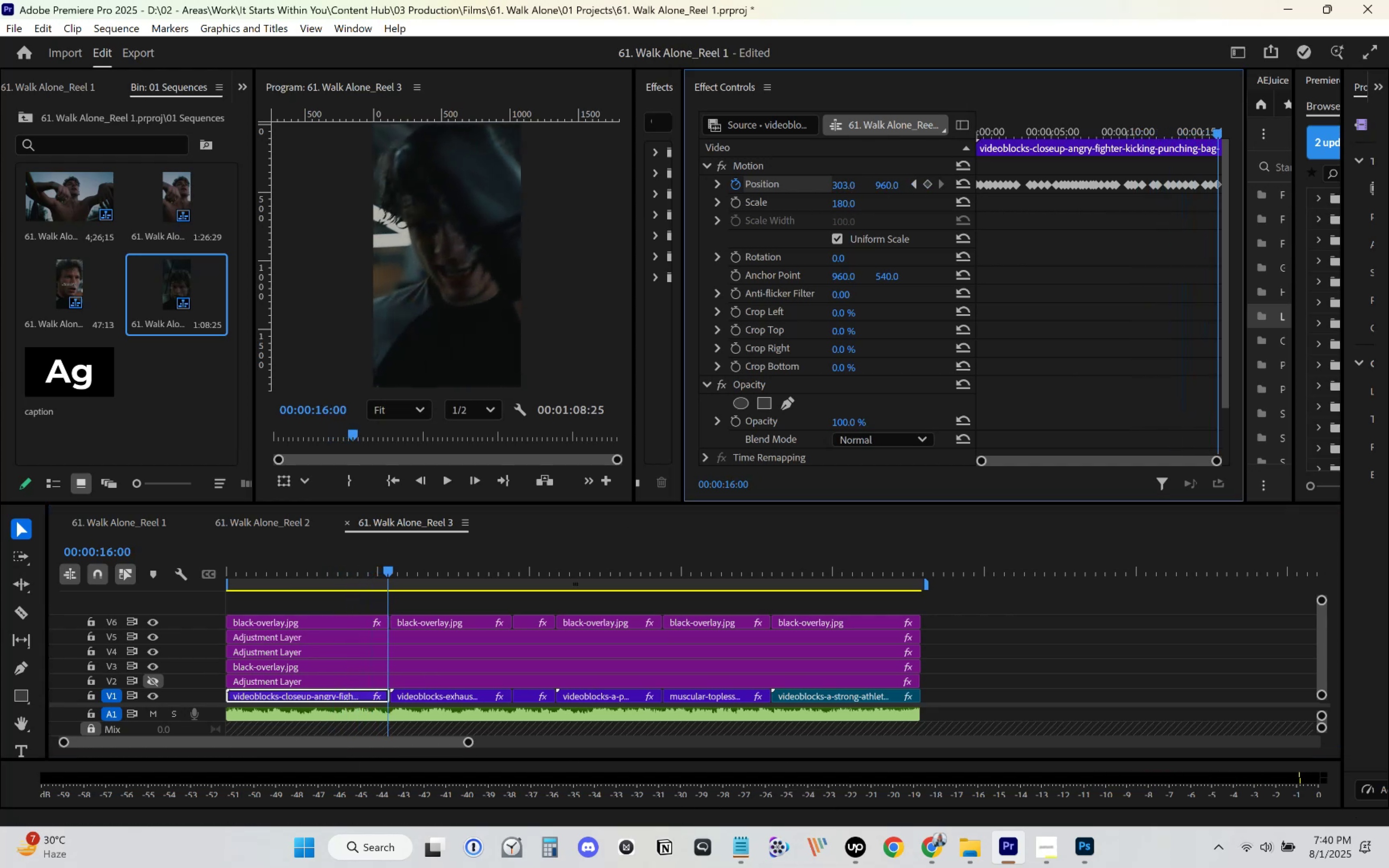 
key(Space)
 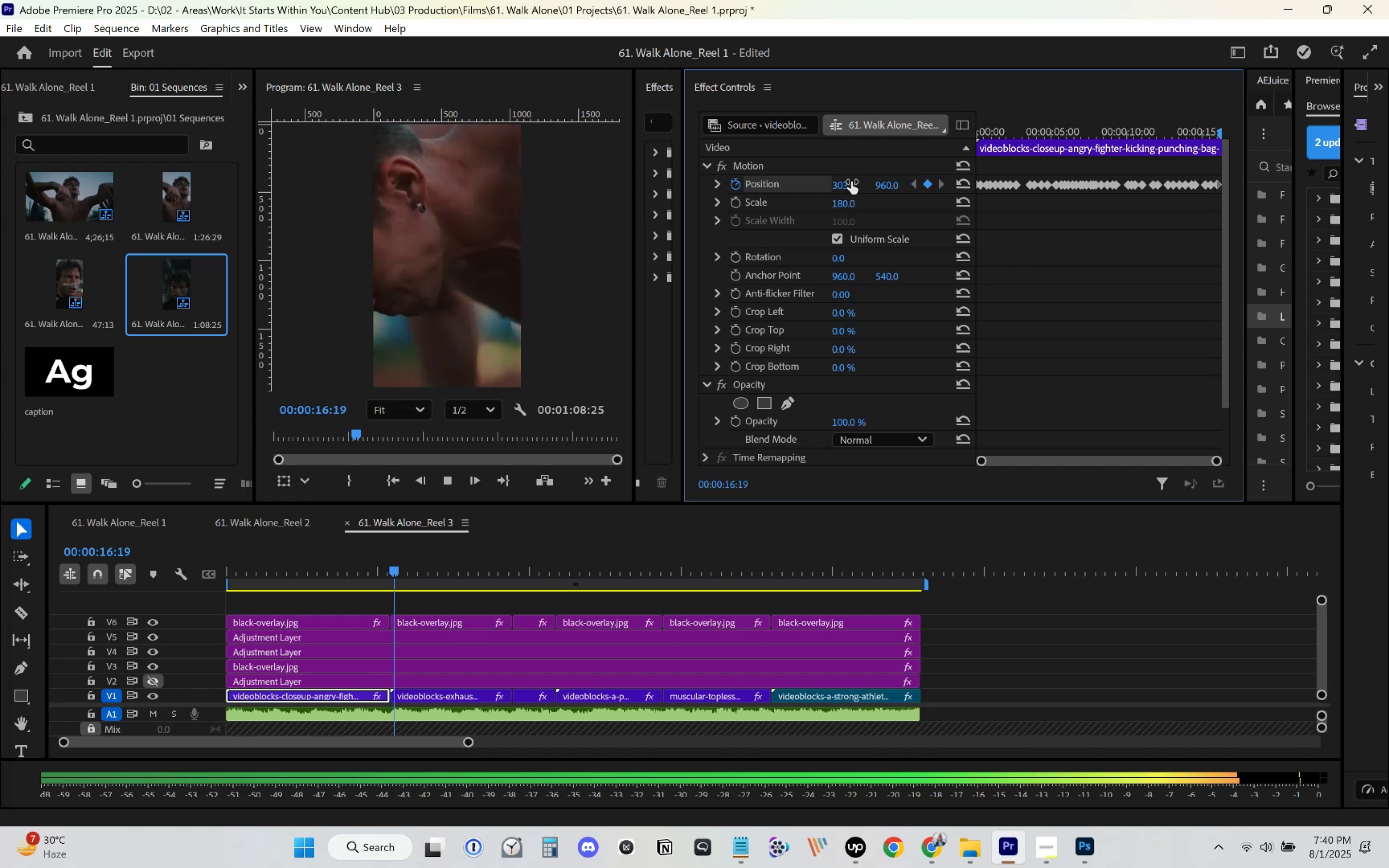 
key(Space)
 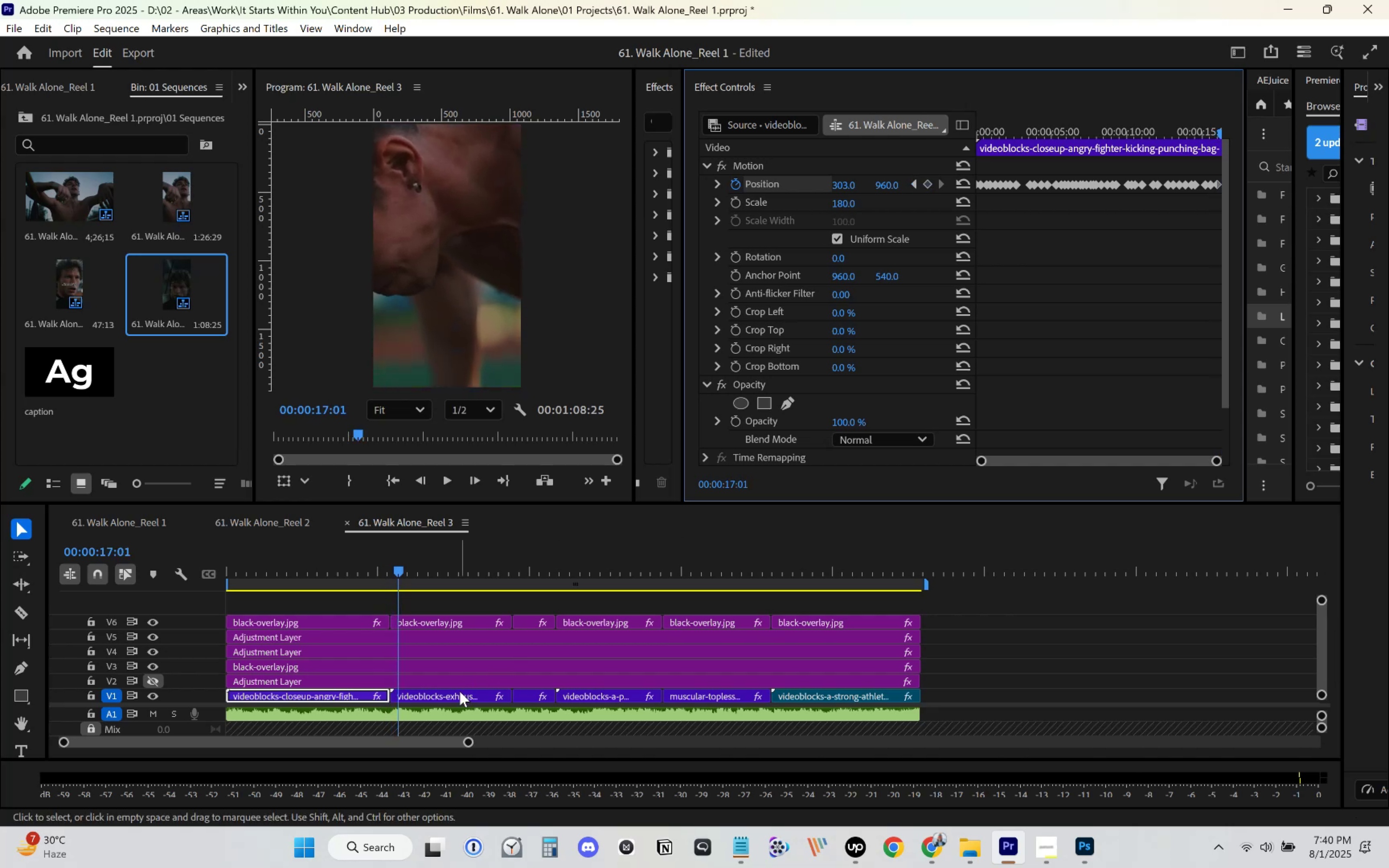 
left_click([460, 693])
 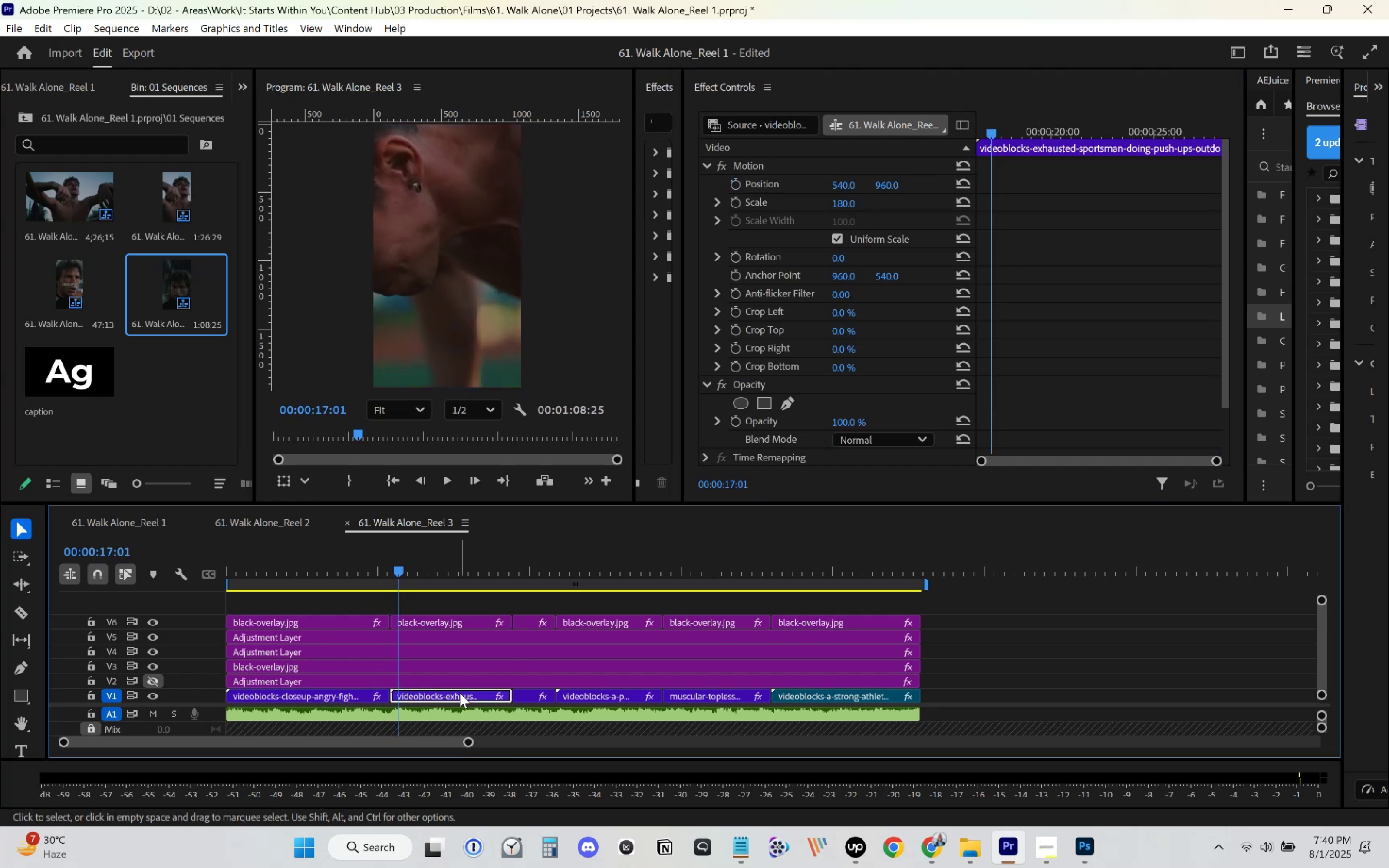 
key(Control+S)
 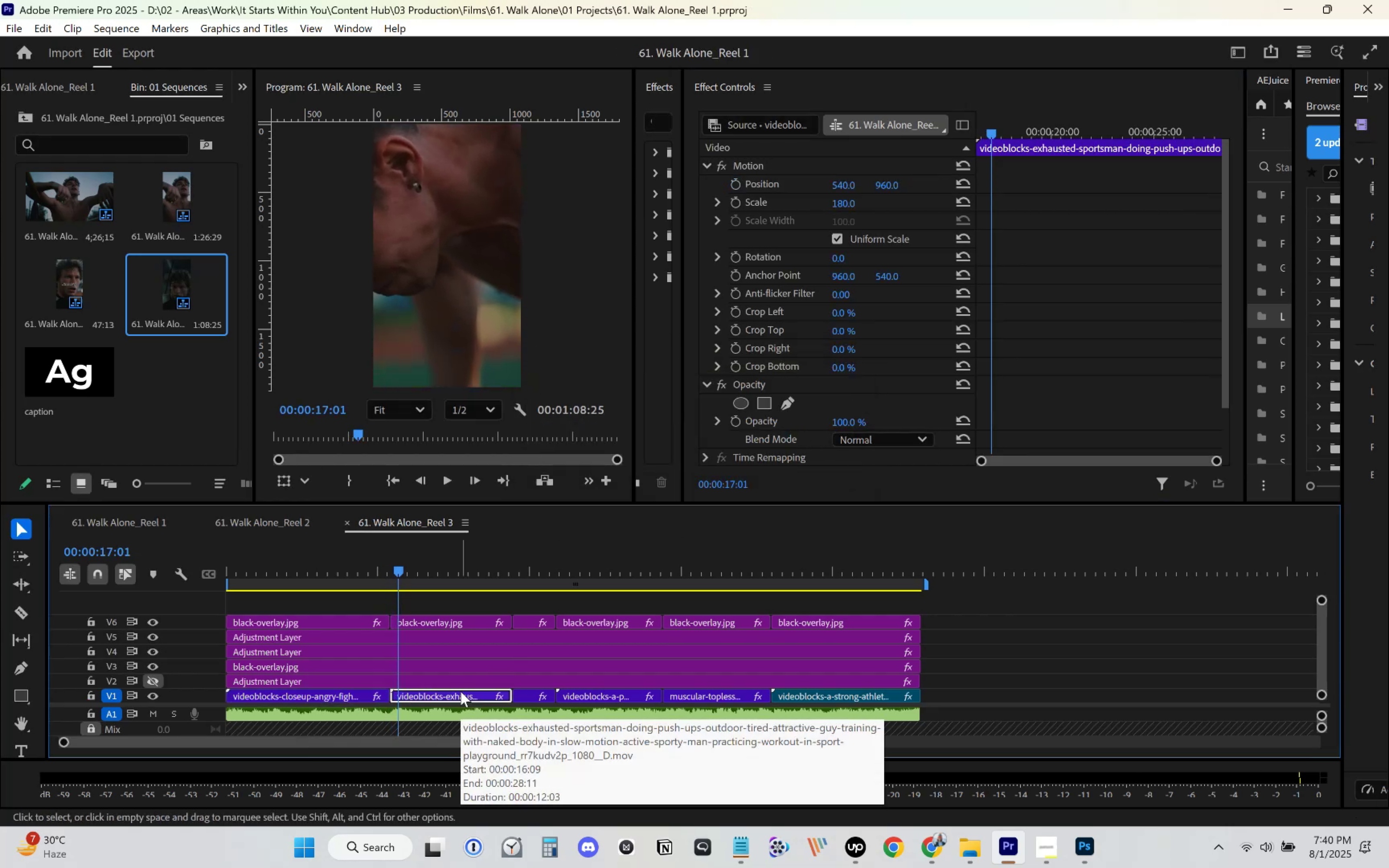 
wait(6.12)
 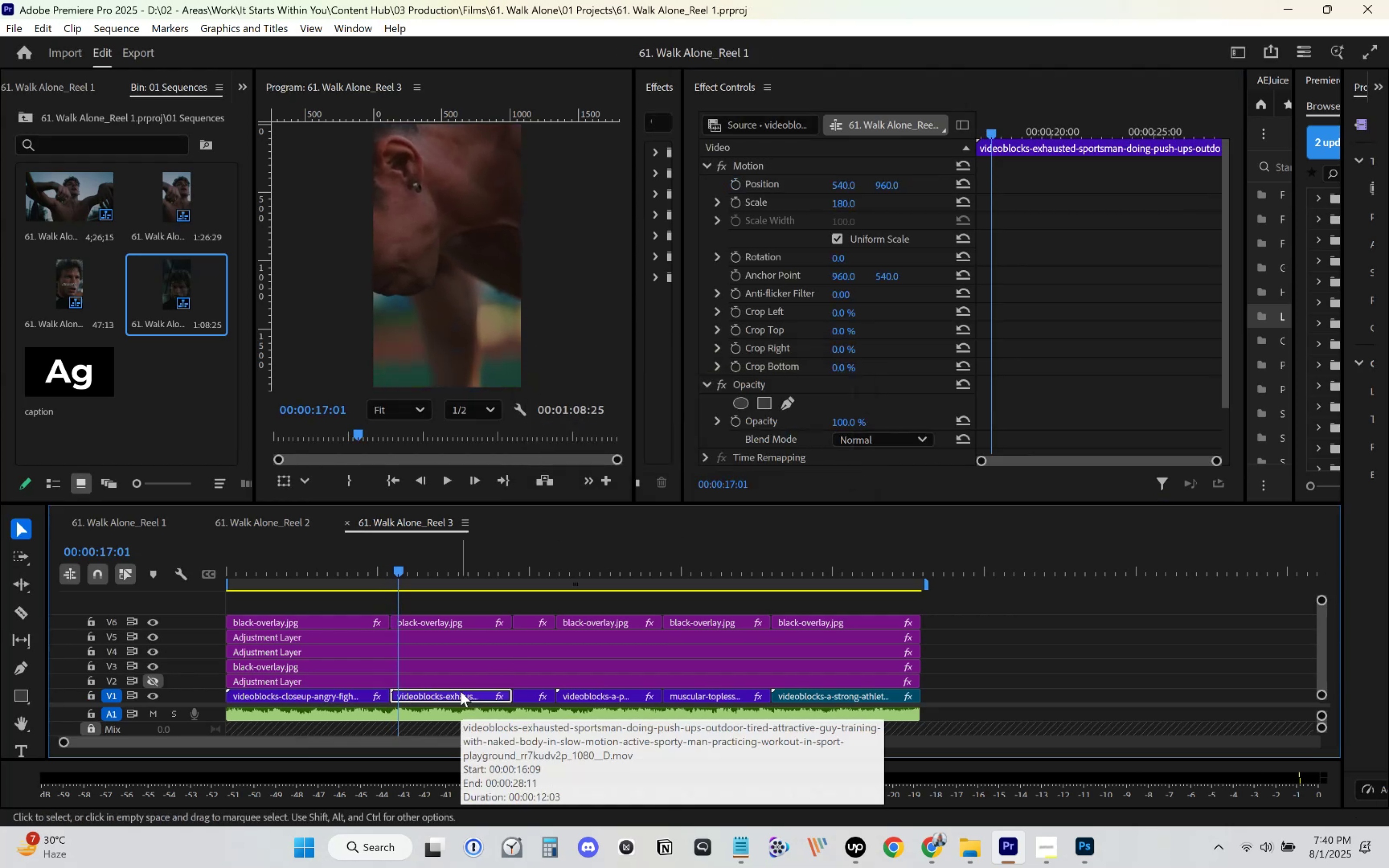 
key(Space)
 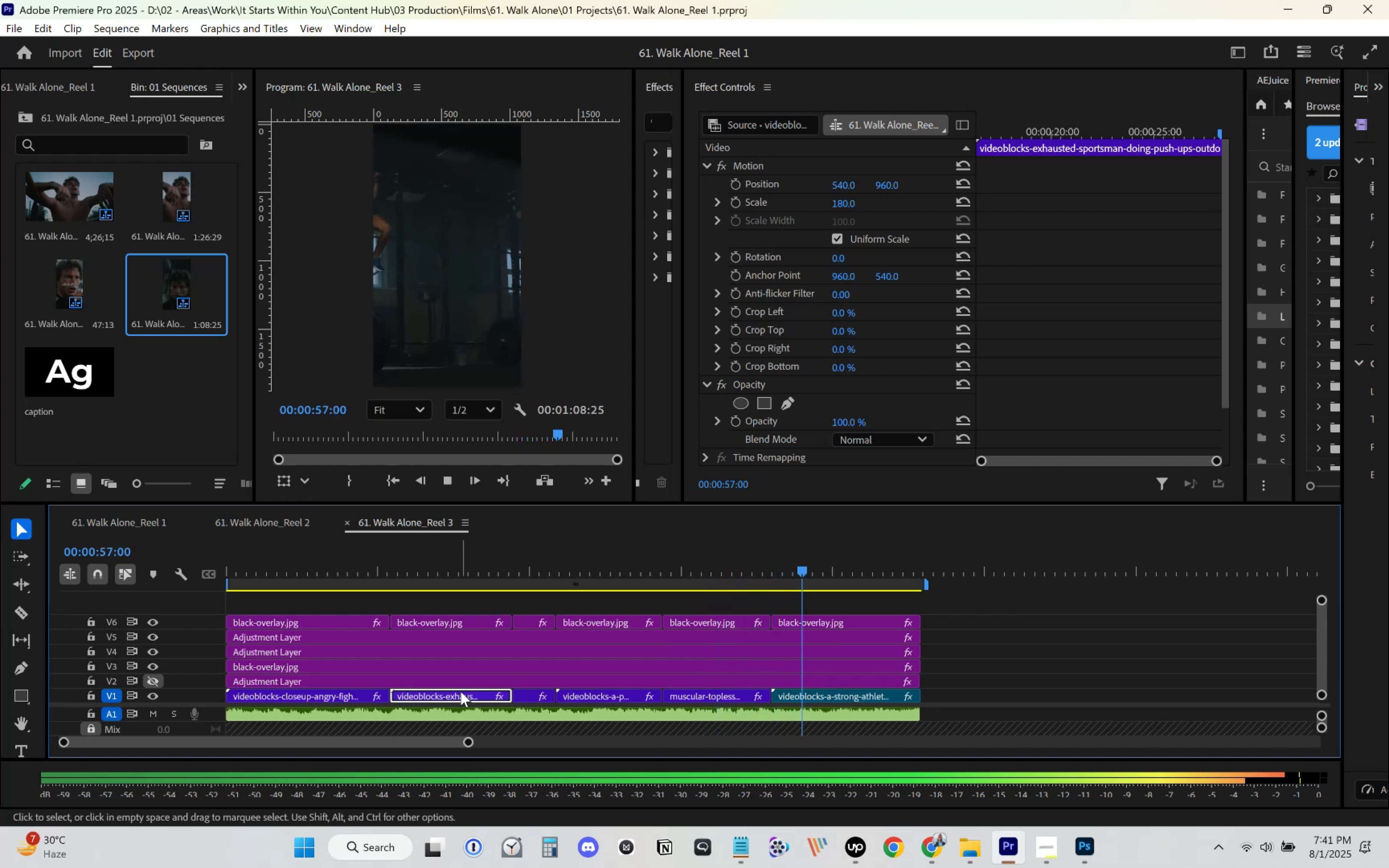 
wait(45.16)
 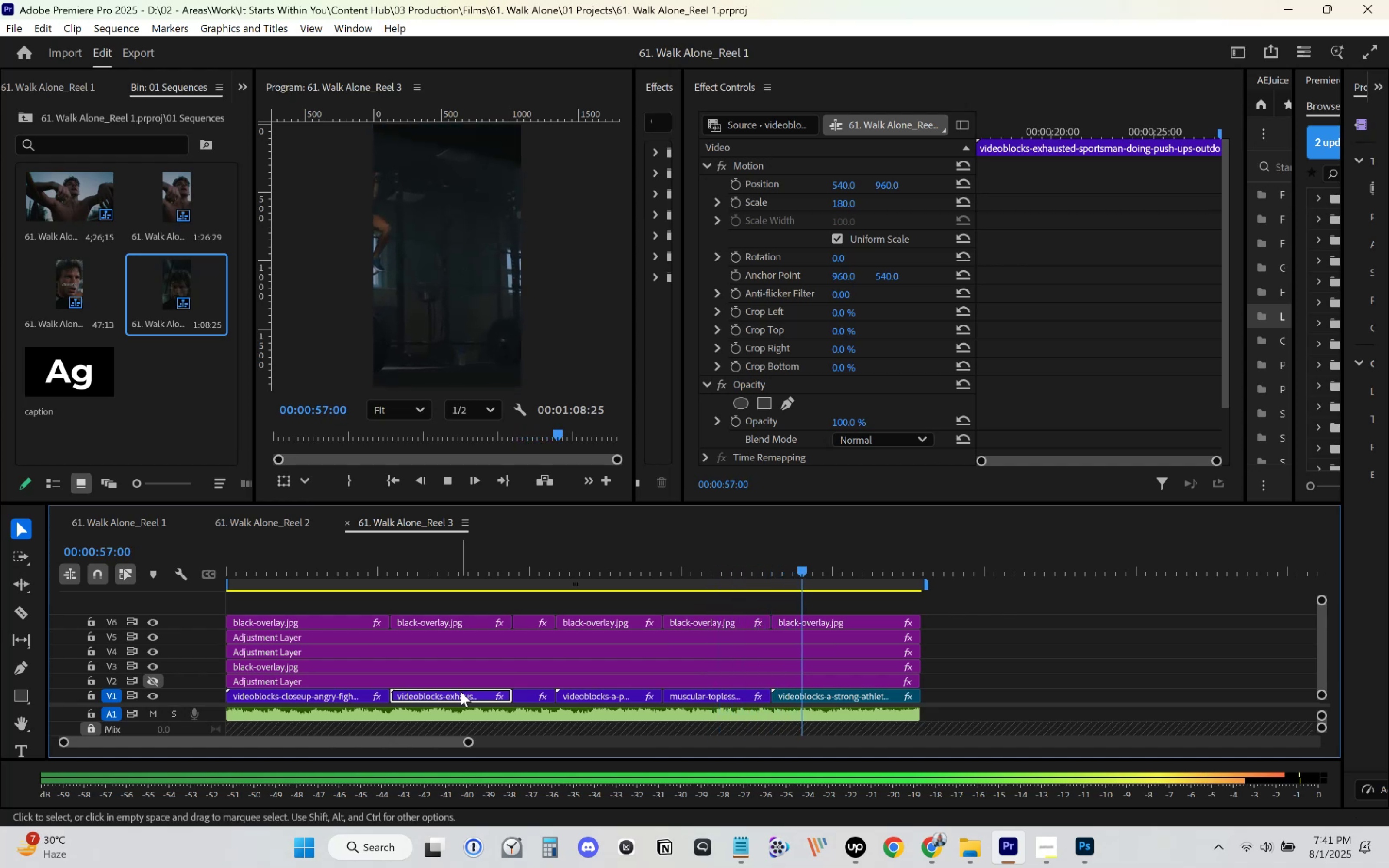 
key(Space)
 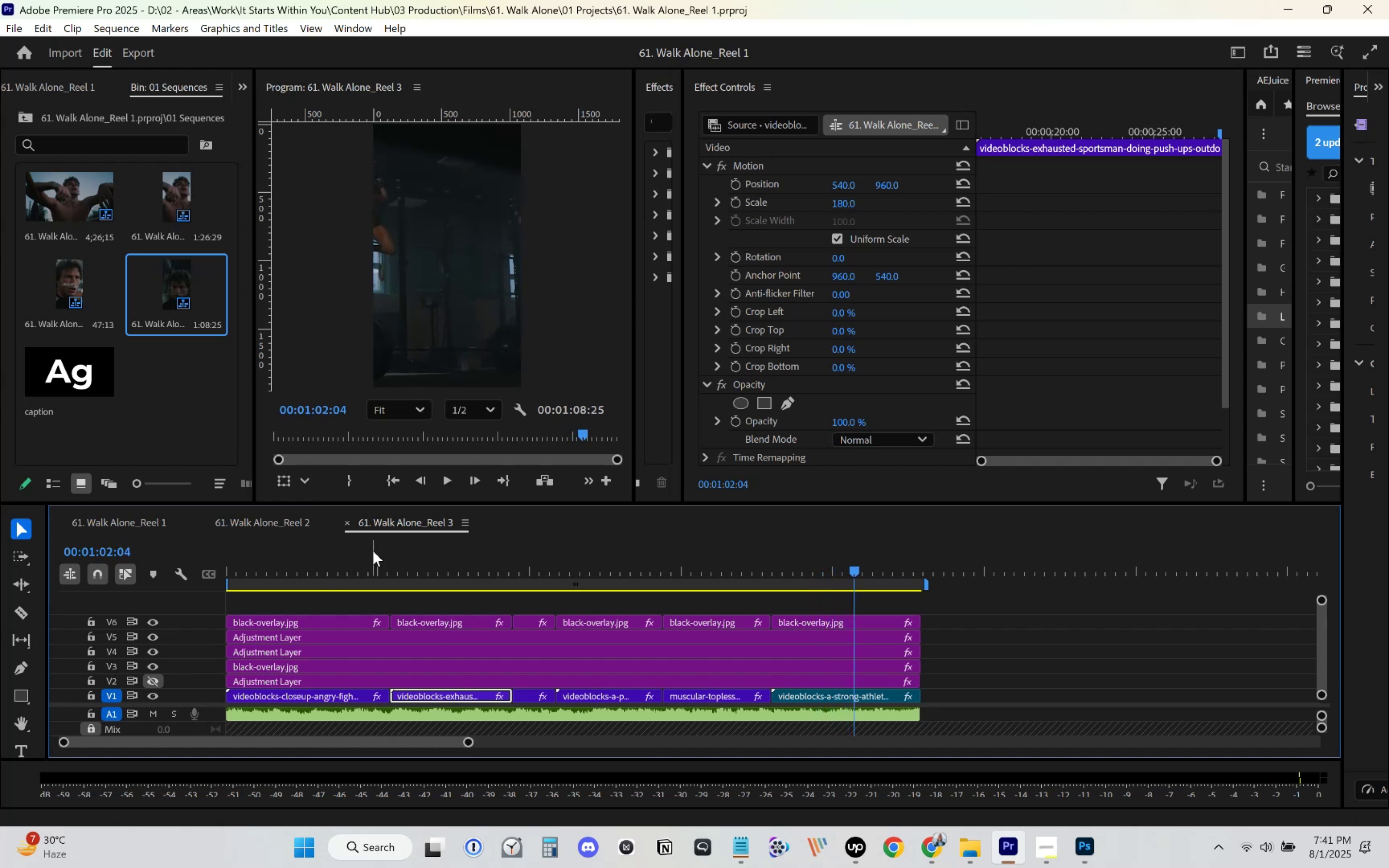 
key(Space)
 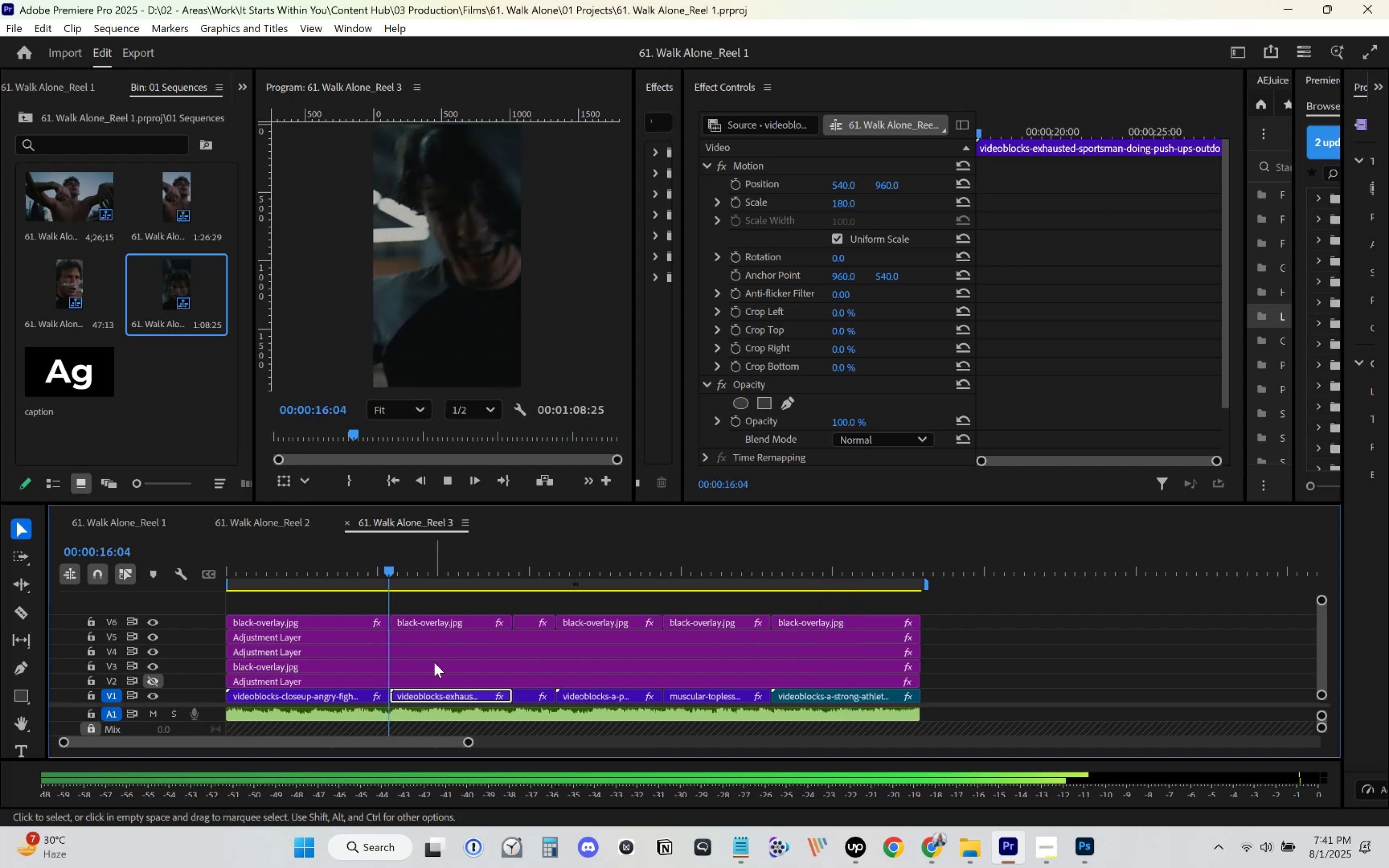 
key(Space)
 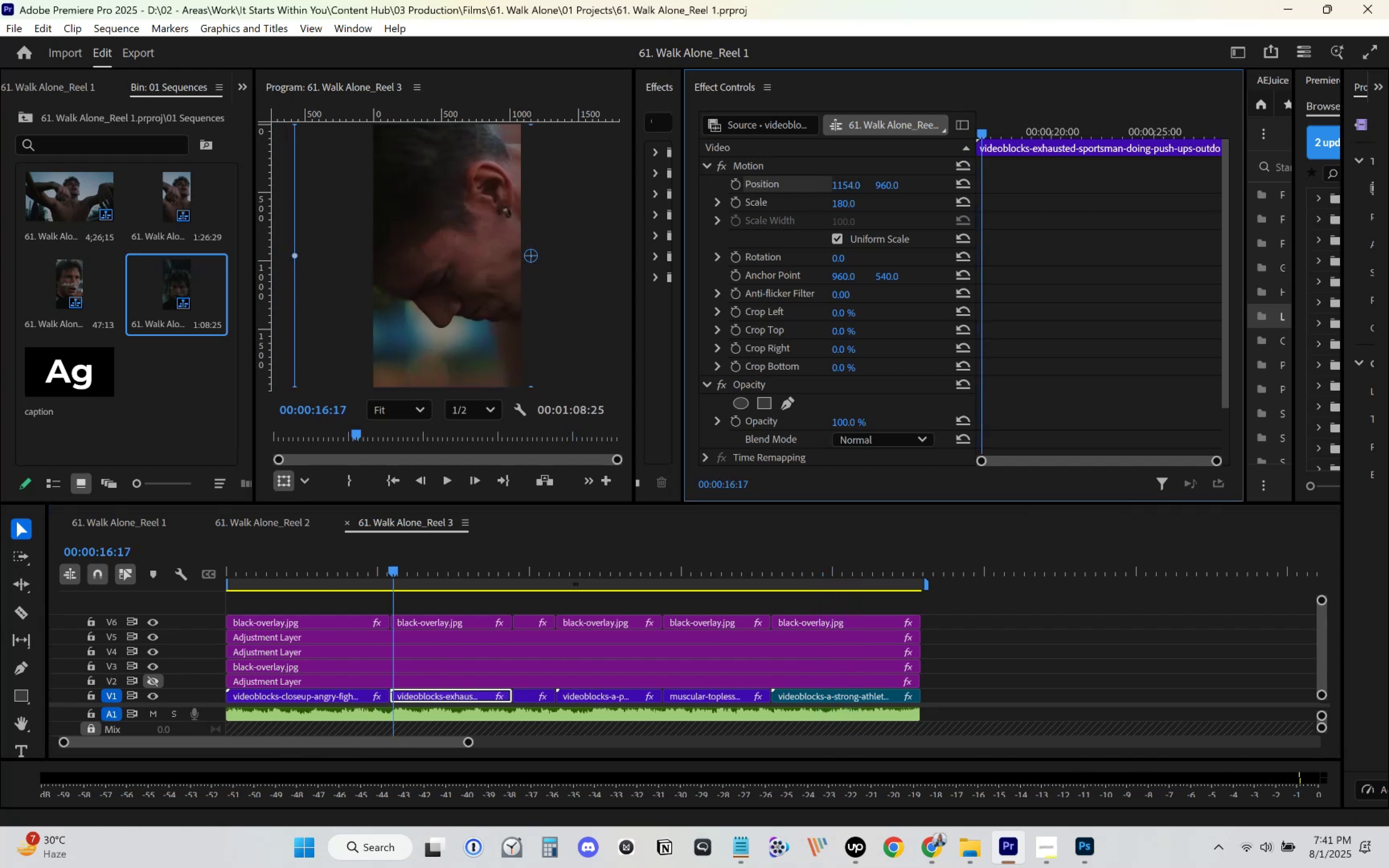 
left_click([742, 190])
 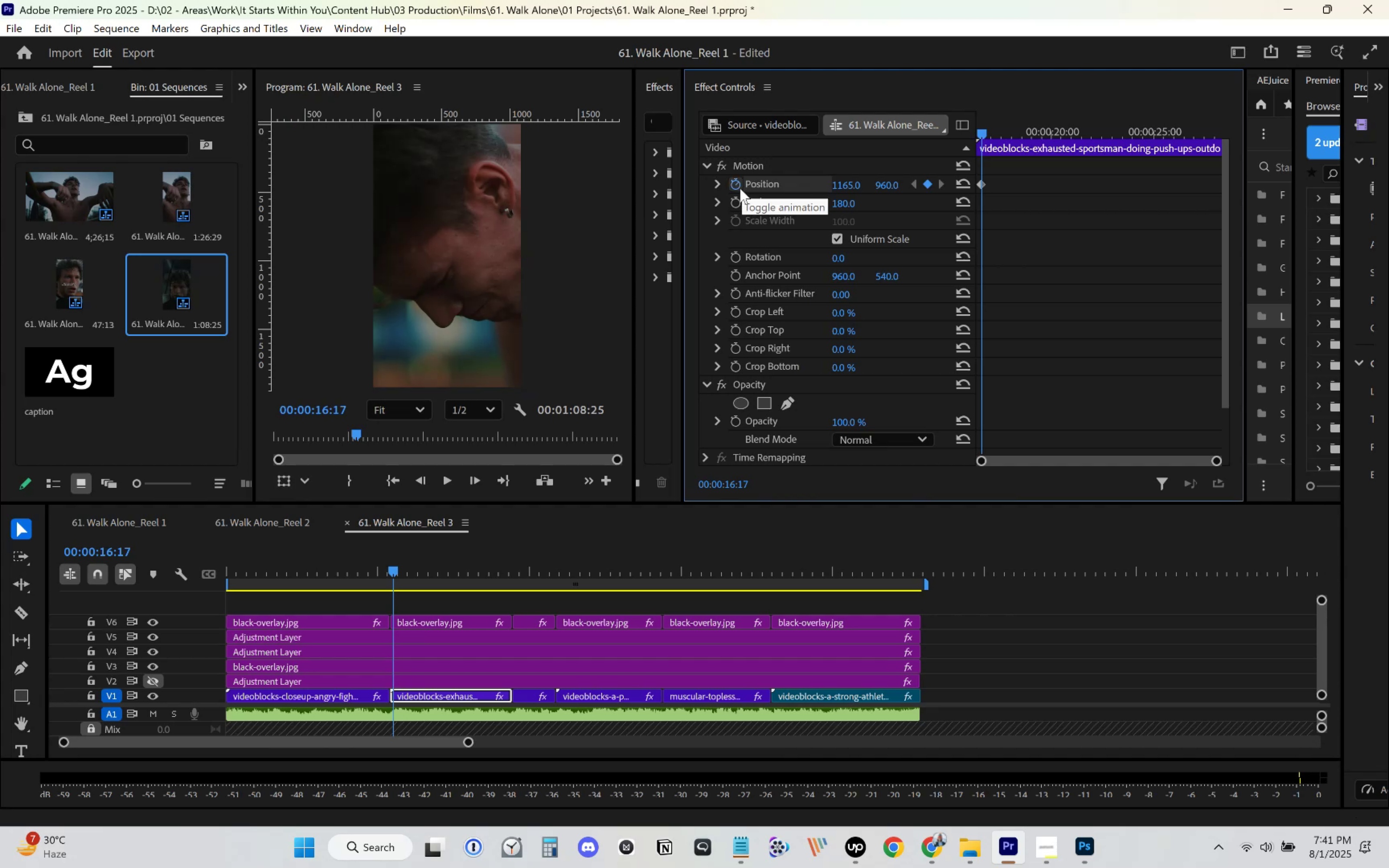 
key(Space)
 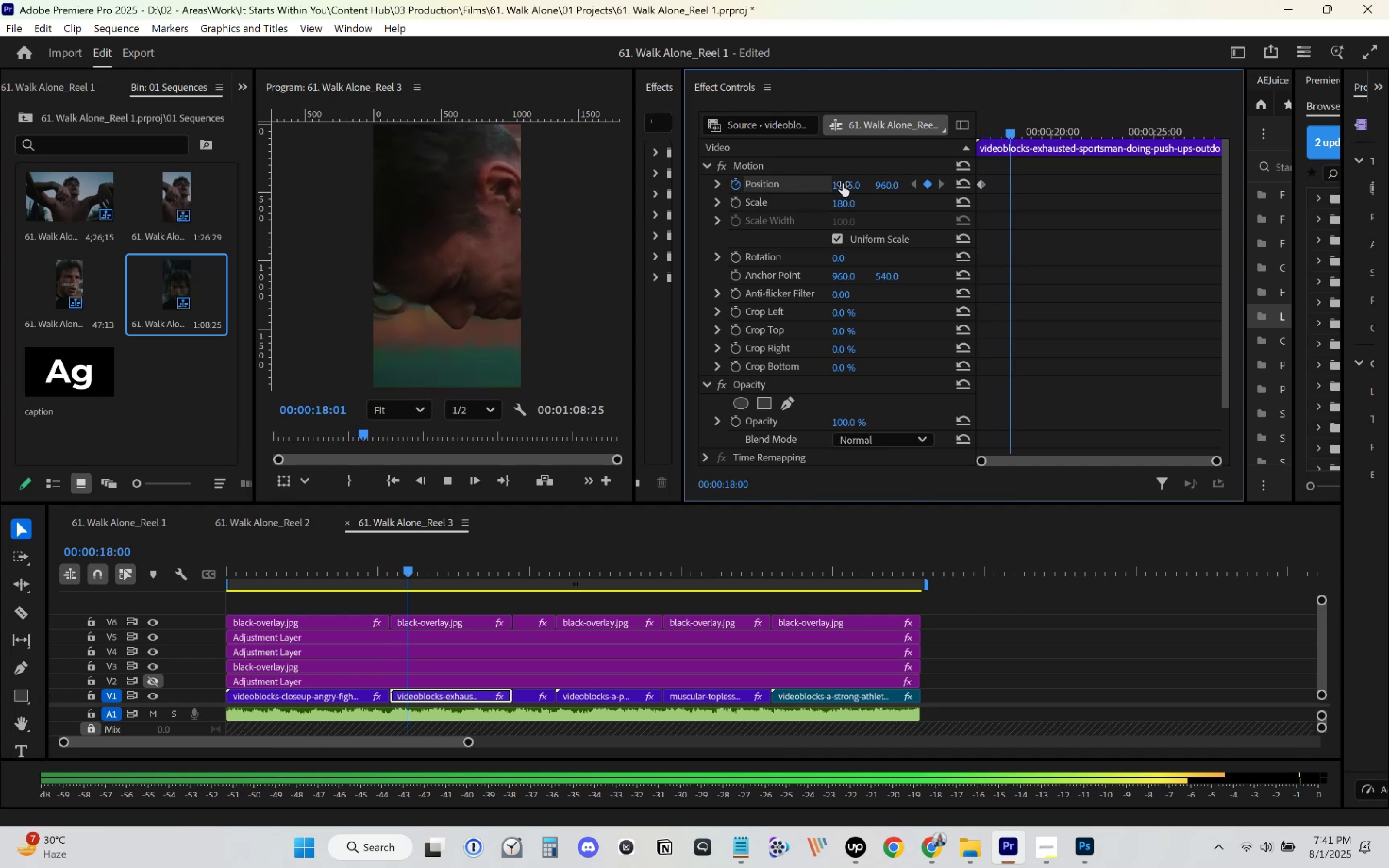 
key(Space)
 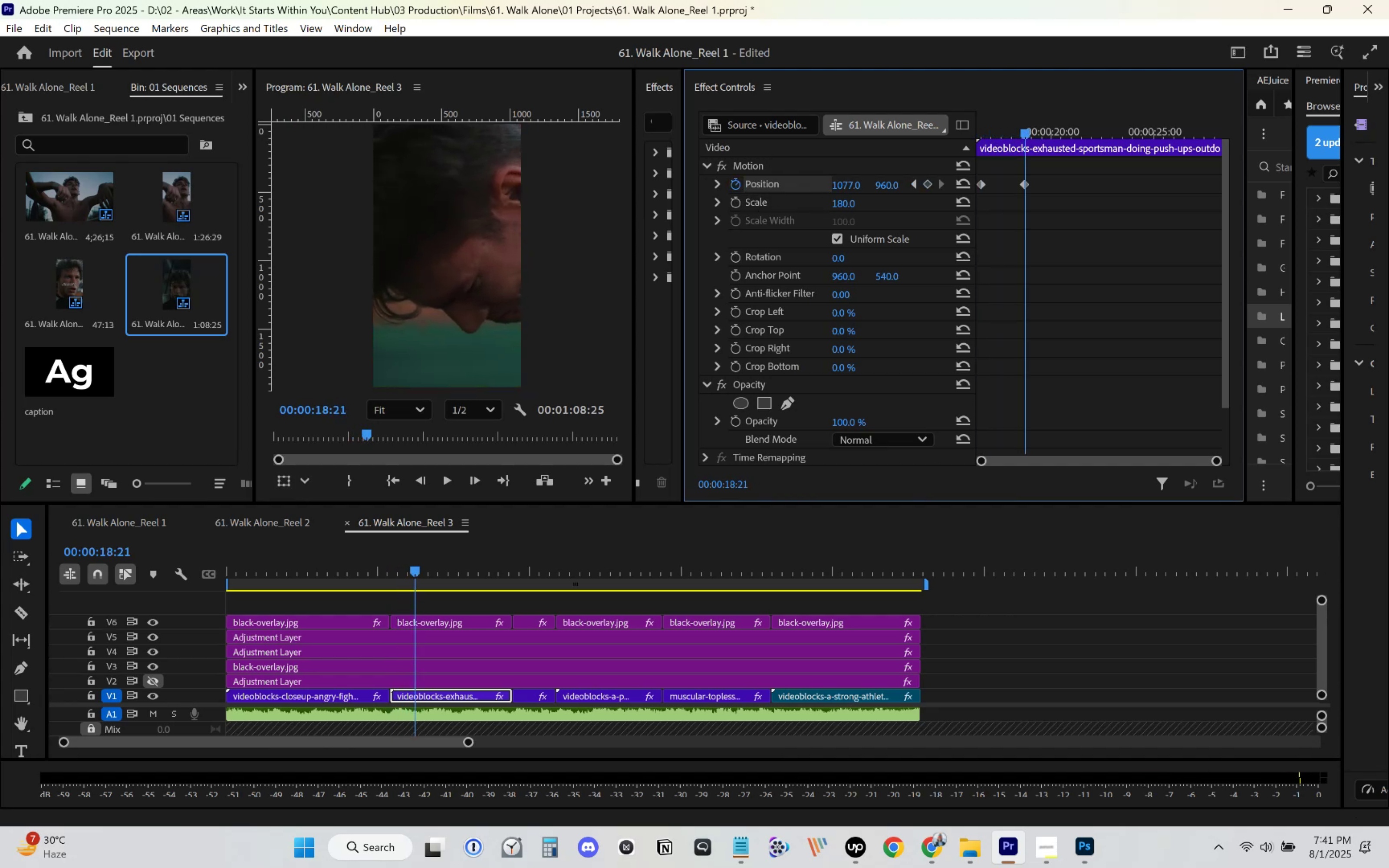 
key(Space)
 